 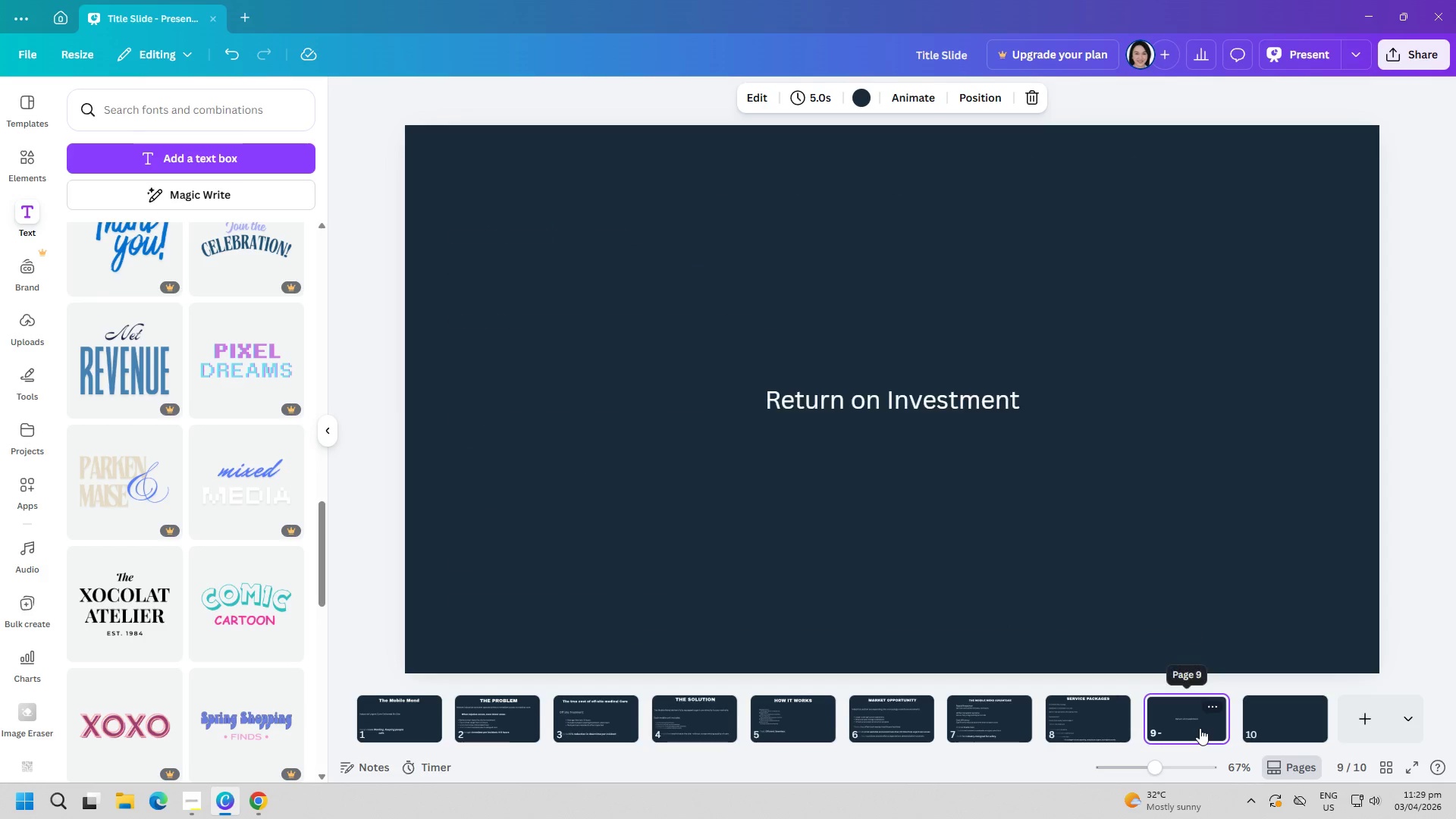 
left_click([921, 409])
 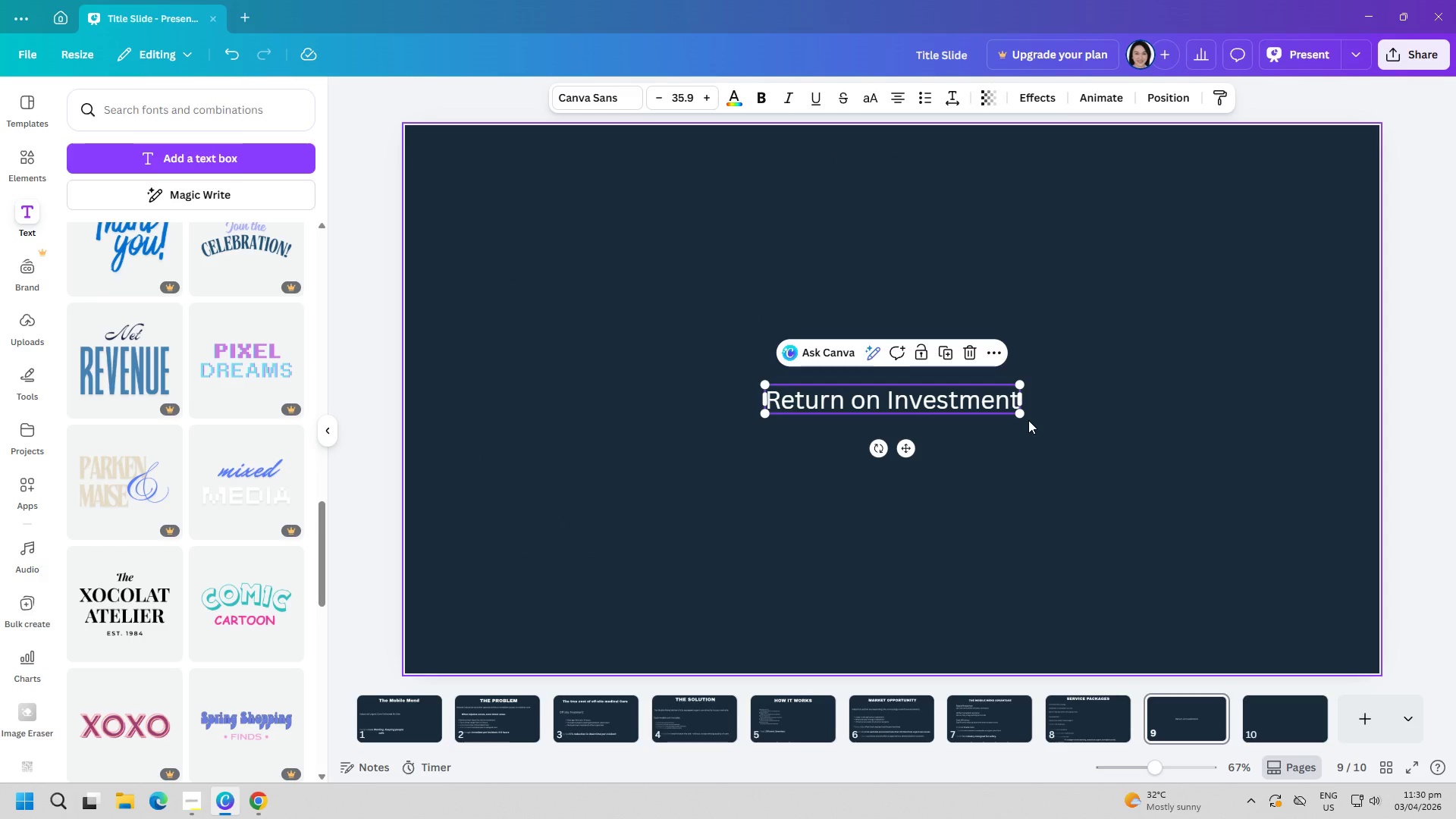 
wait(6.0)
 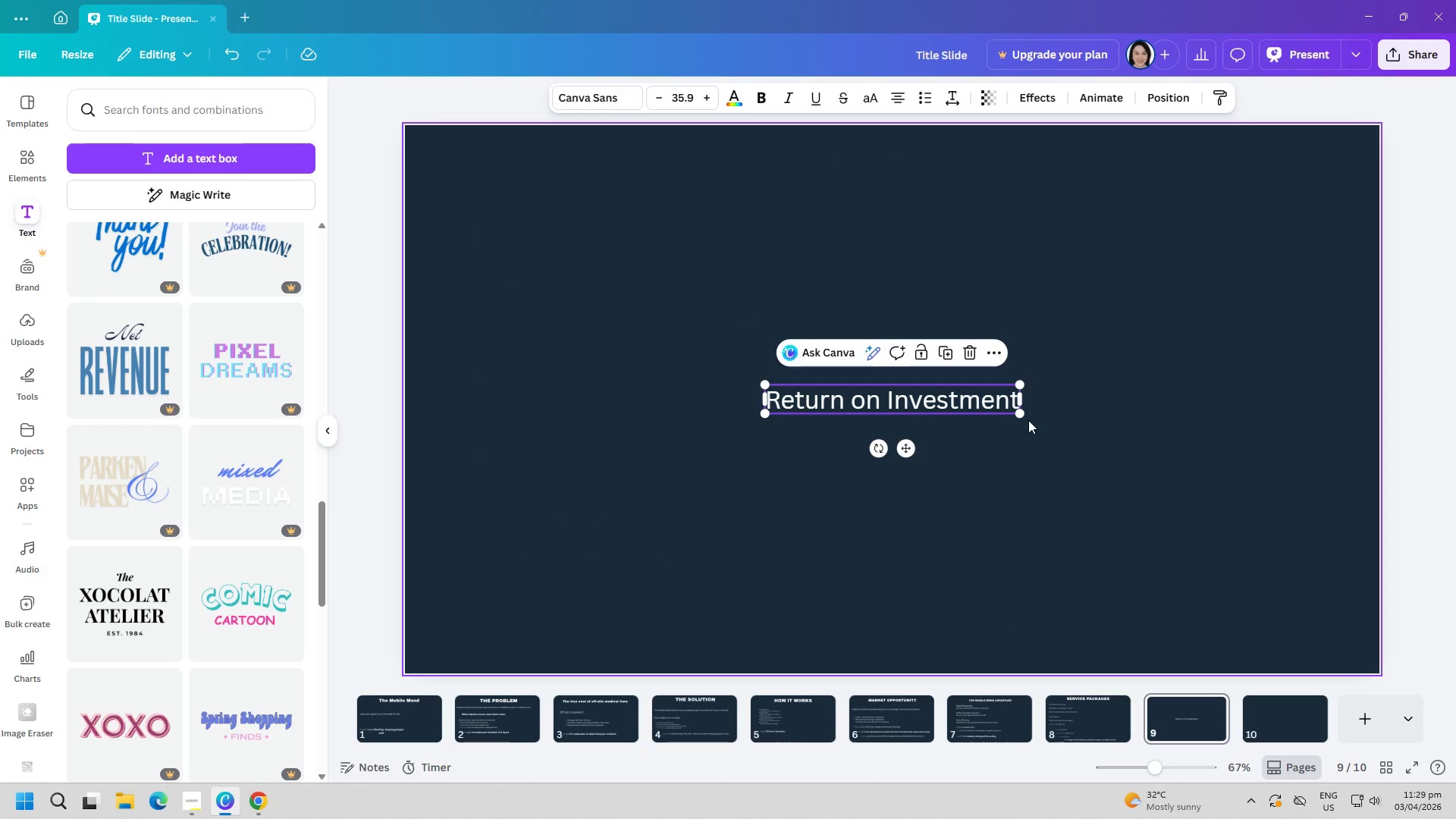 
left_click_drag(start_coordinate=[1021, 413], to_coordinate=[1084, 434])
 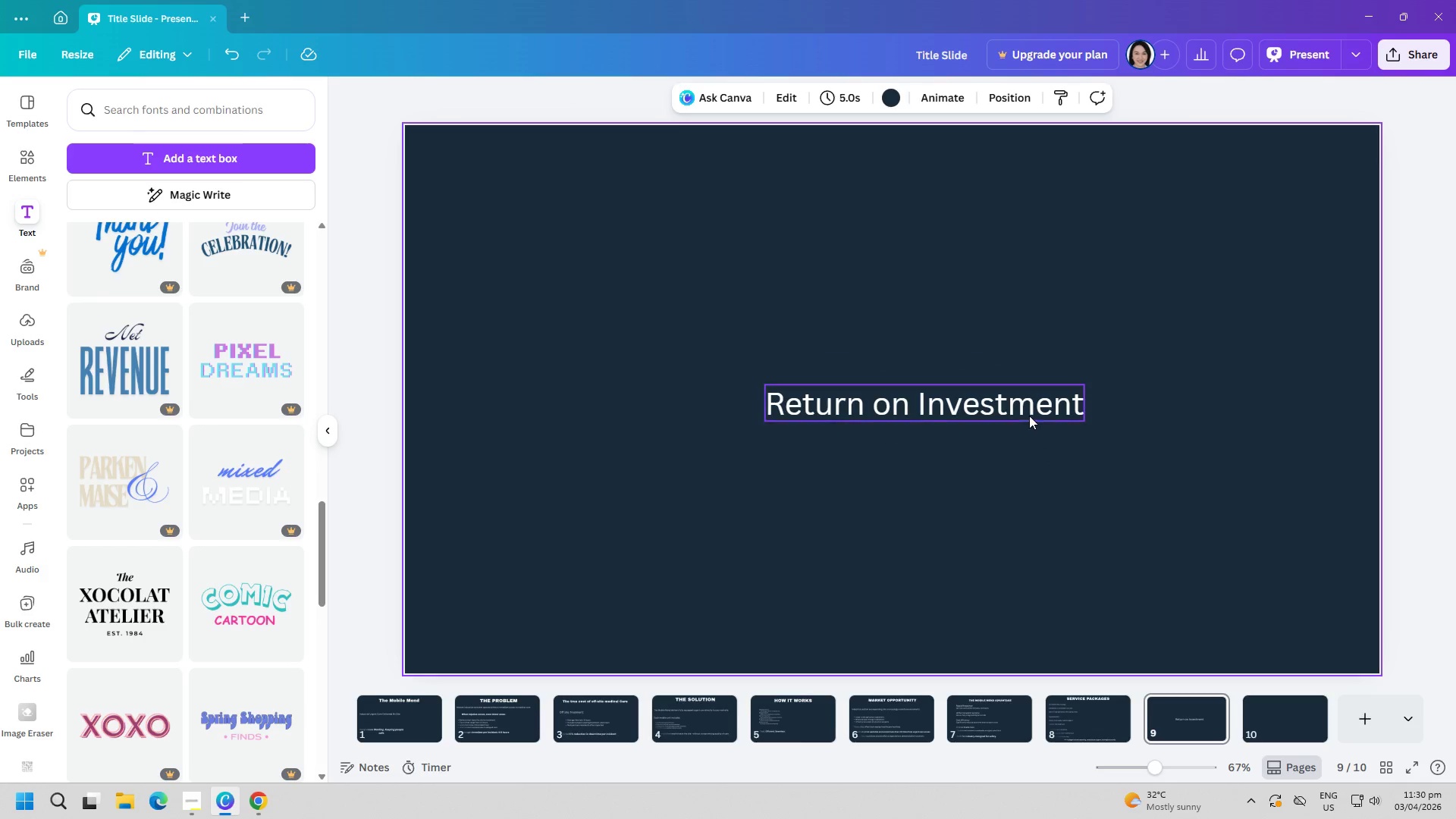 
left_click_drag(start_coordinate=[1029, 409], to_coordinate=[1002, 189])
 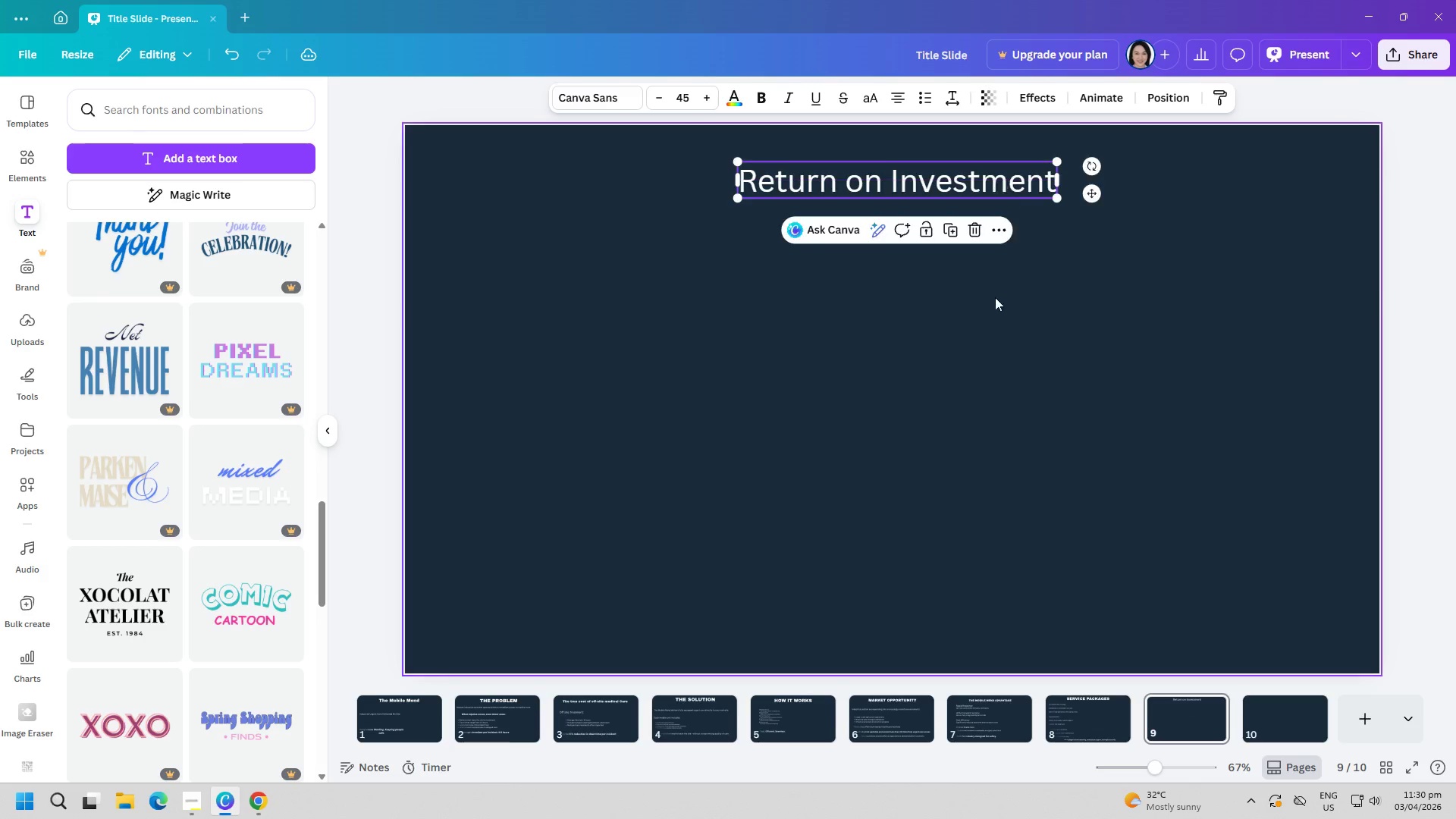 
left_click([991, 347])
 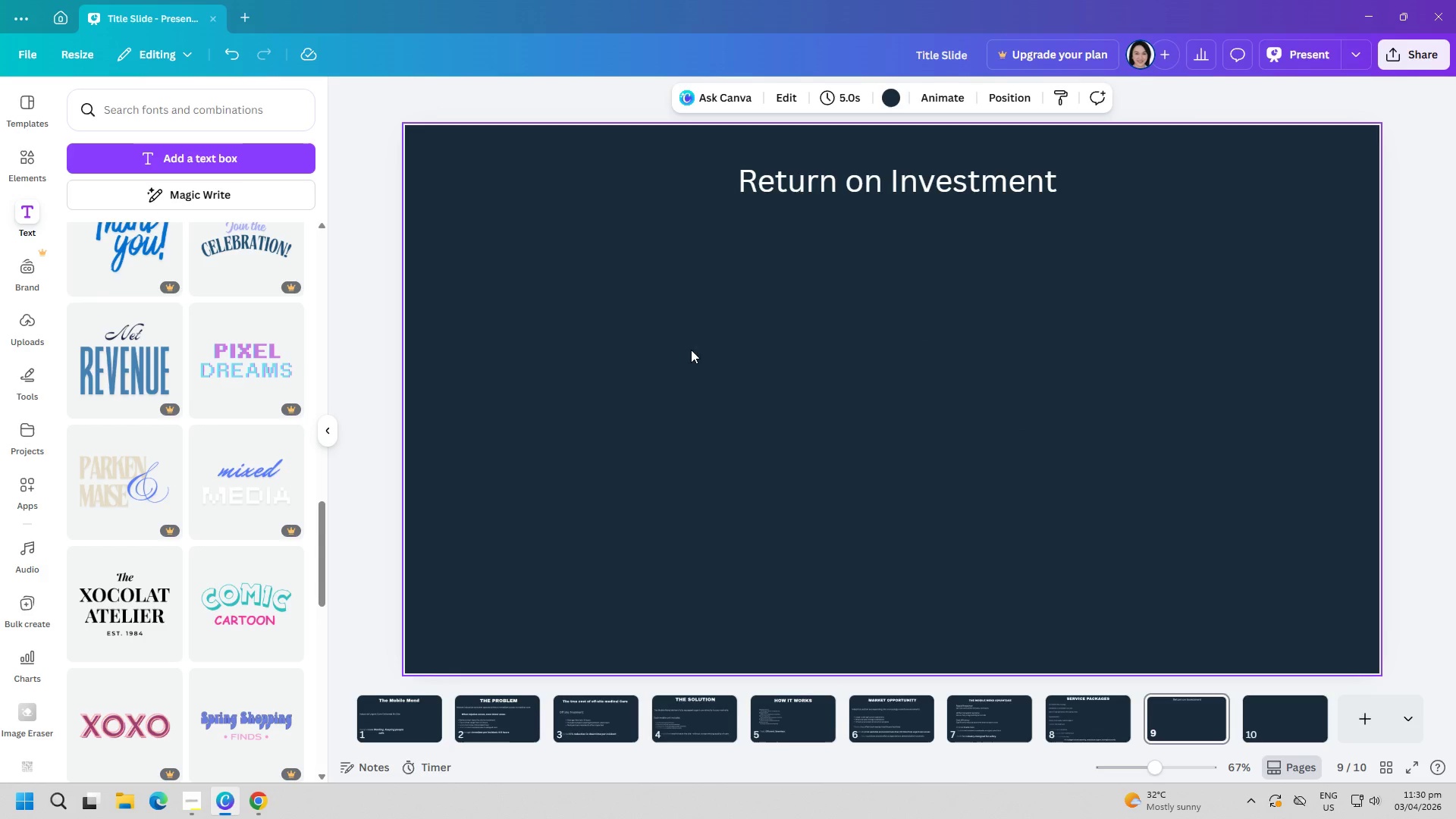 
left_click([199, 152])
 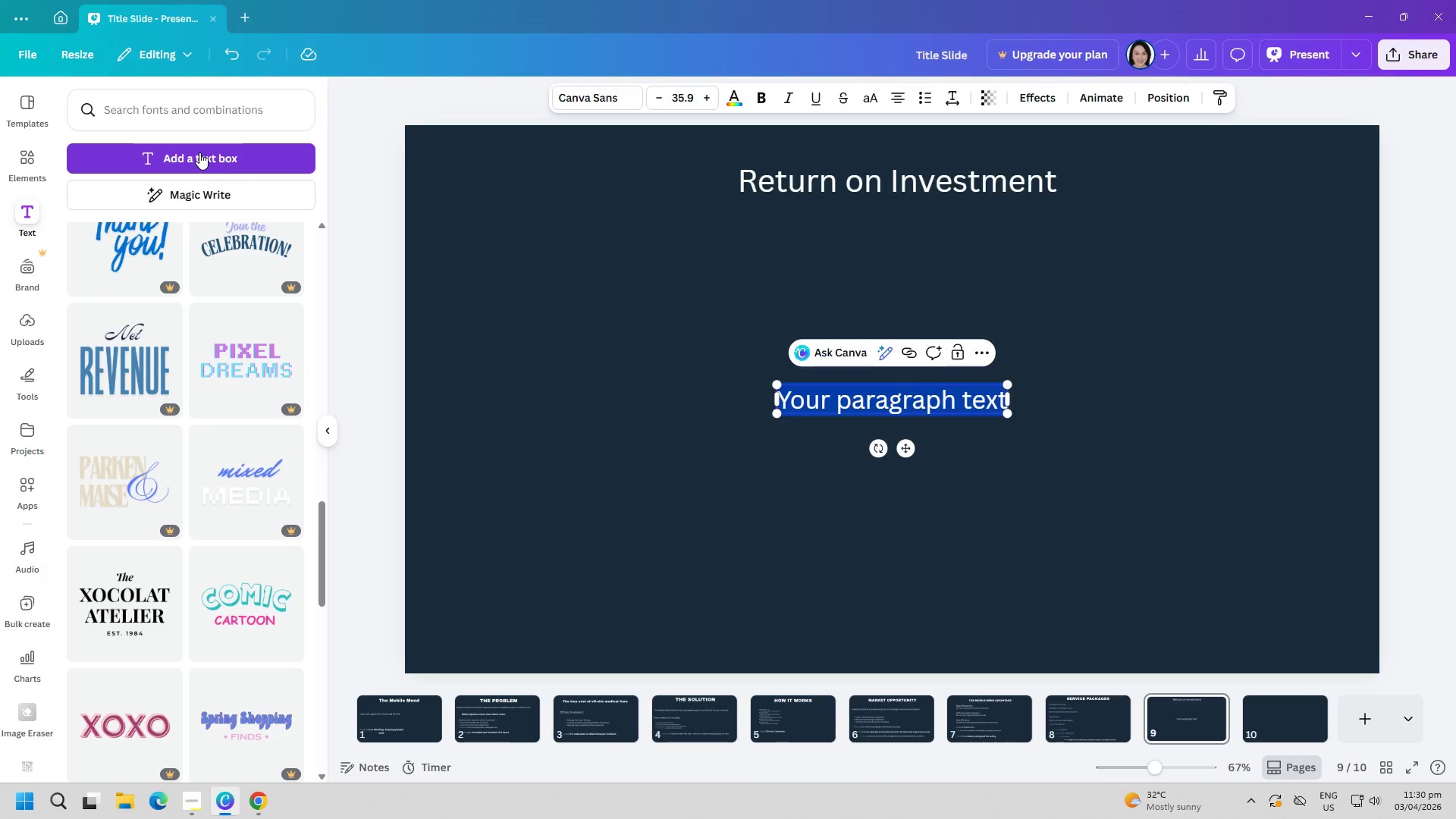 
type(65$)
key(Backspace)
type(5)
key(Backspace)
type($)
key(Backspace)
type(% Reduction in m)
key(Backspace)
type(Medical-Related Downtime)
 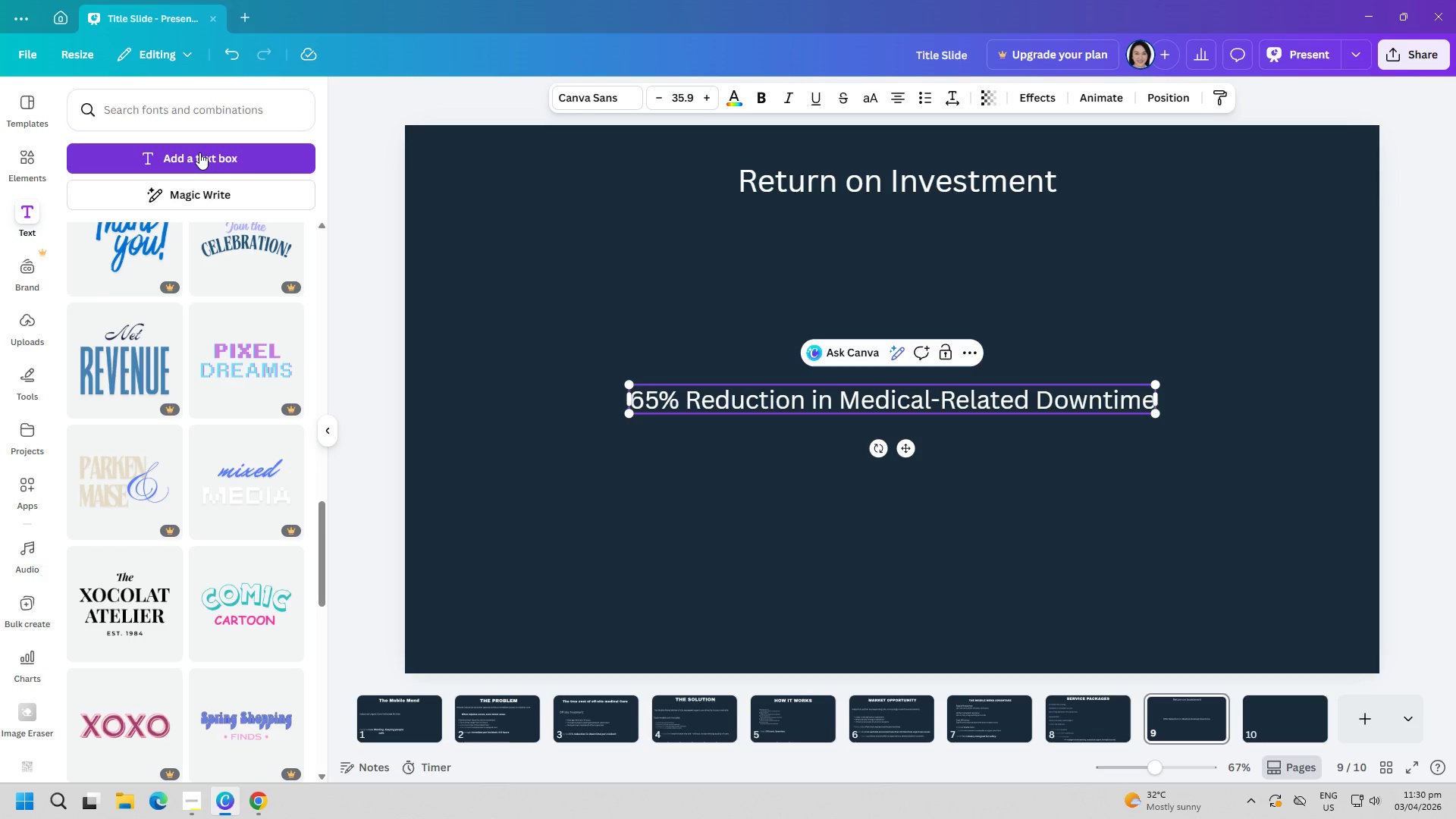 
double_click([952, 187])
 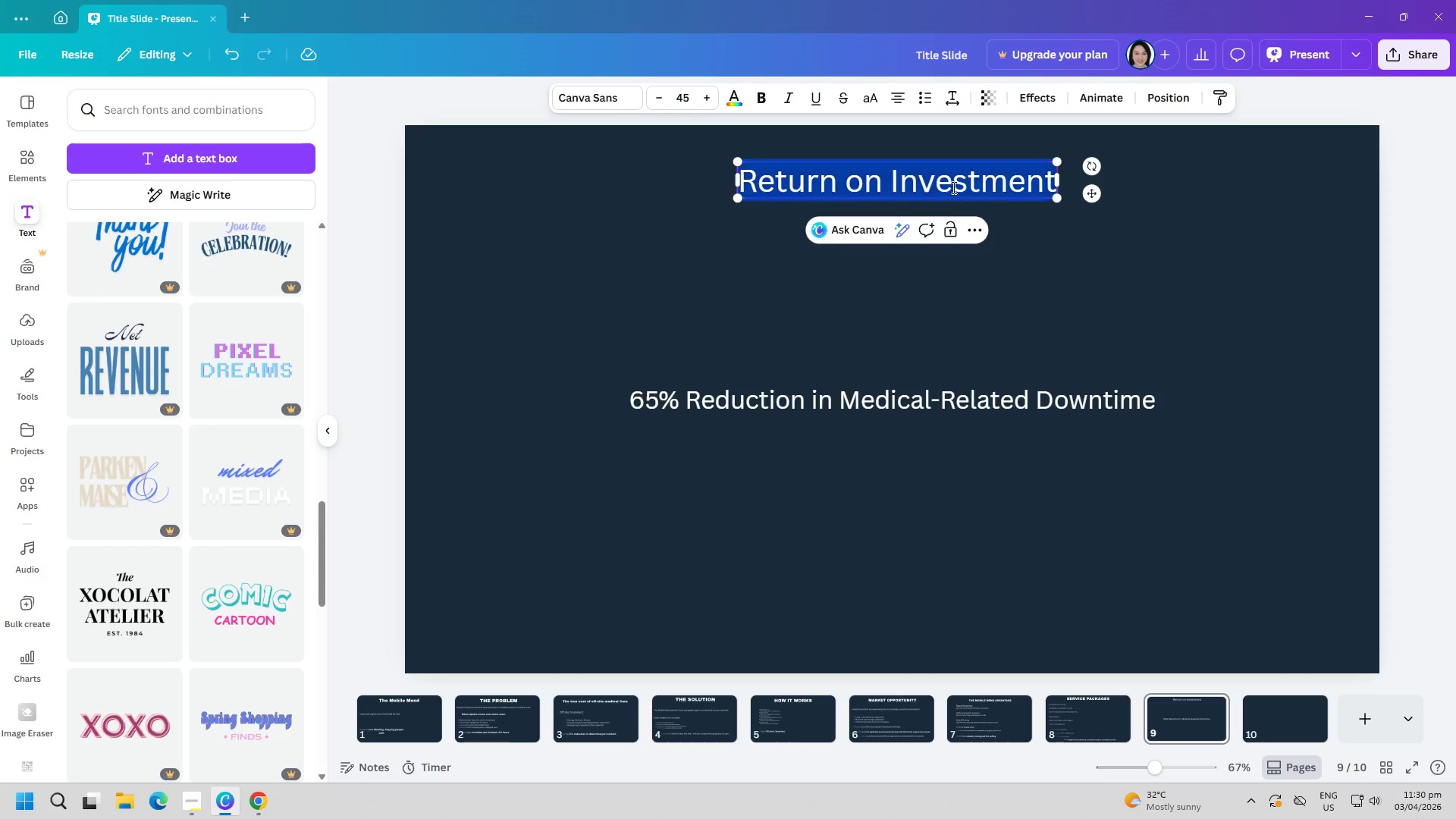 
triple_click([952, 187])
 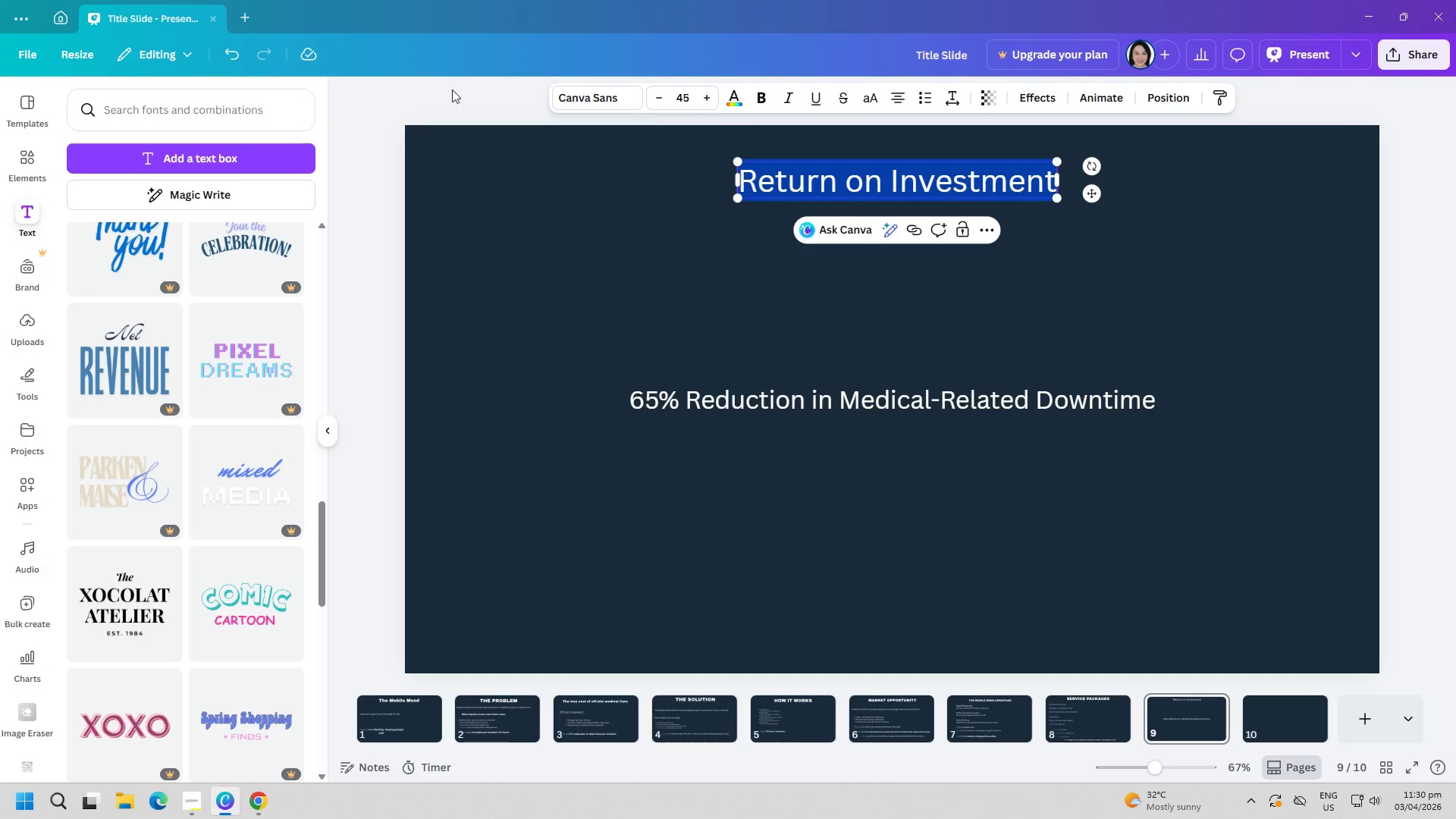 
left_click([640, 97])
 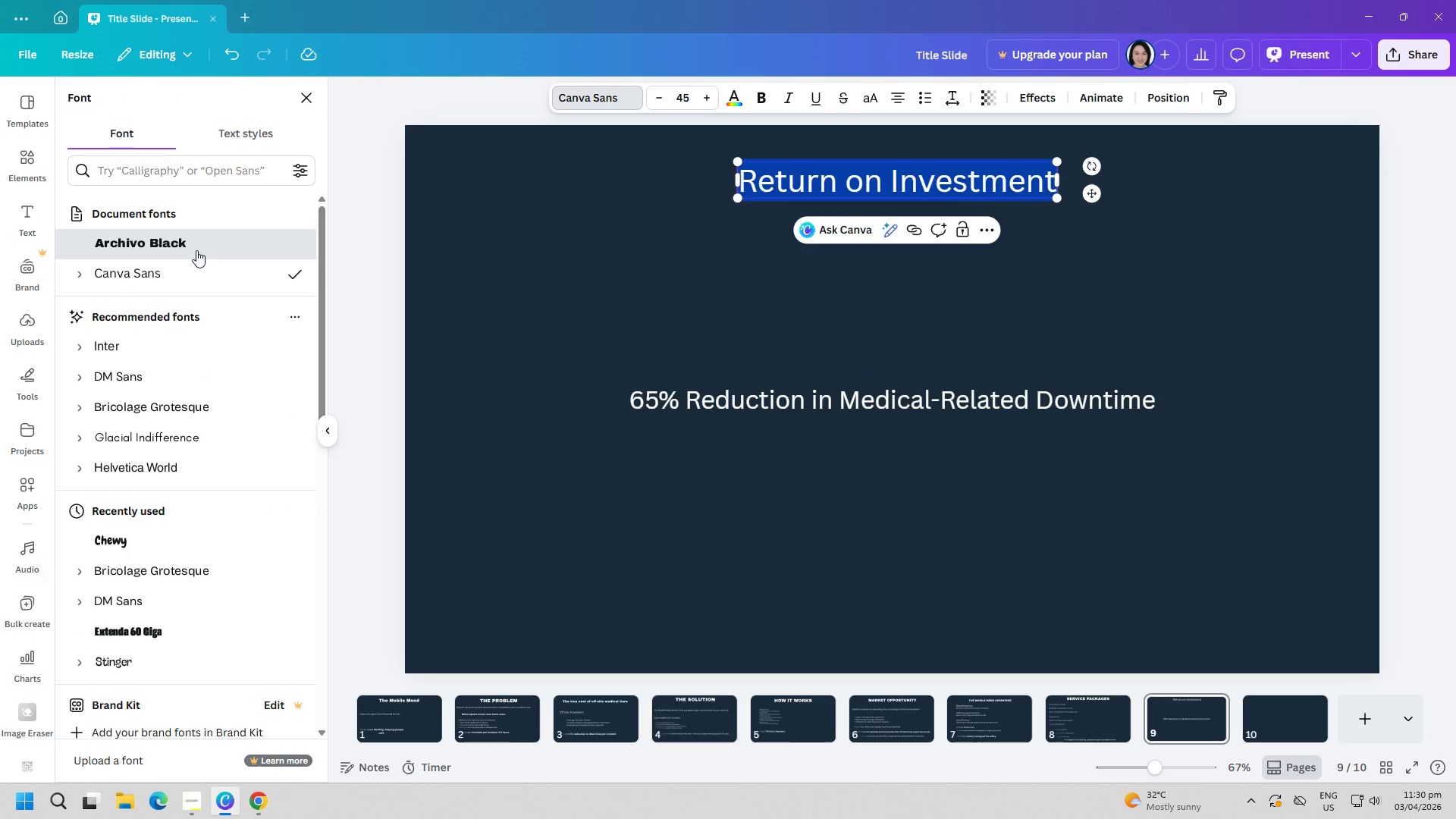 
double_click([711, 361])
 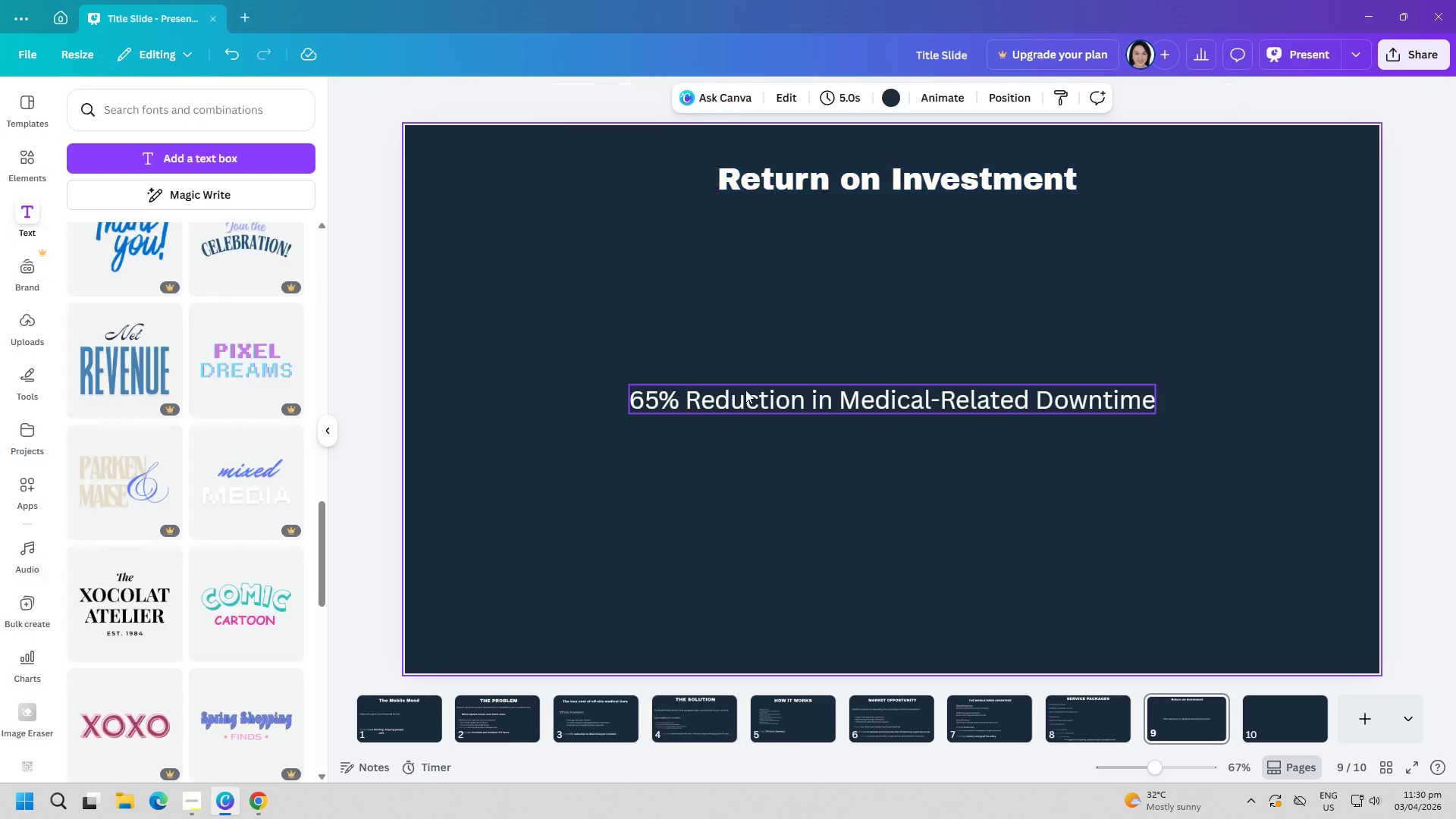 
triple_click([752, 395])
 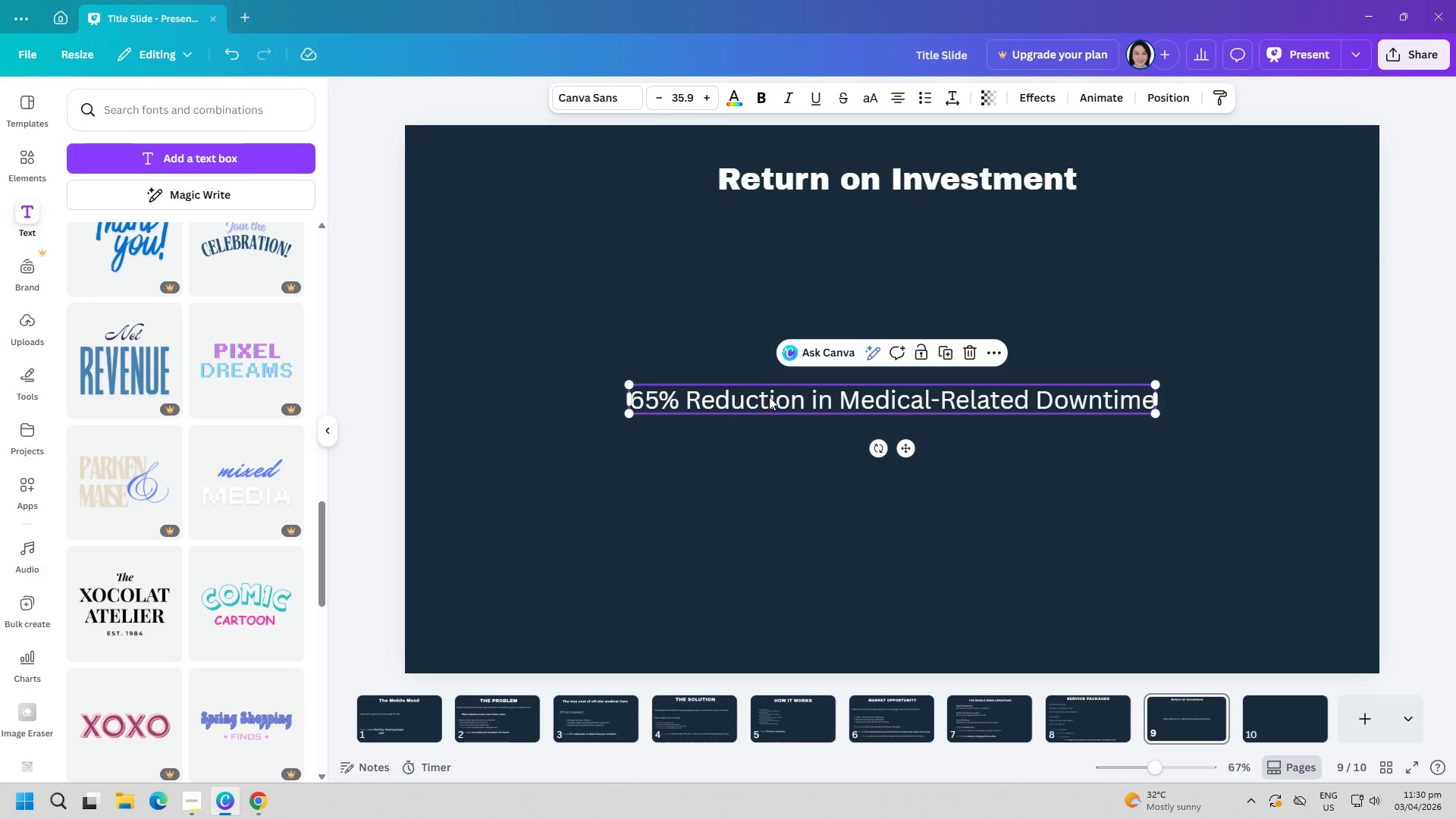 
left_click_drag(start_coordinate=[769, 397], to_coordinate=[648, 301])
 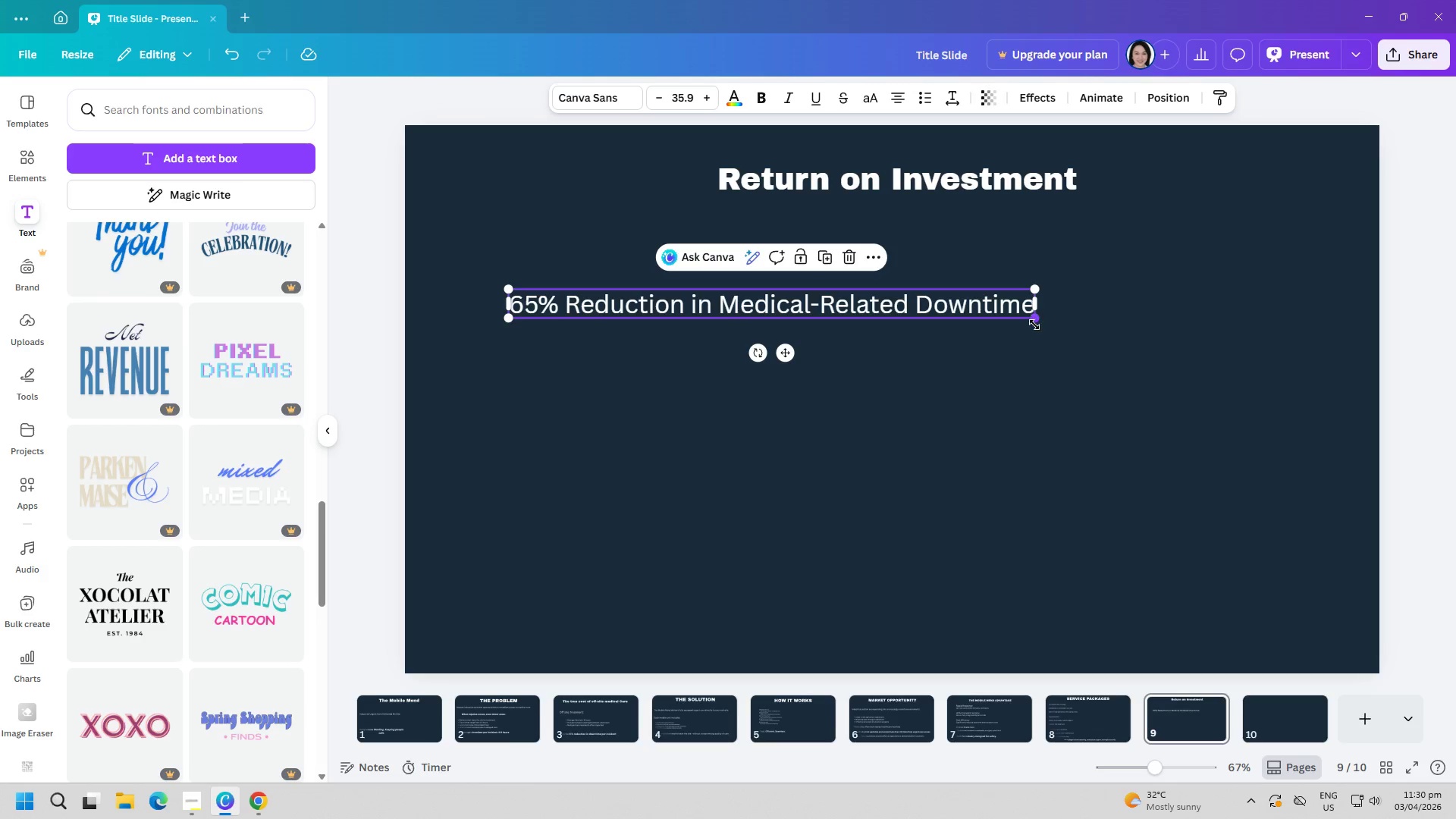 
left_click_drag(start_coordinate=[1034, 325], to_coordinate=[962, 310])
 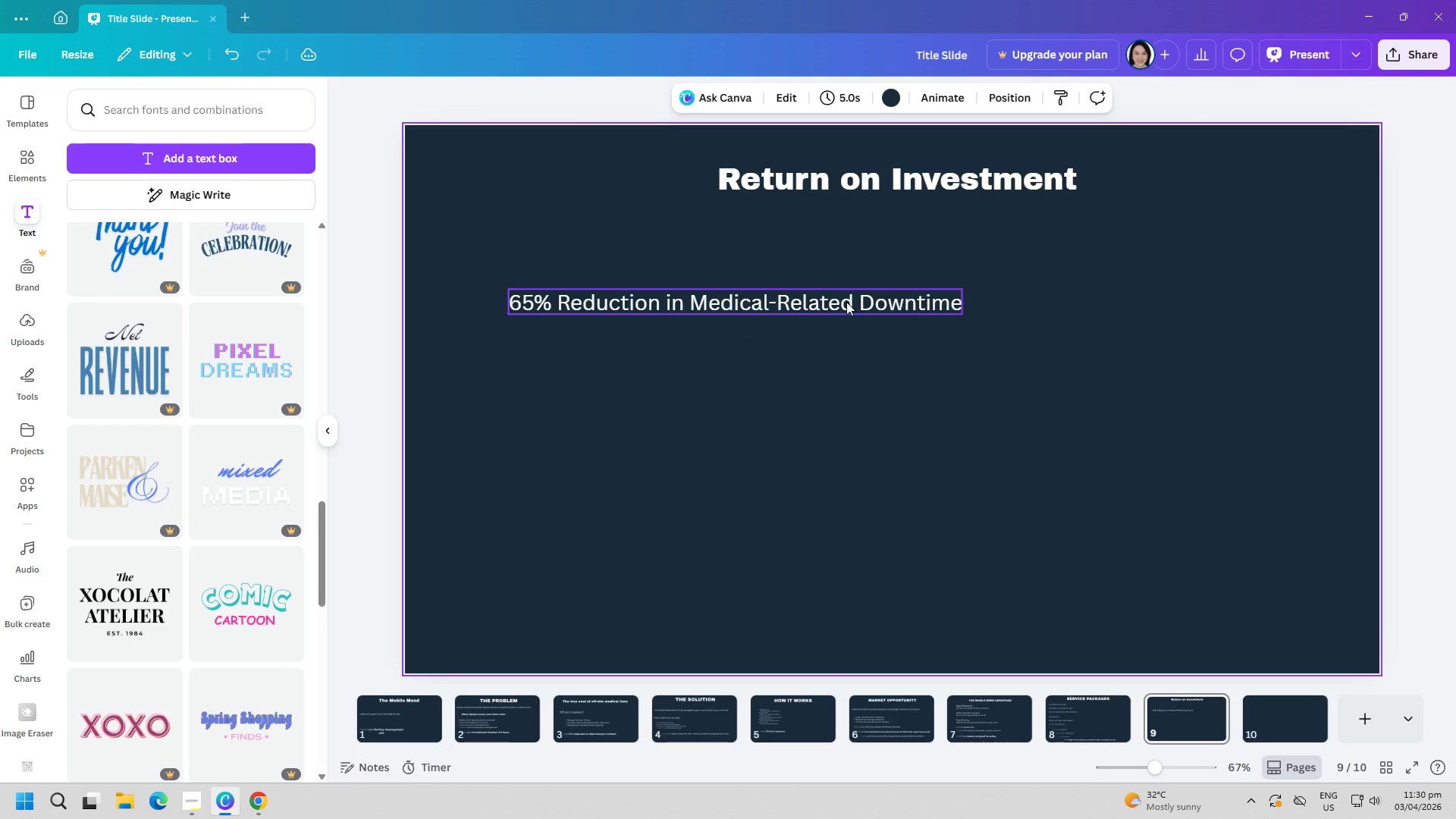 
left_click_drag(start_coordinate=[846, 300], to_coordinate=[838, 265])
 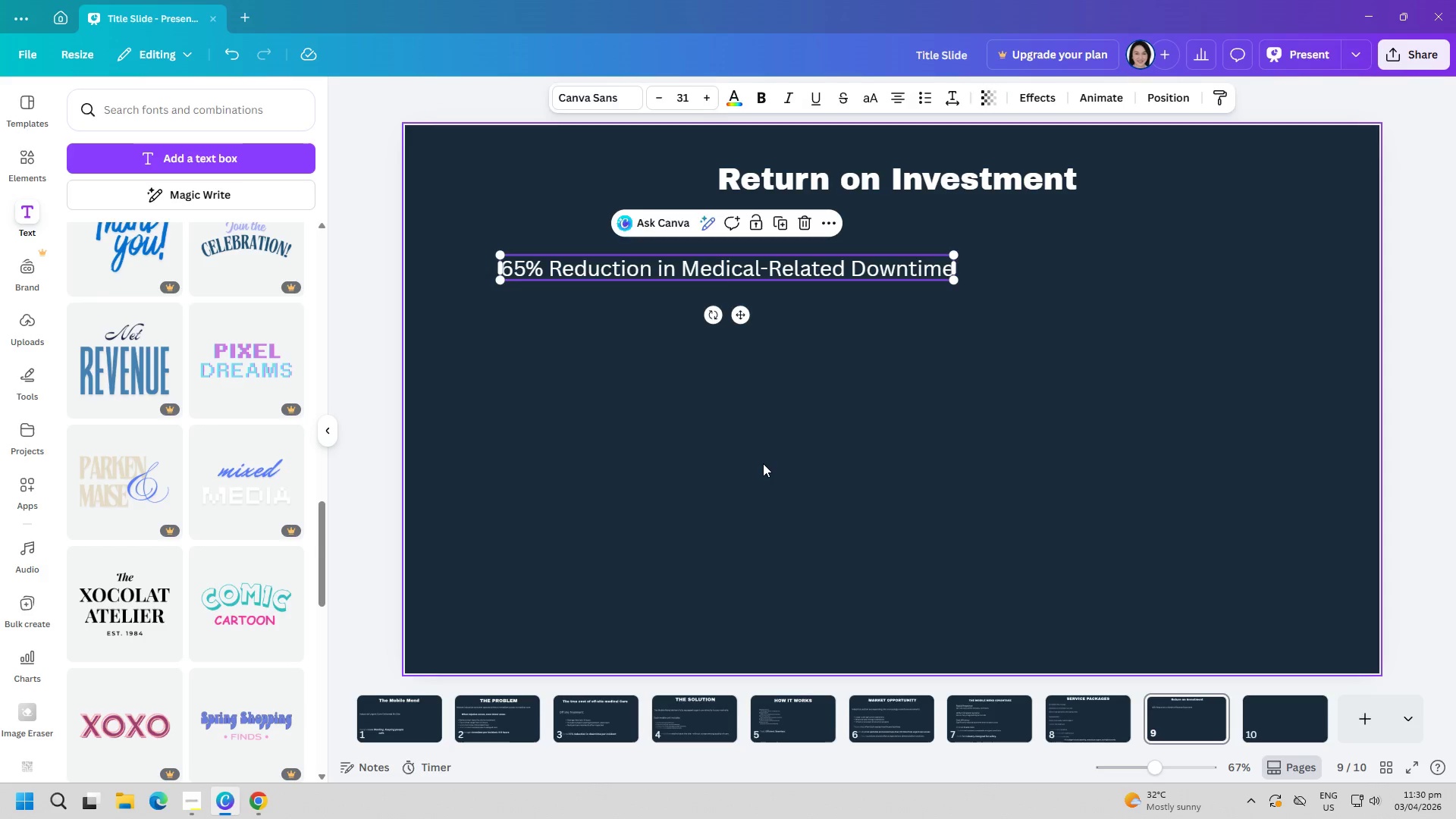 
left_click([763, 463])
 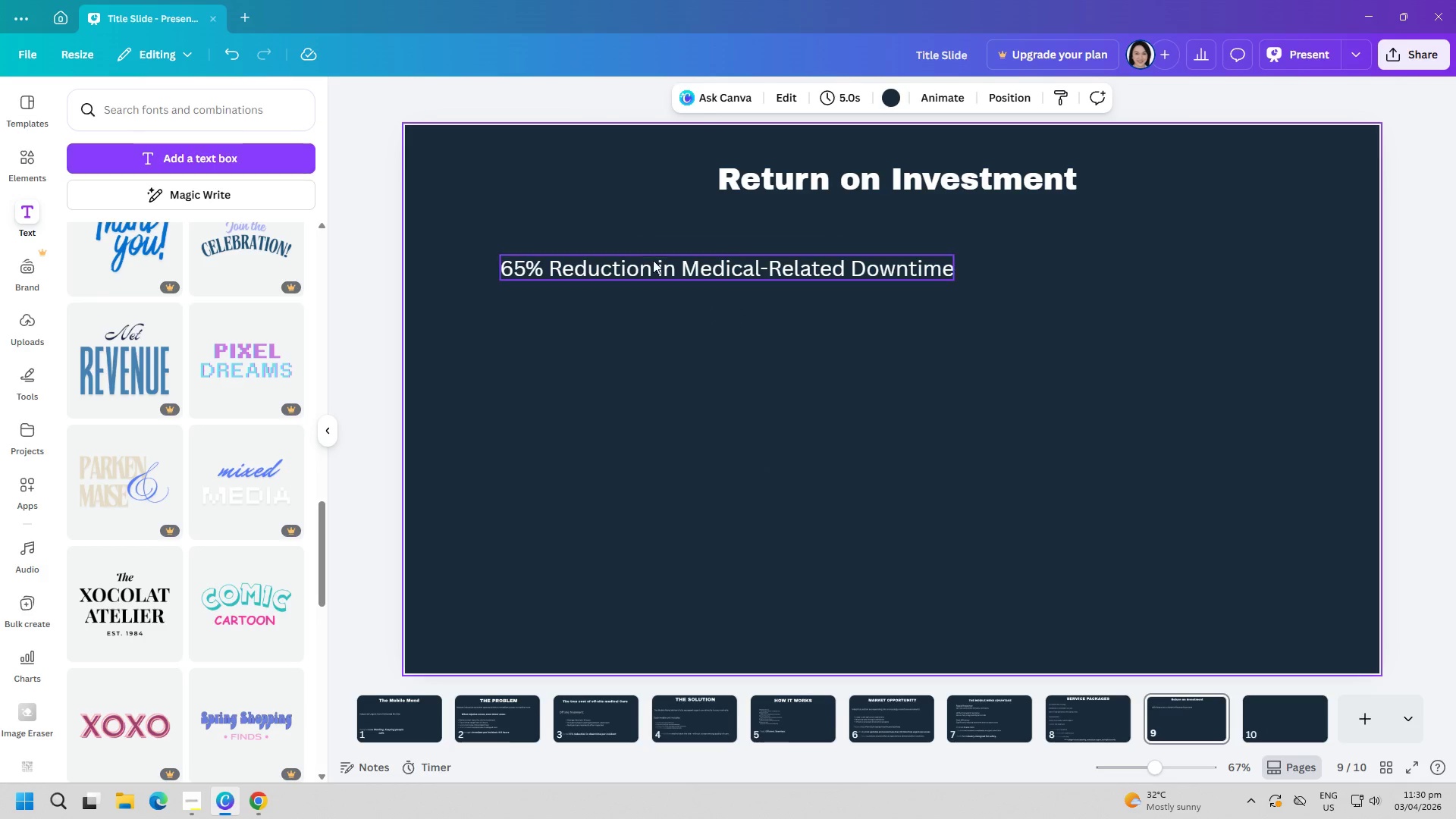 
left_click_drag(start_coordinate=[667, 268], to_coordinate=[791, 286])
 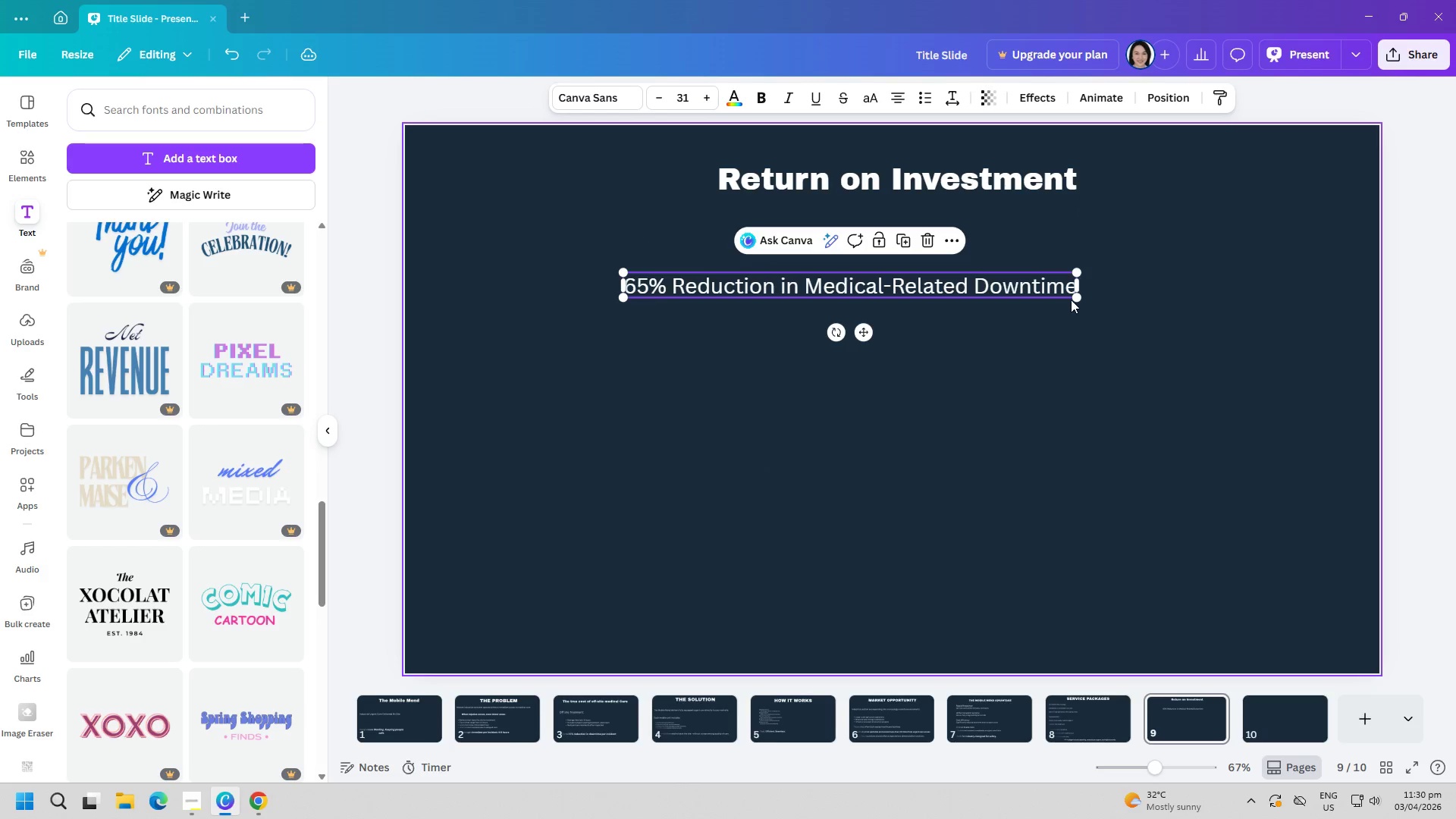 
left_click_drag(start_coordinate=[1080, 300], to_coordinate=[1022, 290])
 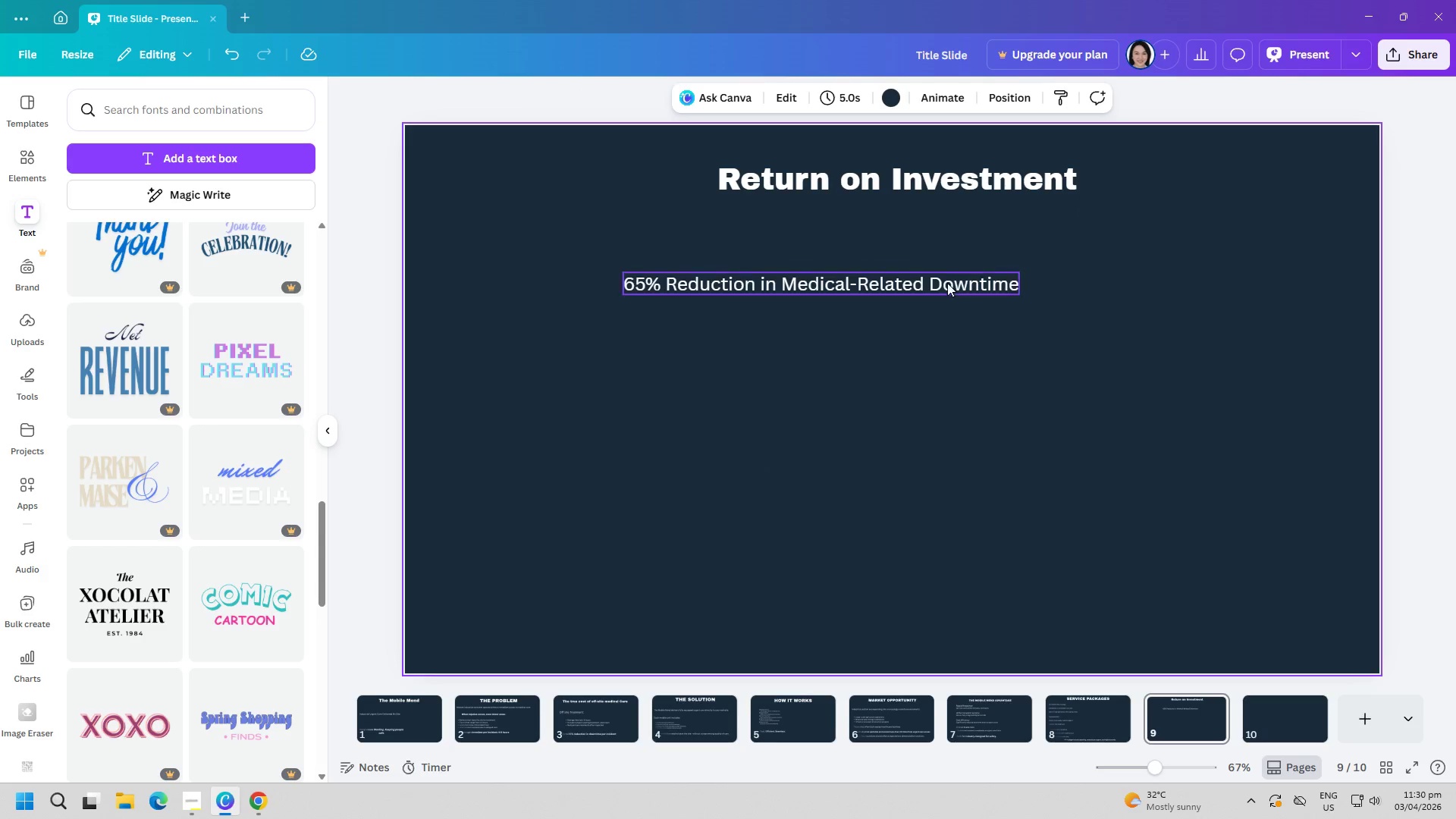 
left_click_drag(start_coordinate=[946, 278], to_coordinate=[989, 256])
 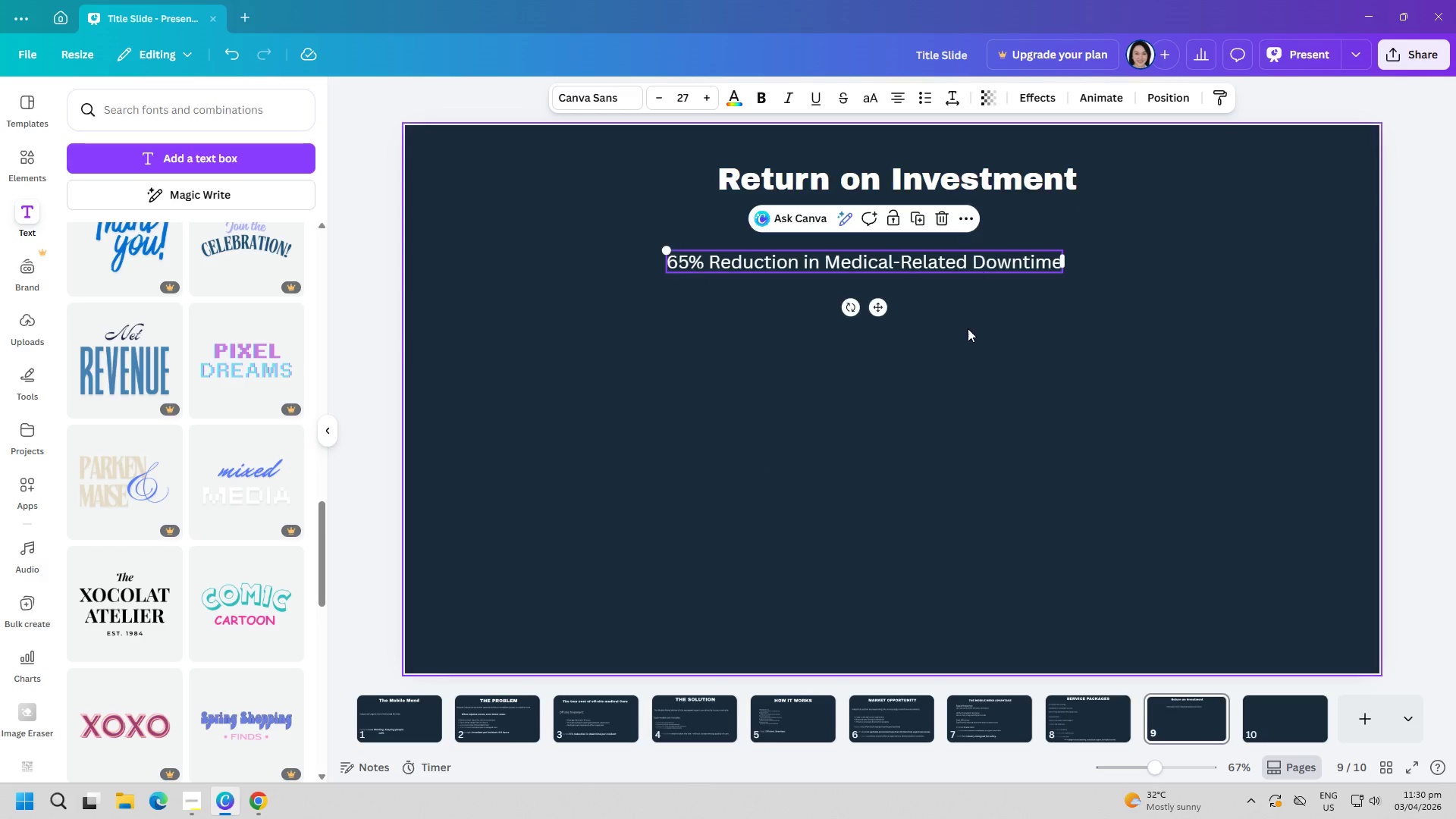 
left_click([968, 337])
 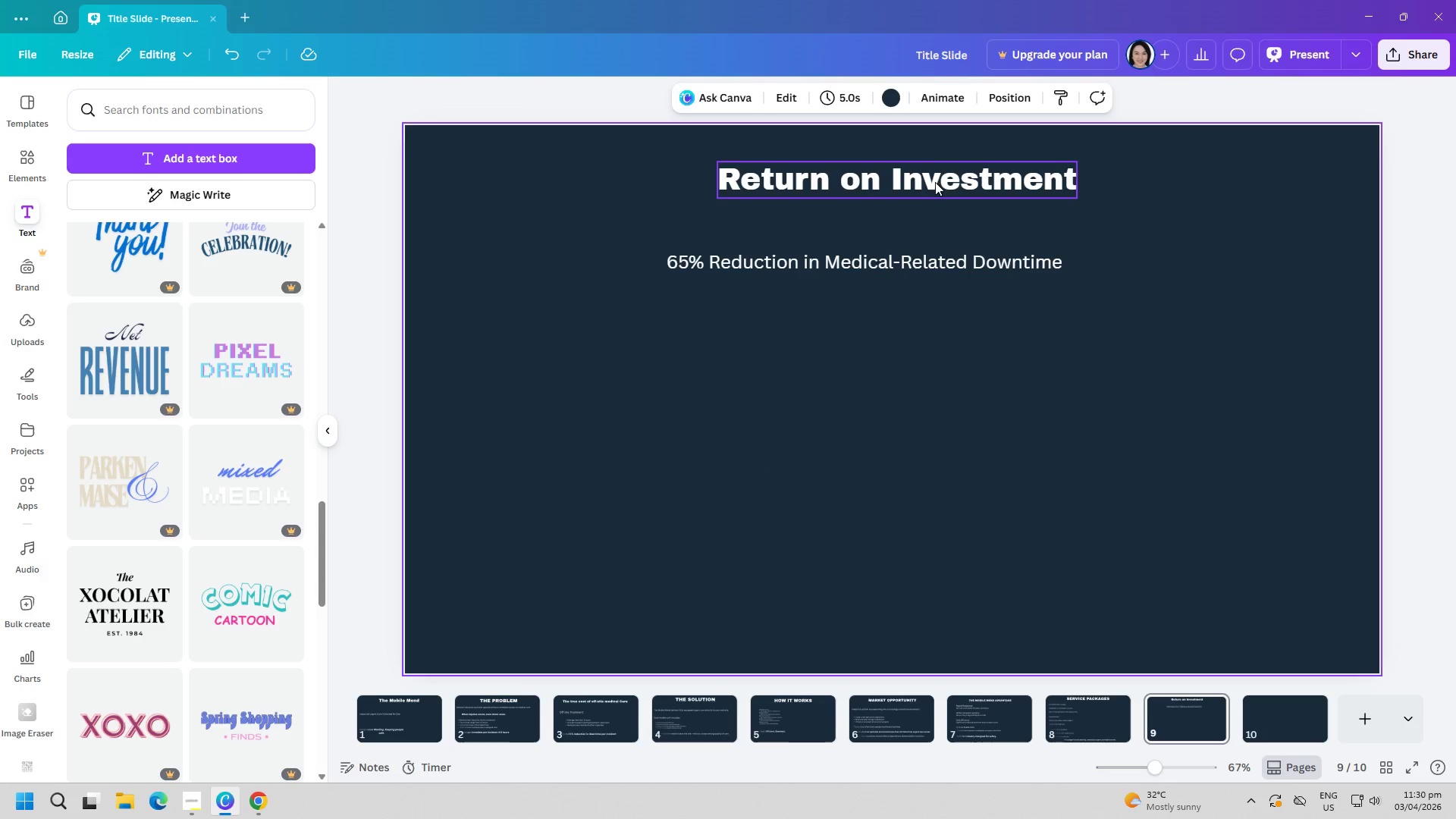 
left_click_drag(start_coordinate=[935, 177], to_coordinate=[937, 165])
 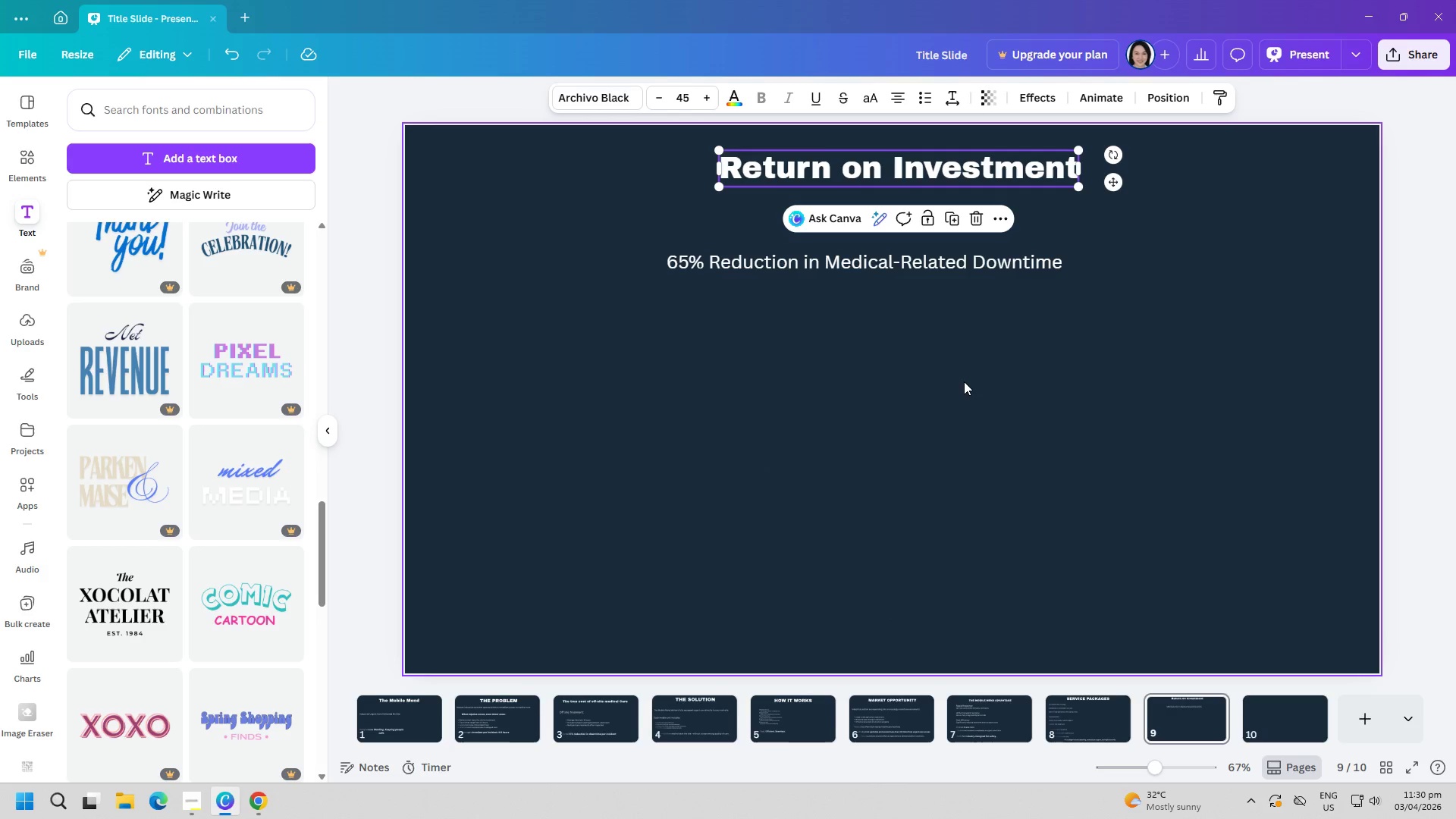 
left_click([964, 381])
 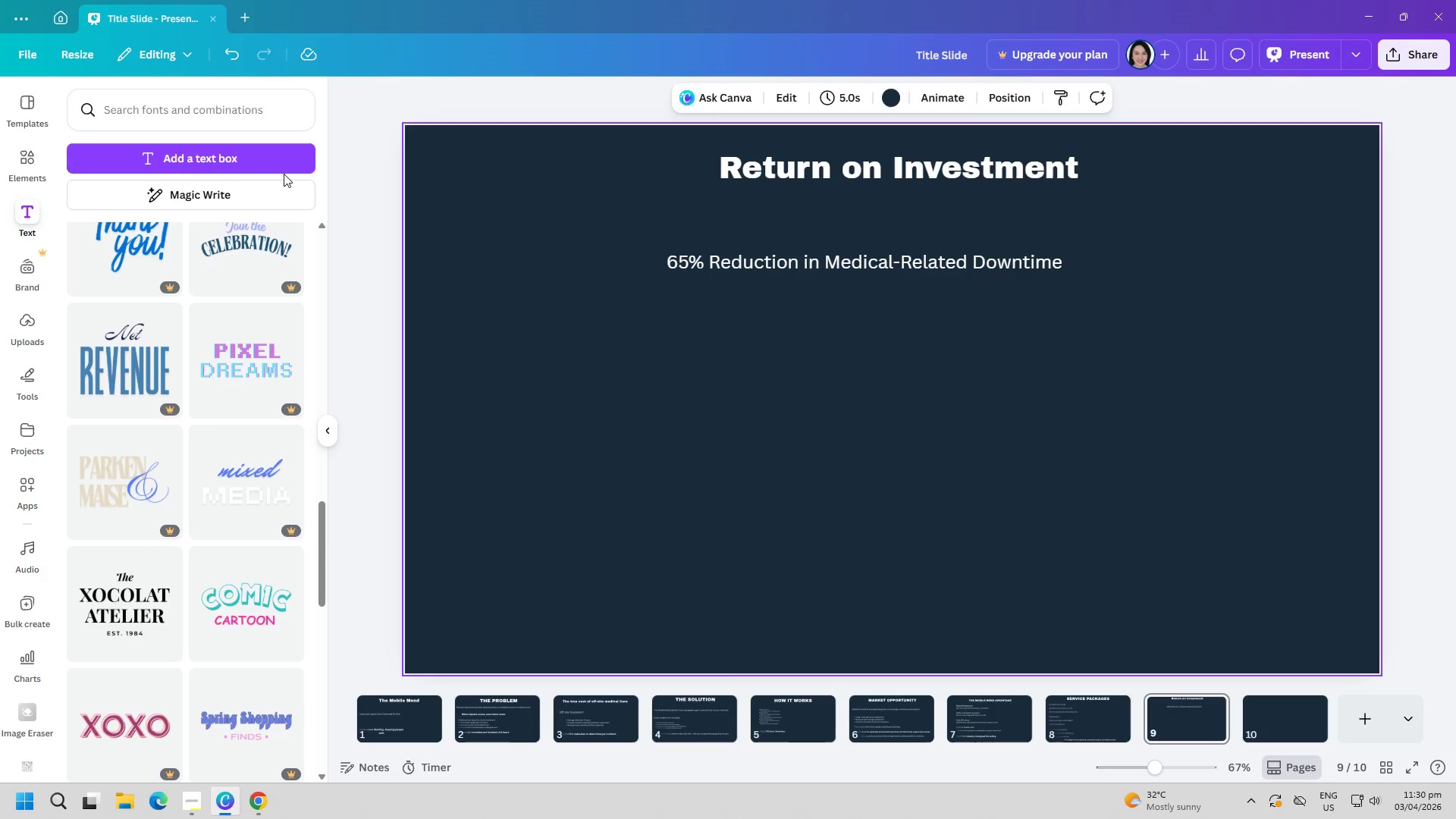 
left_click([988, 257])
 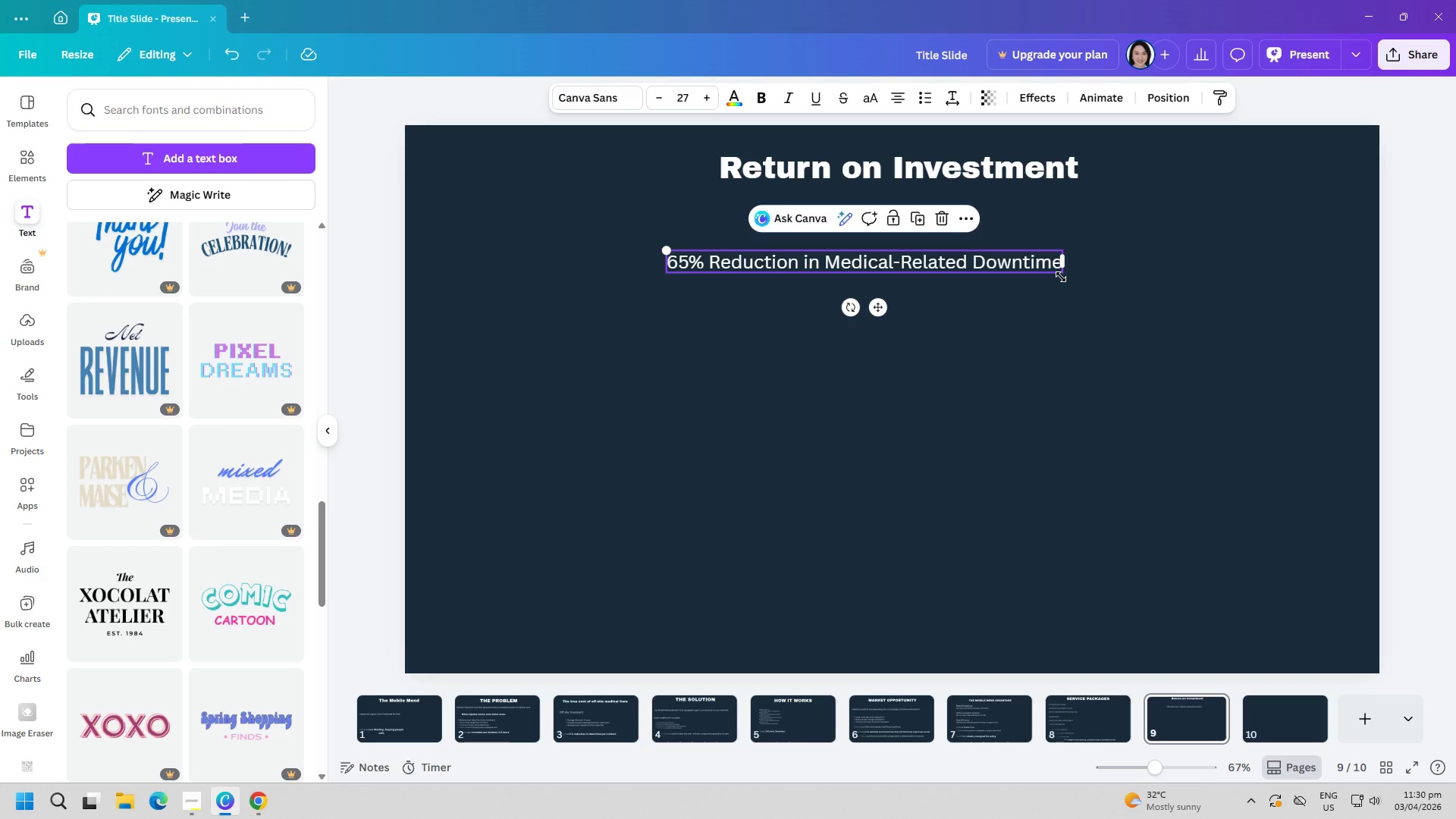 
left_click_drag(start_coordinate=[1061, 277], to_coordinate=[1043, 272])
 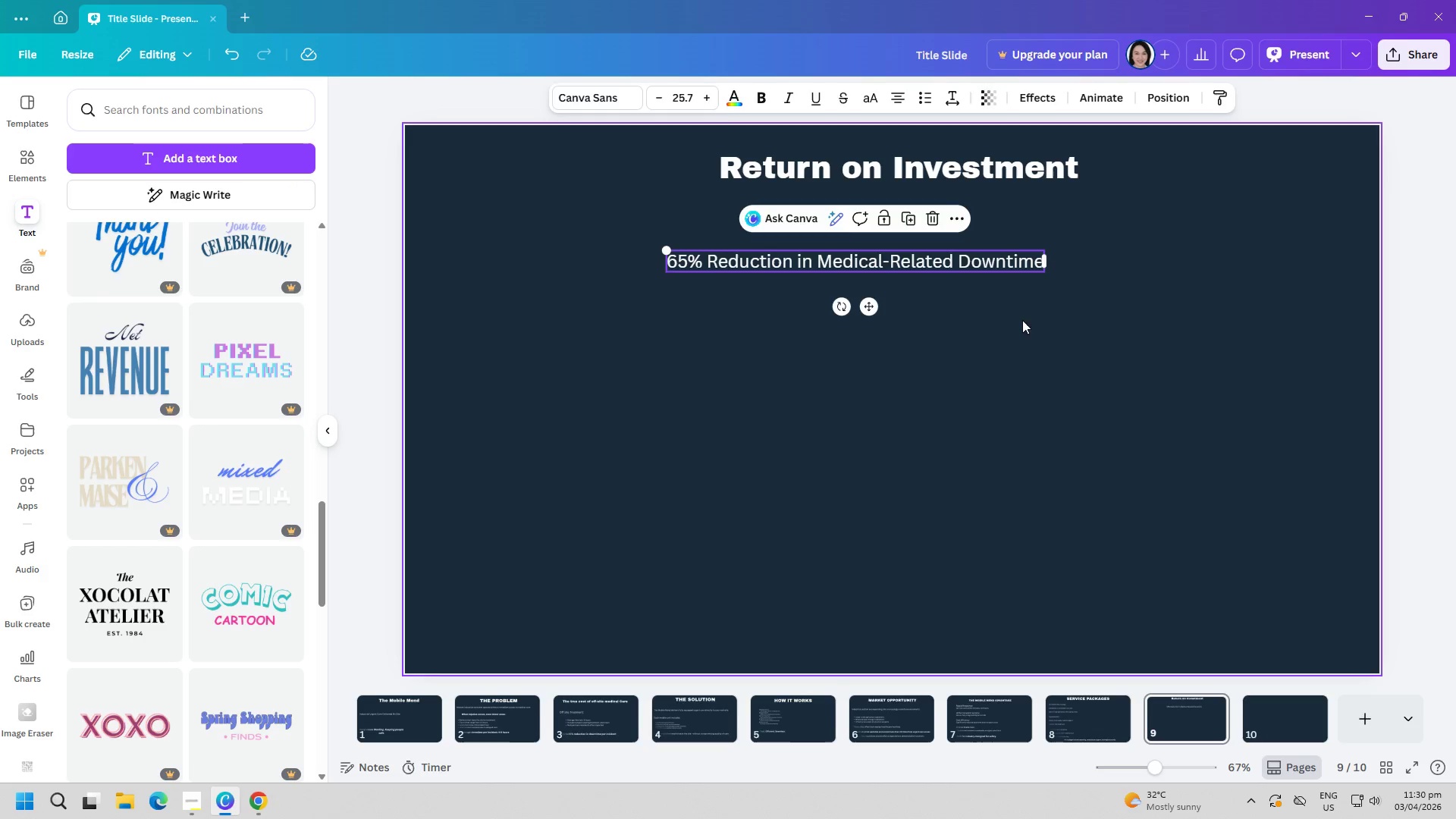 
double_click([1017, 323])
 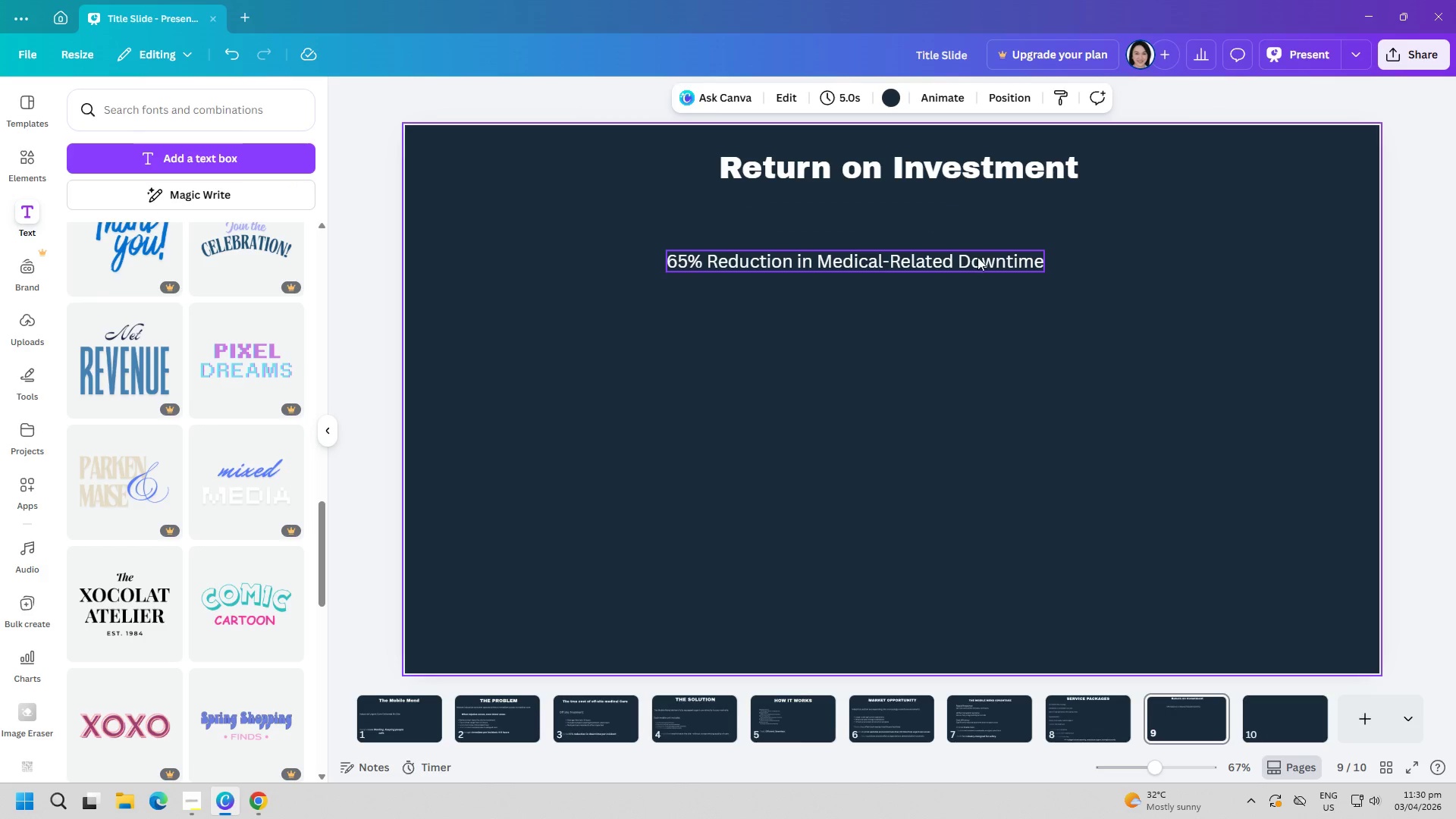 
left_click_drag(start_coordinate=[977, 257], to_coordinate=[1009, 259])
 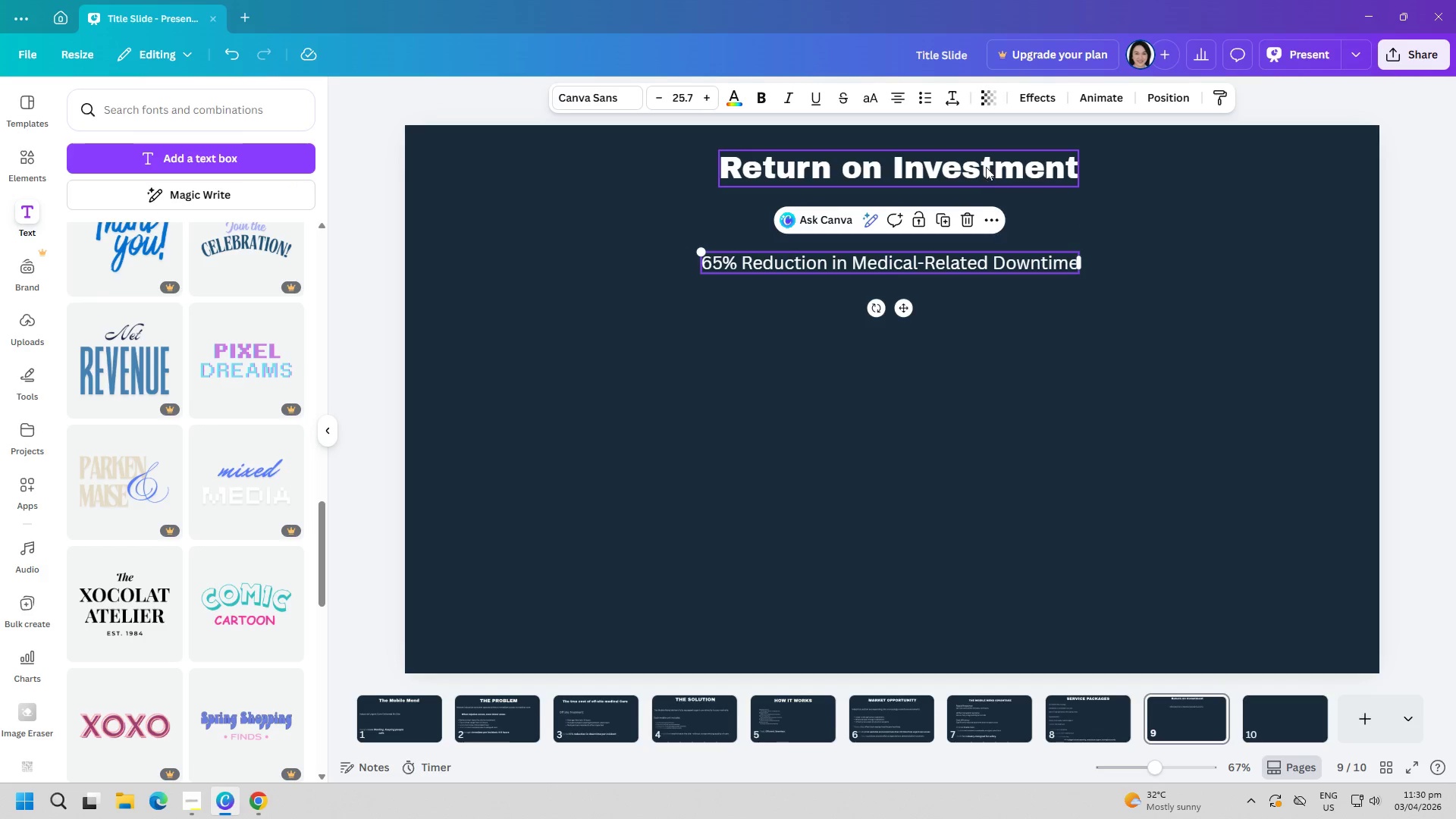 
left_click_drag(start_coordinate=[986, 167], to_coordinate=[980, 165])
 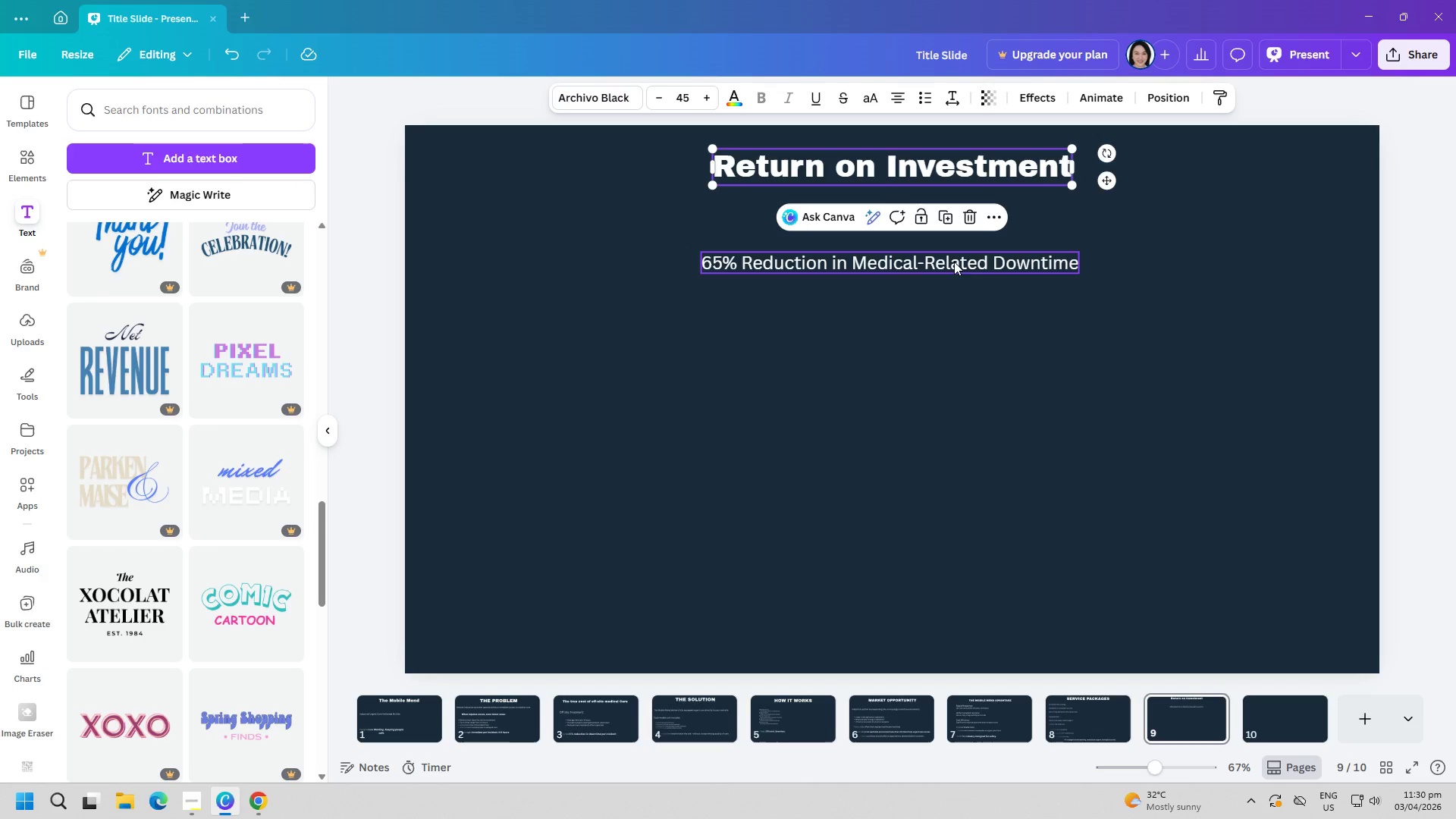 
left_click_drag(start_coordinate=[954, 262], to_coordinate=[954, 257])
 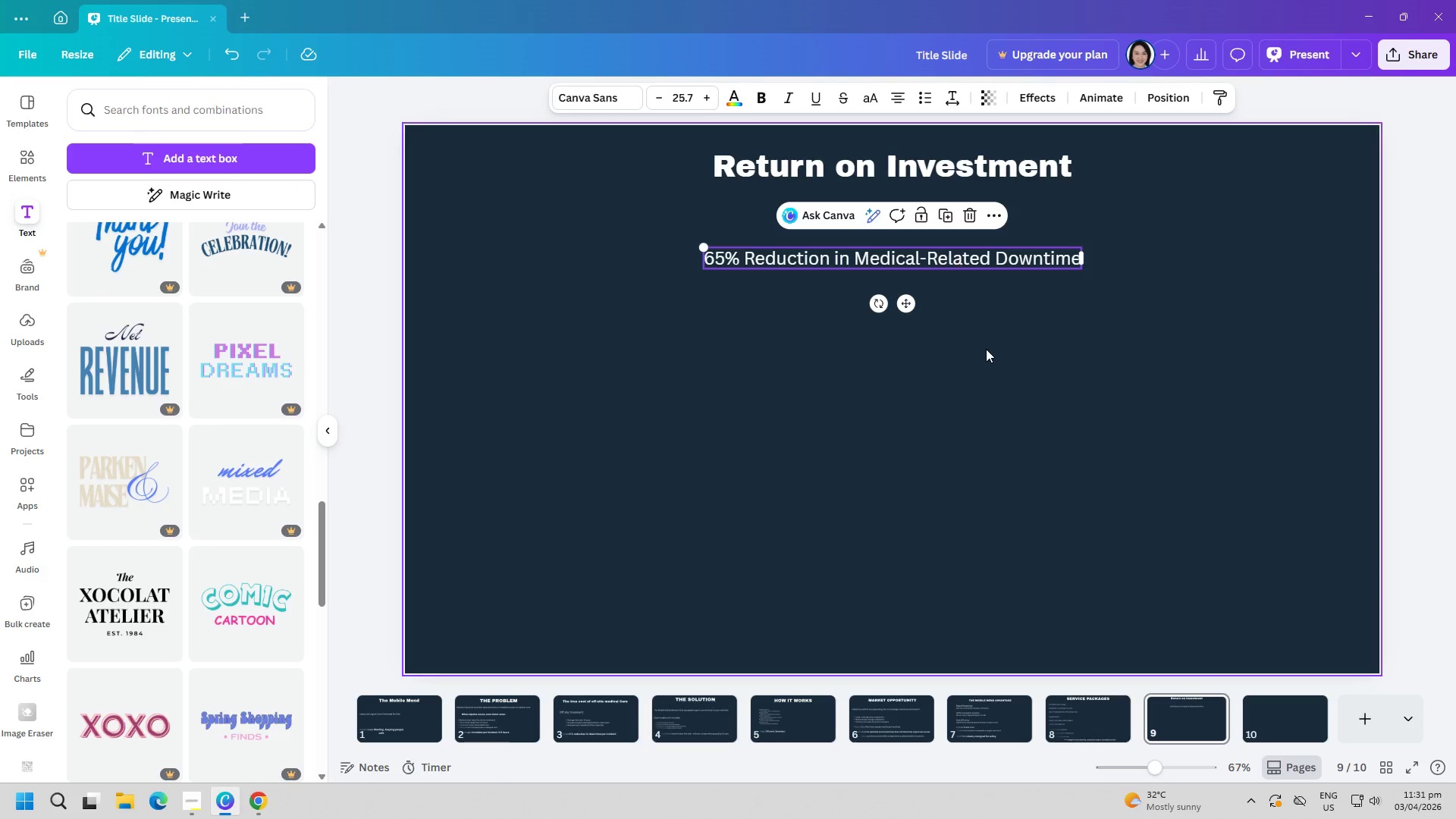 
left_click_drag(start_coordinate=[984, 345], to_coordinate=[986, 349])
 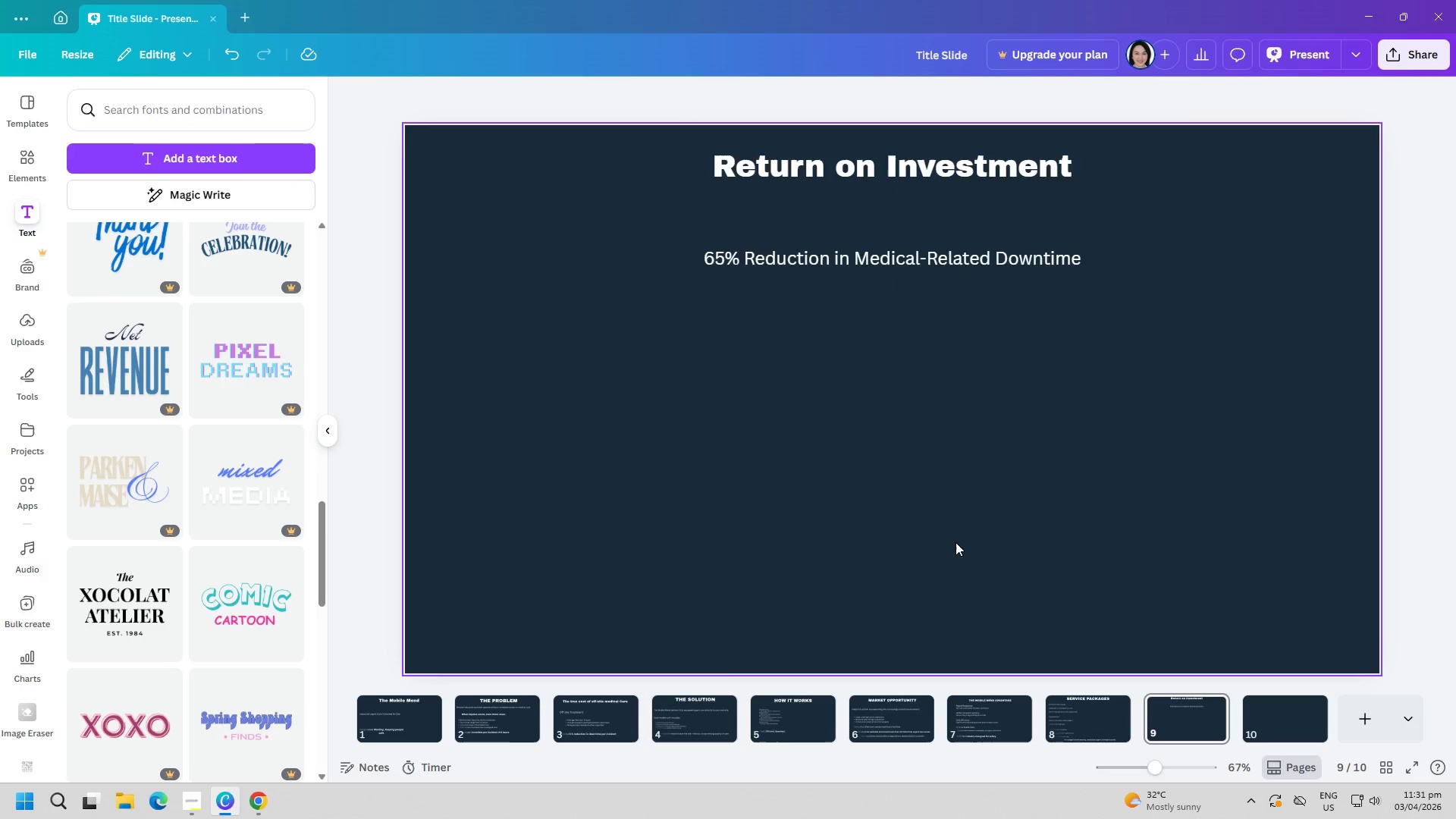 
wait(5.56)
 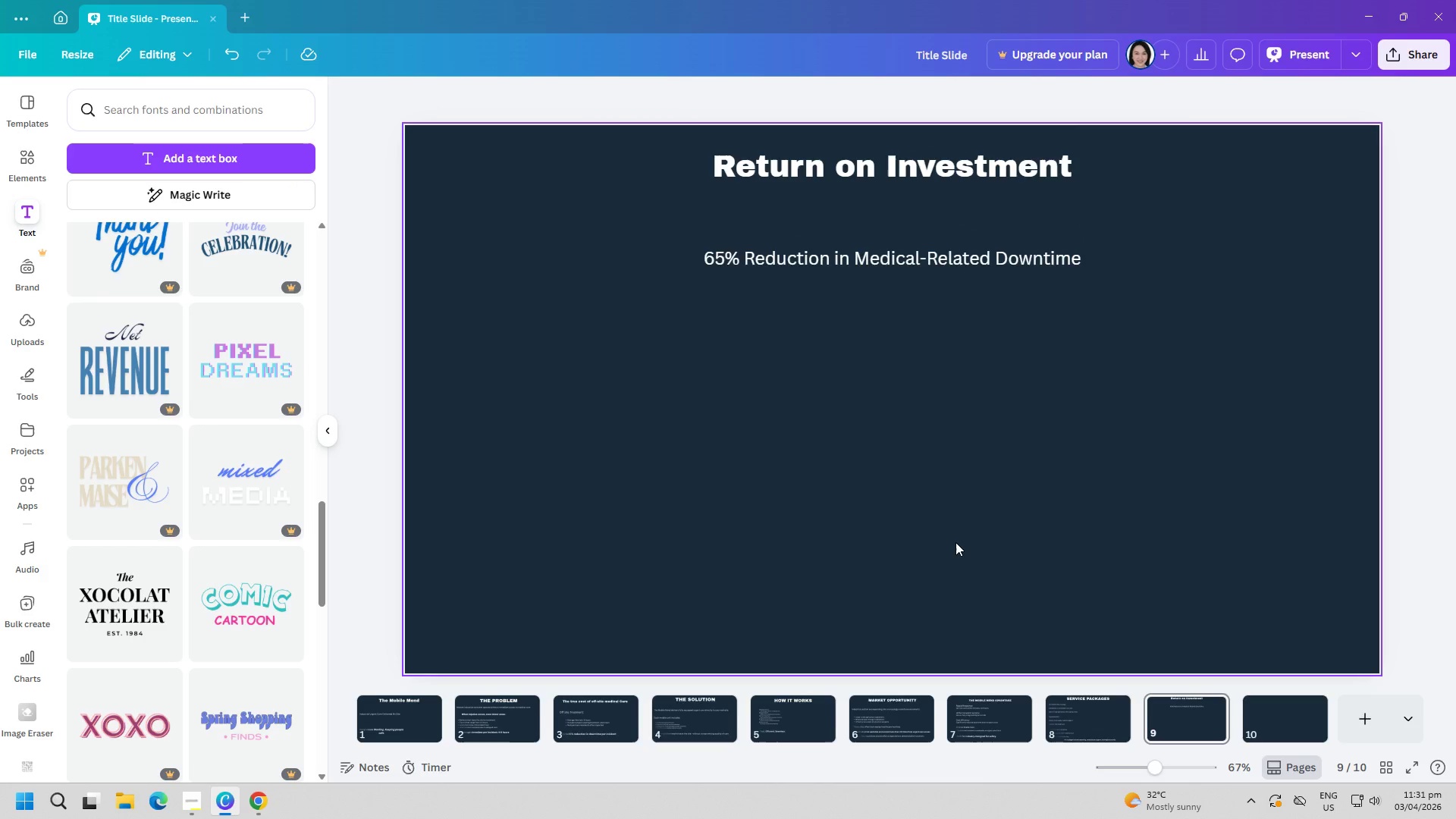 
left_click([182, 158])
 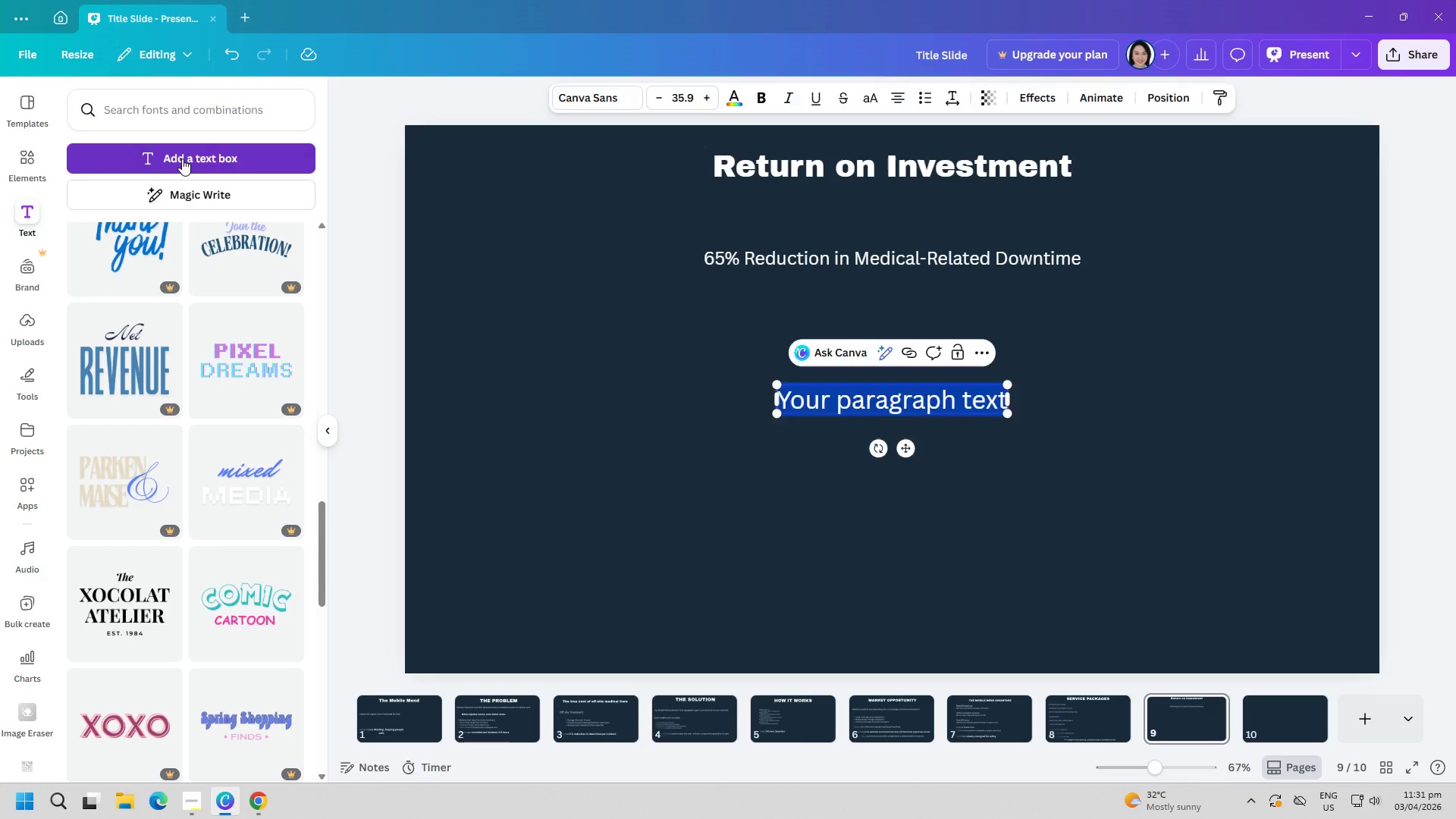 
type(25% FA)
key(Backspace)
type(aster Recovery and Return-to-work Rates)
 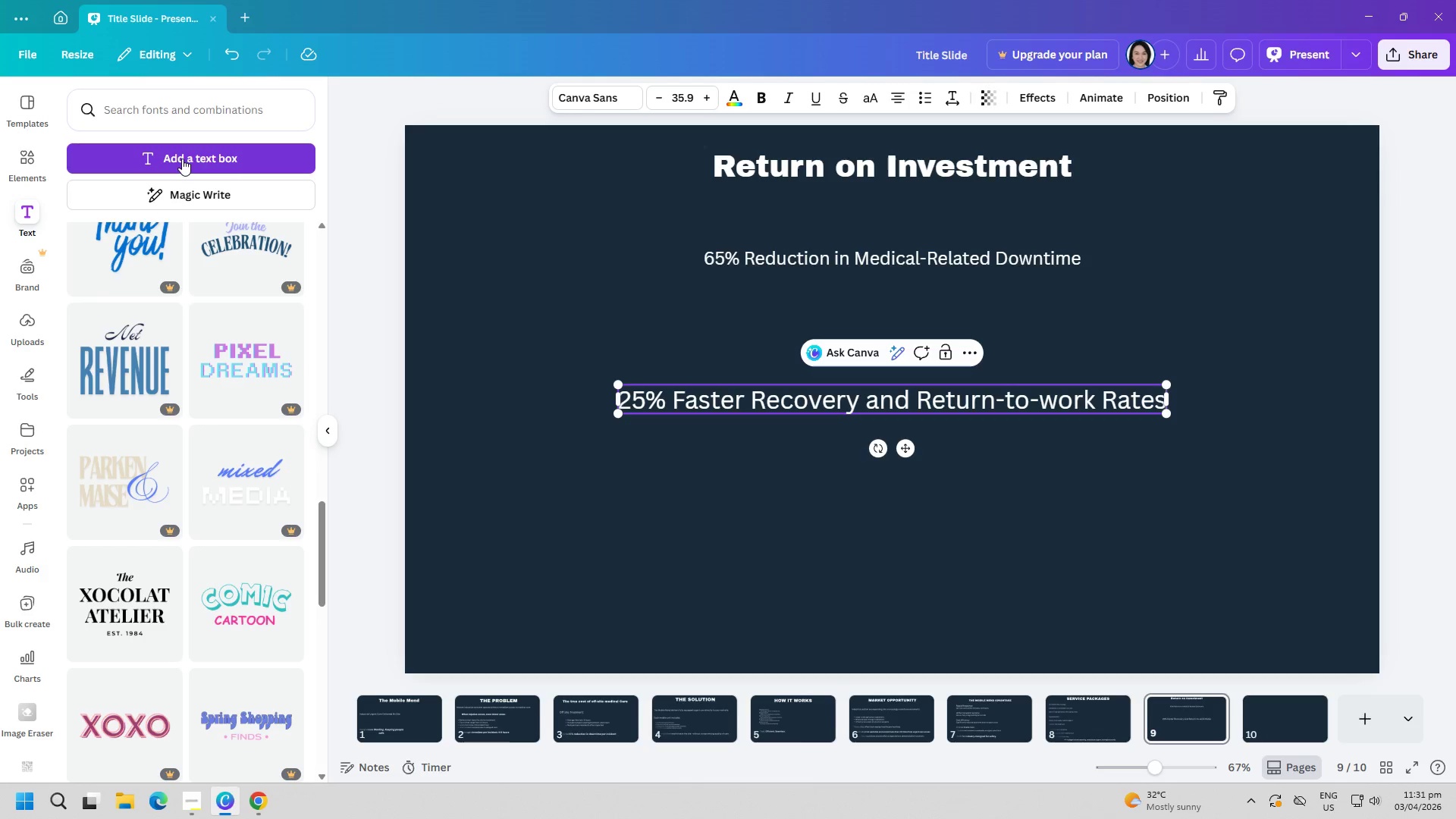 
double_click([1012, 397])
 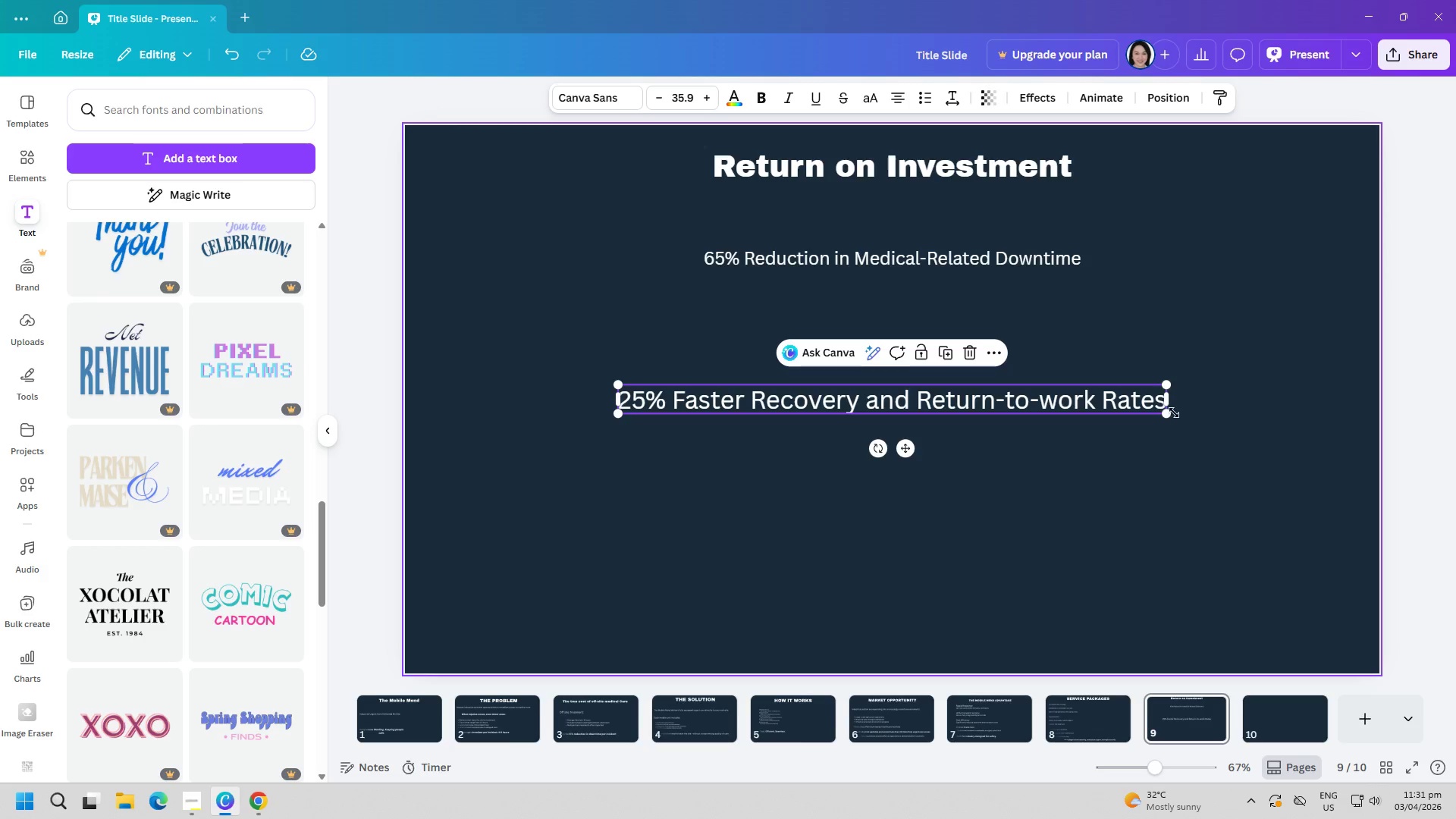 
left_click_drag(start_coordinate=[1171, 413], to_coordinate=[1022, 392])
 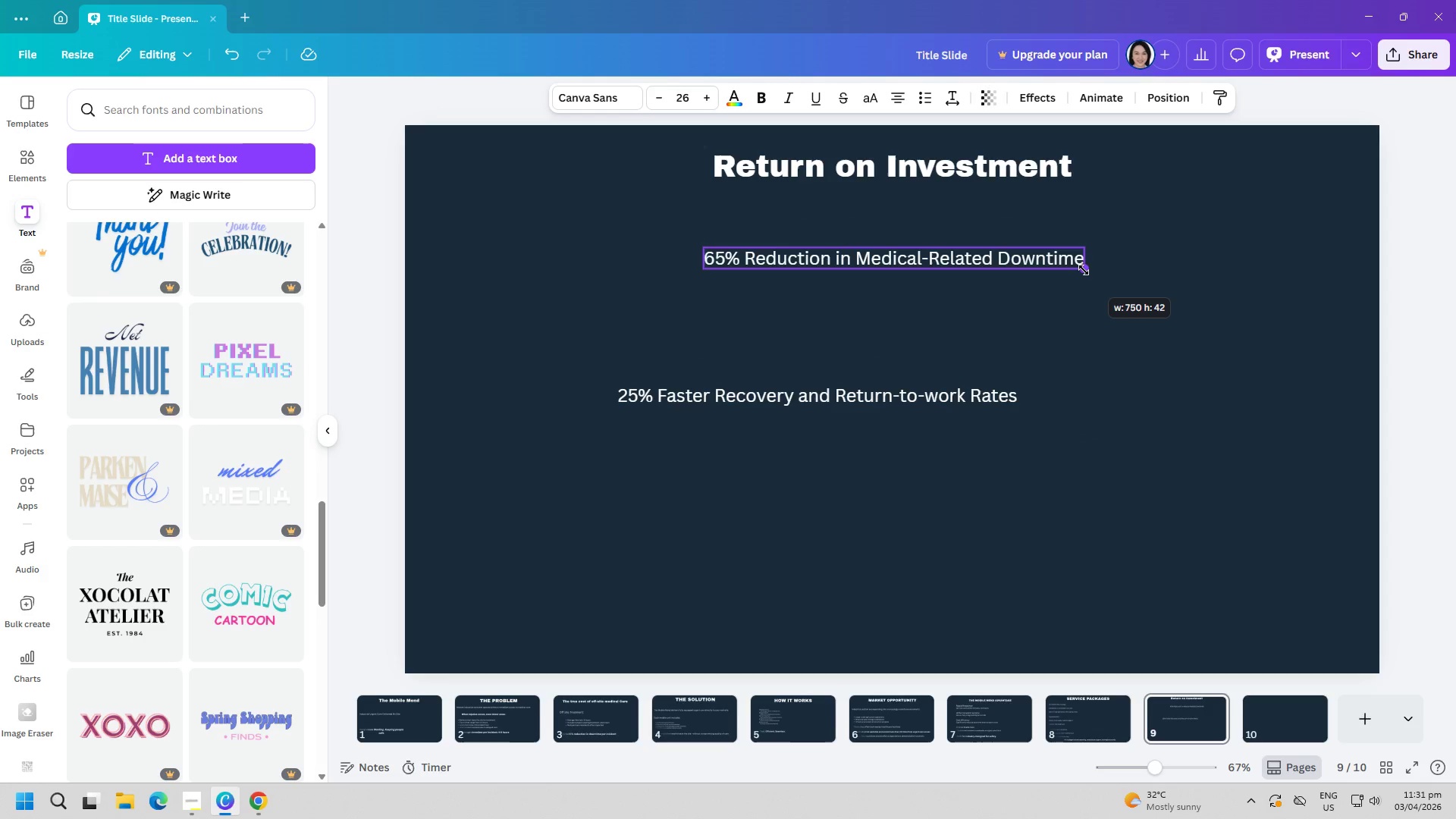 
left_click([974, 381])
 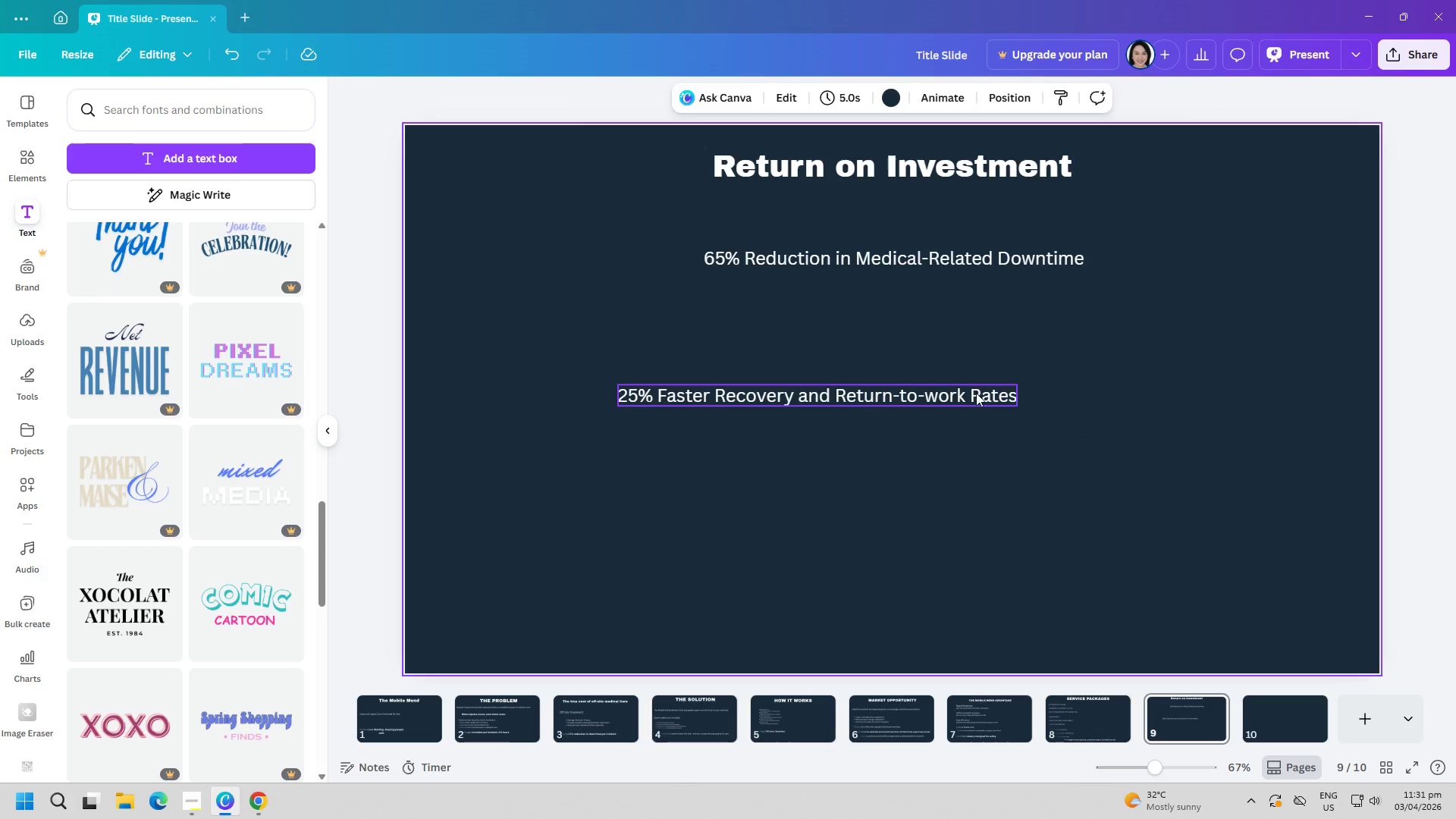 
left_click_drag(start_coordinate=[977, 395], to_coordinate=[1056, 337])
 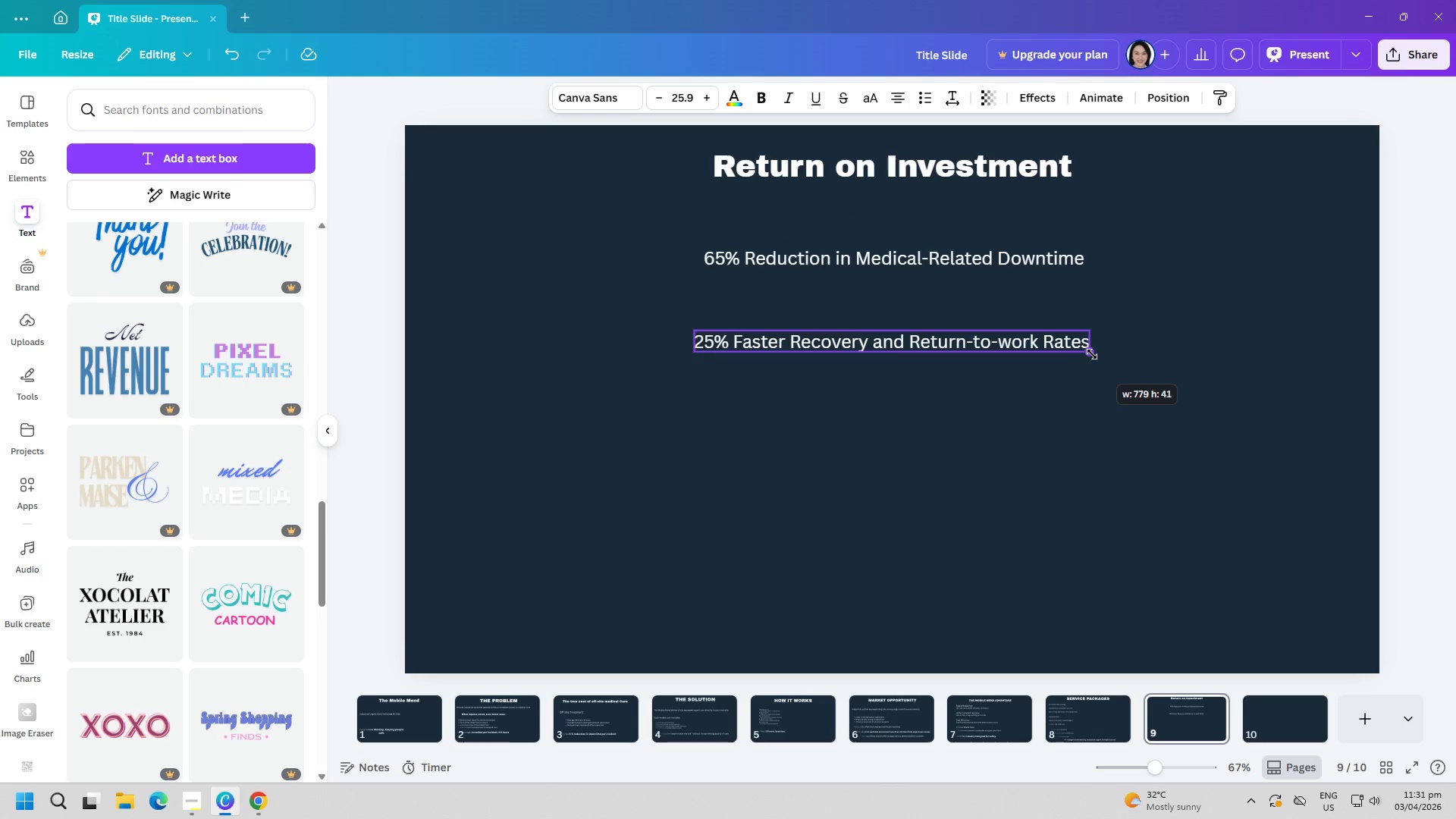 
left_click_drag(start_coordinate=[1074, 413], to_coordinate=[1070, 409])
 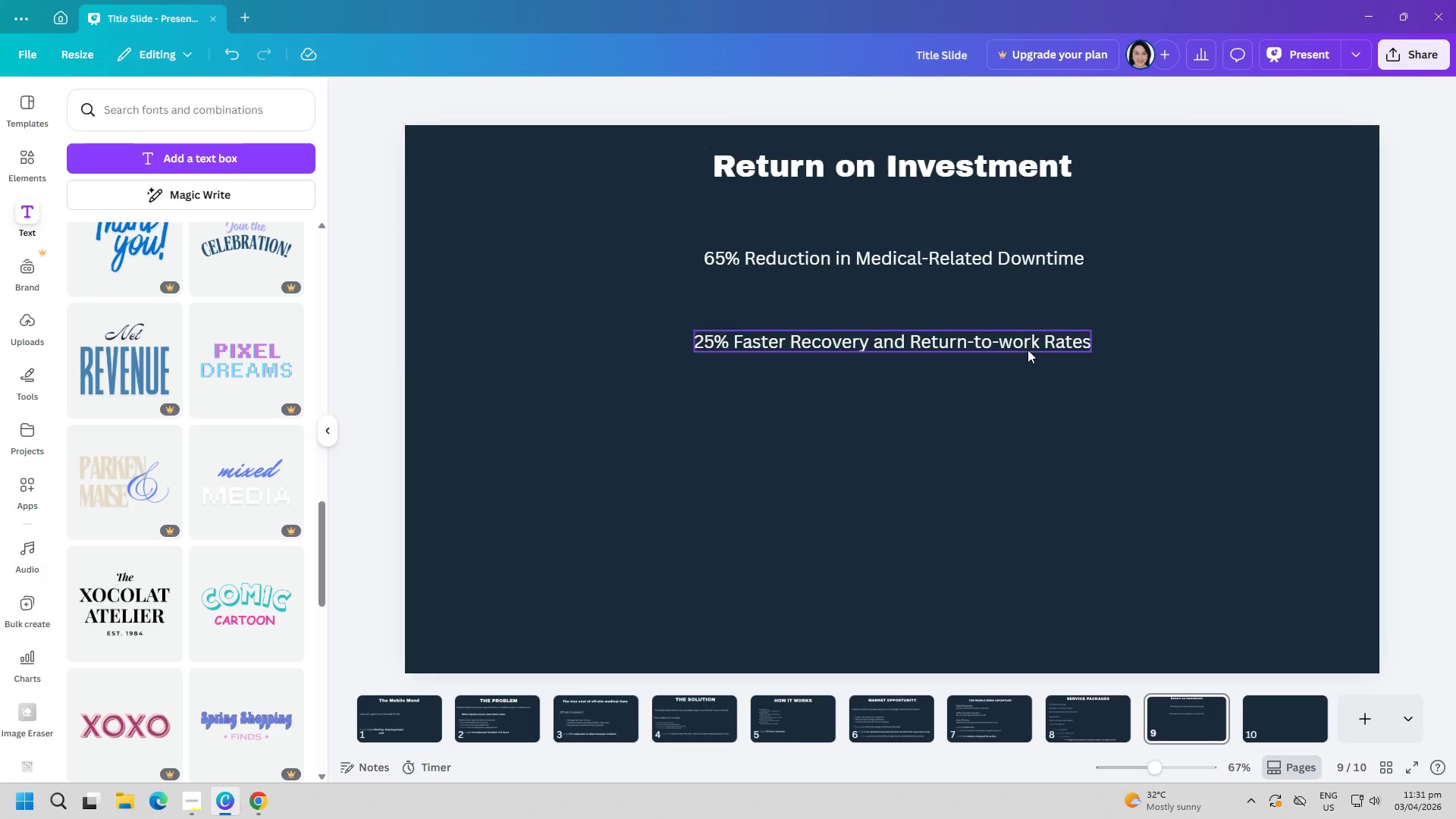 
left_click_drag(start_coordinate=[1028, 350], to_coordinate=[1037, 343])
 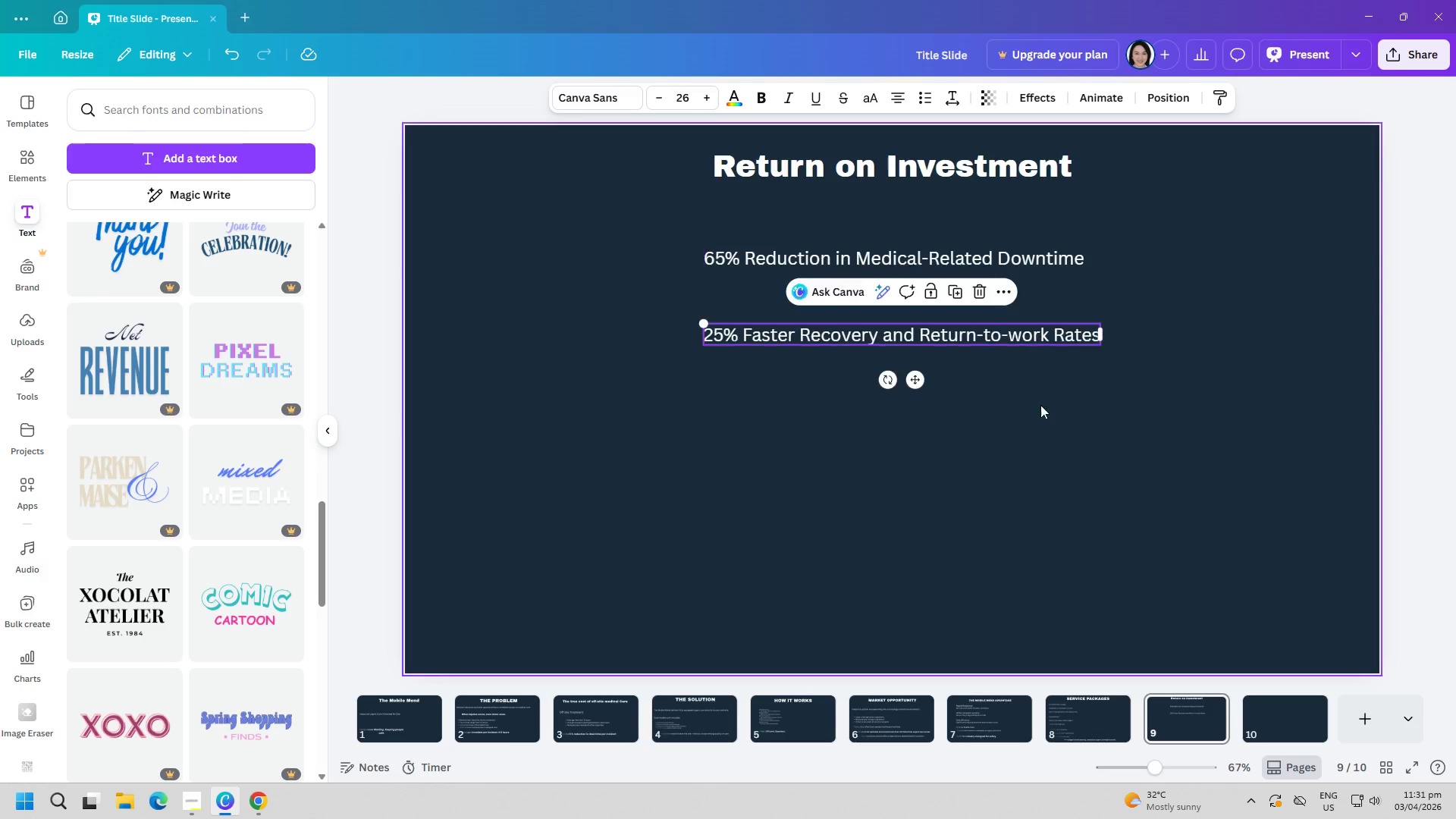 
left_click([1049, 446])
 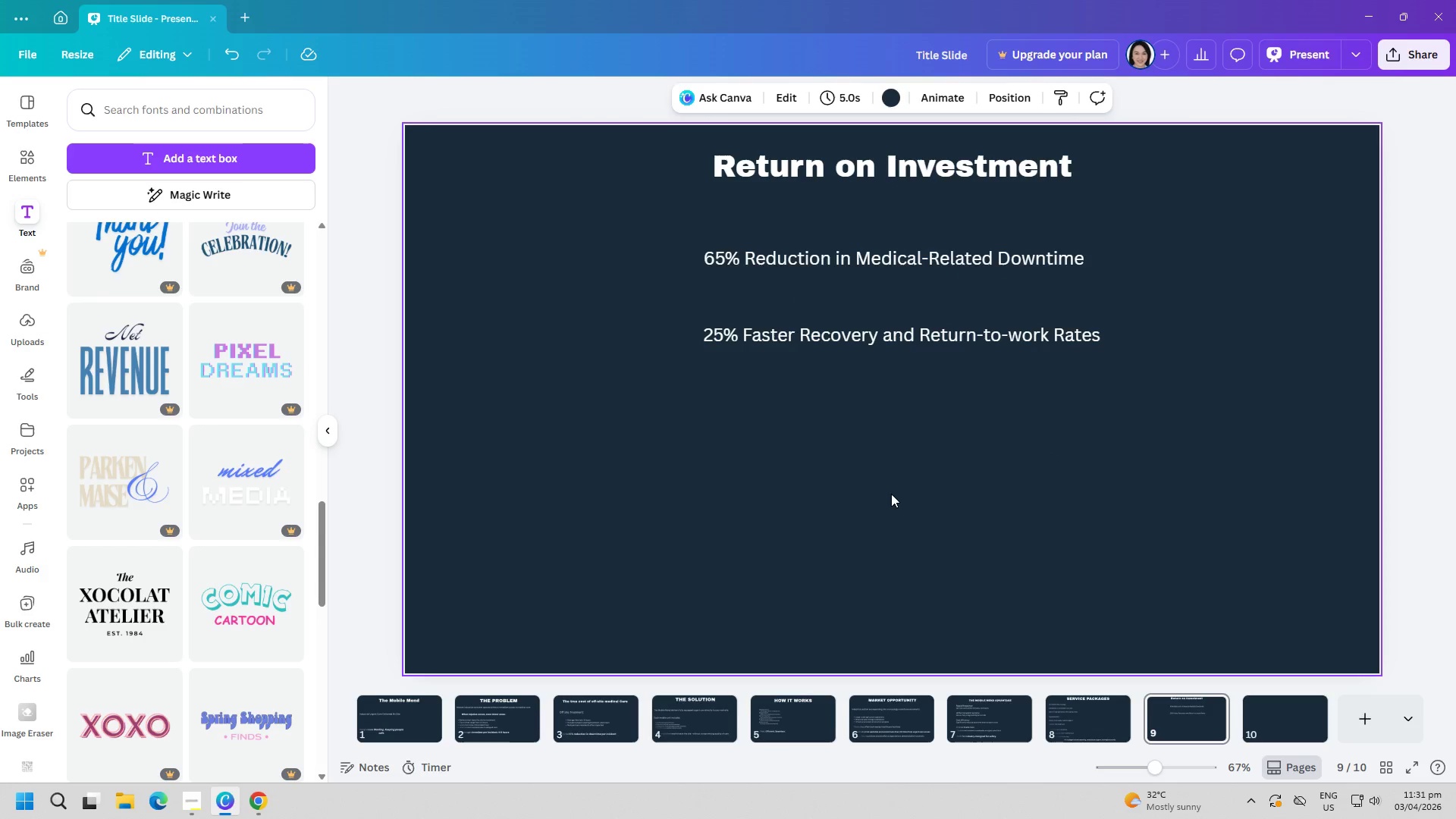 
left_click([278, 168])
 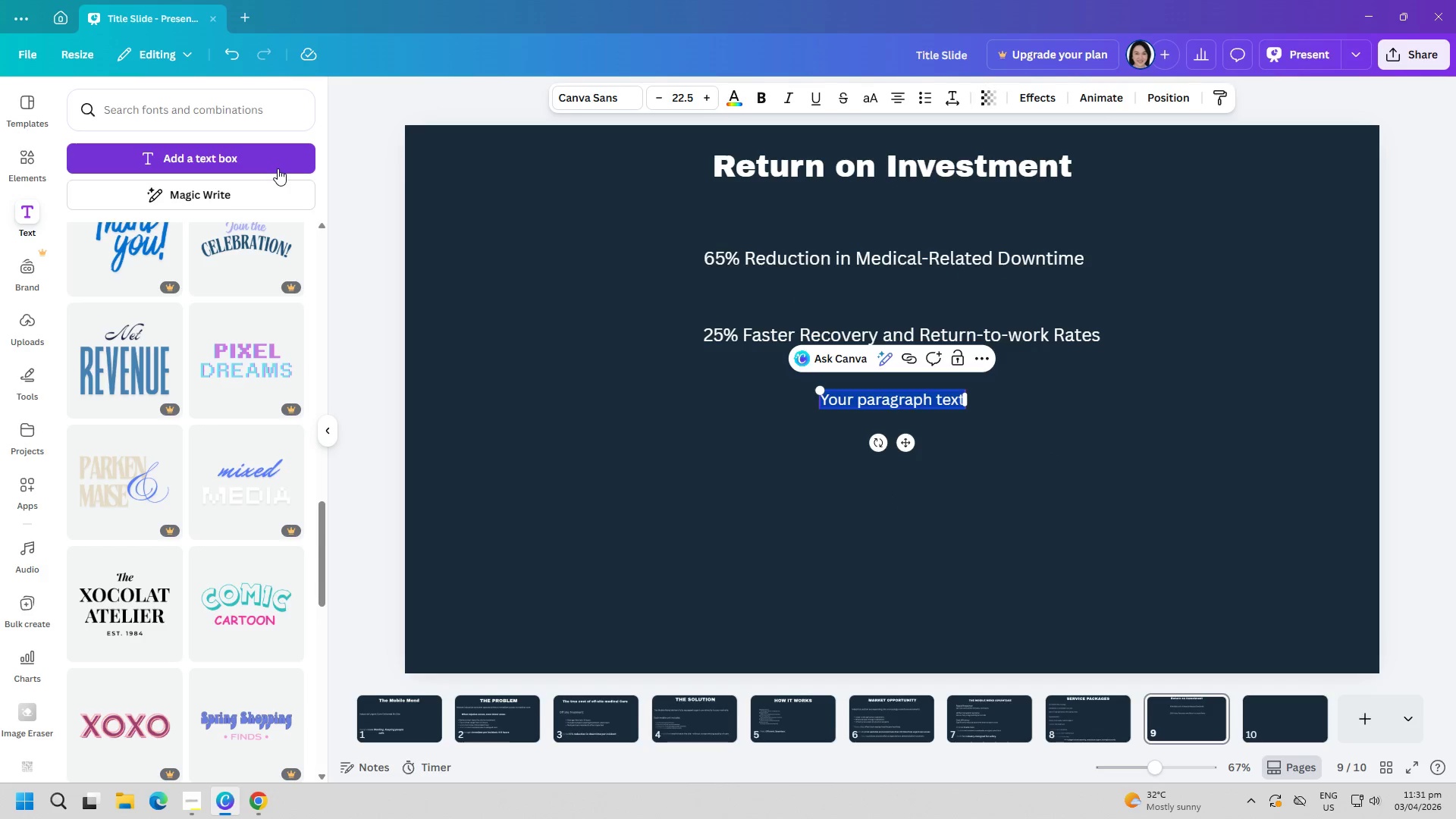 
type(10% Improvedme)
key(Backspace)
key(Backspace)
key(Backspace)
type(em)
key(Backspace)
key(Backspace)
type(ment in Administrative Effice)
key(Backspace)
type(iency)
 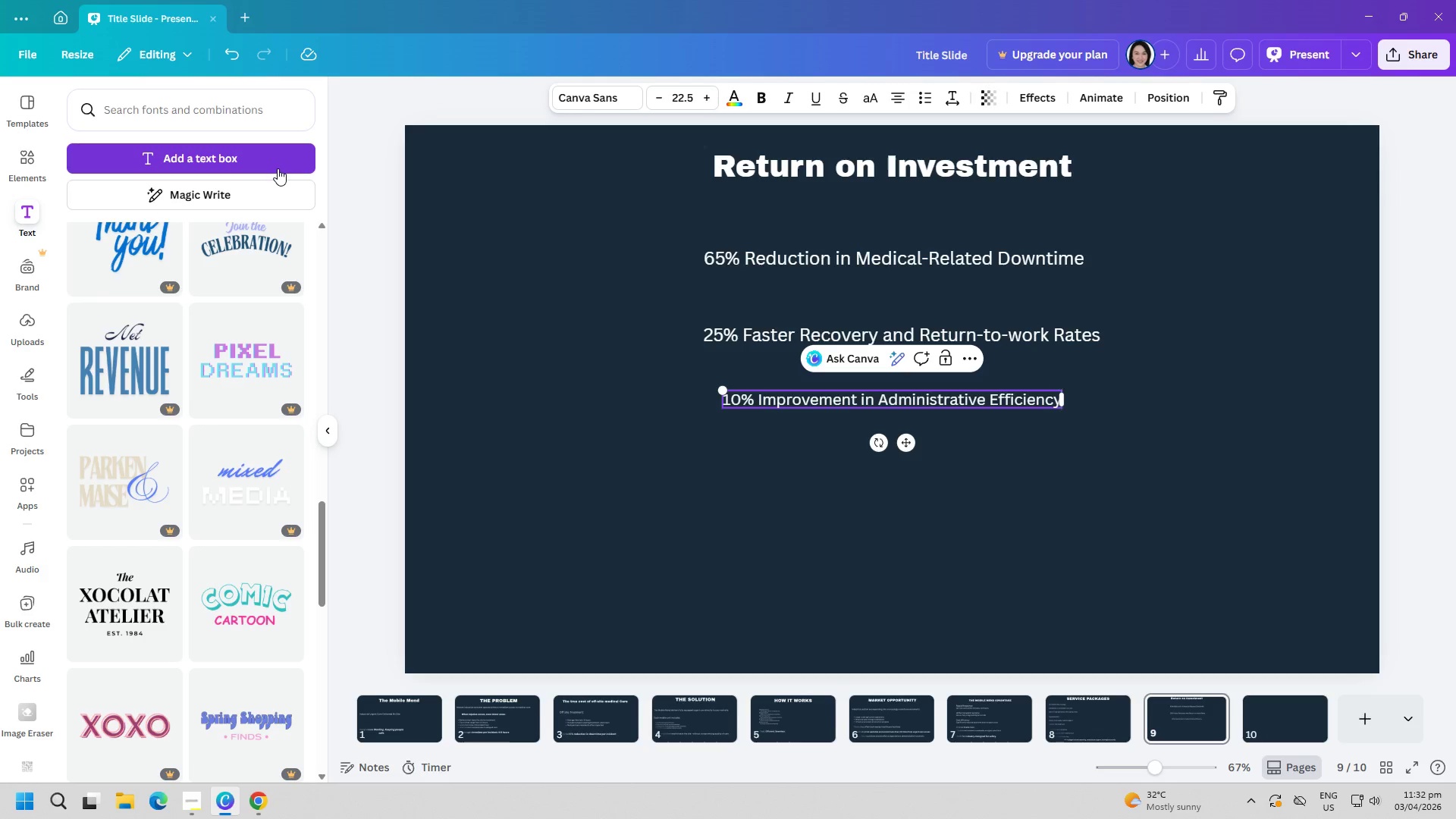 
wait(14.94)
 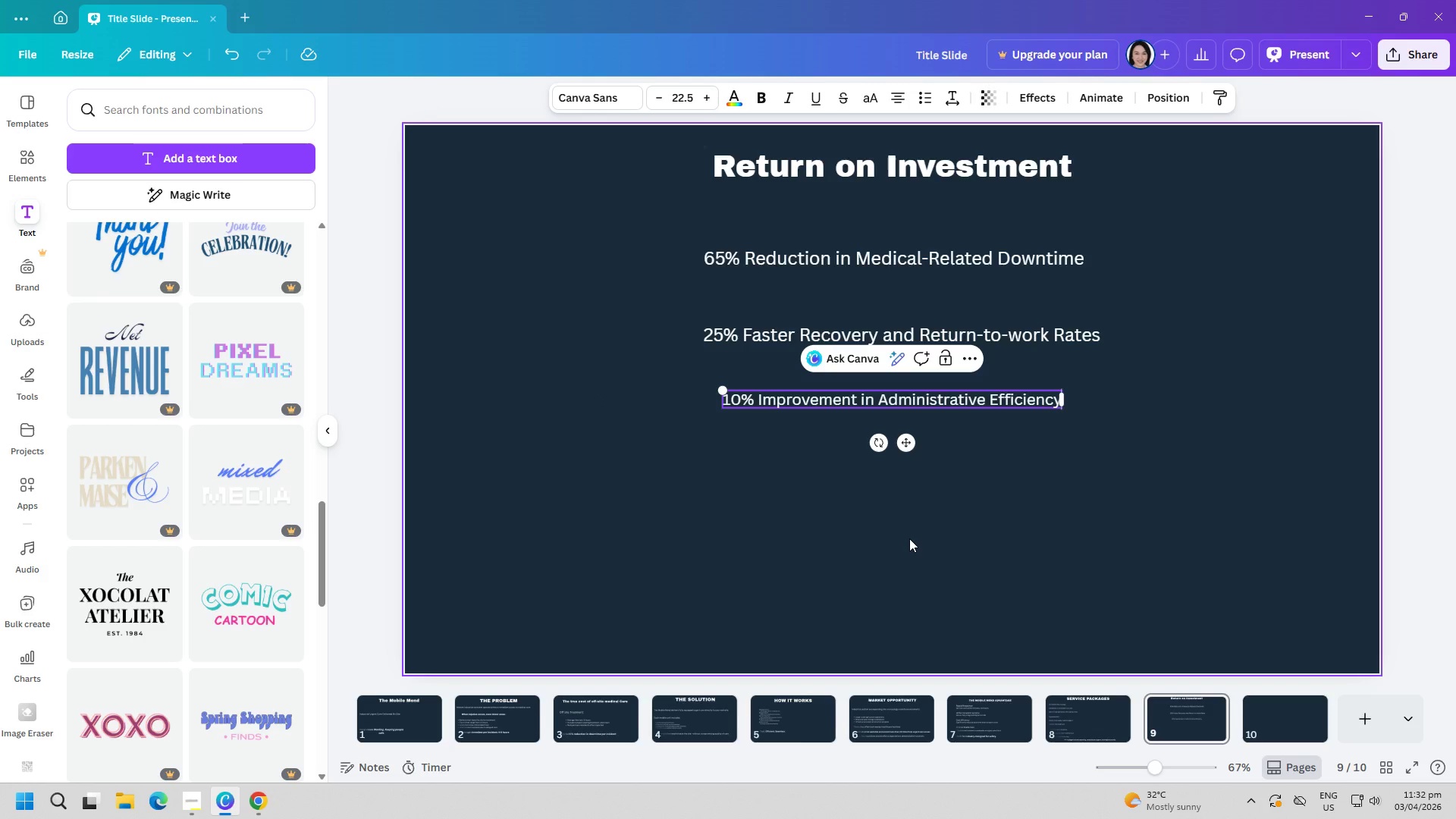 
left_click([911, 538])
 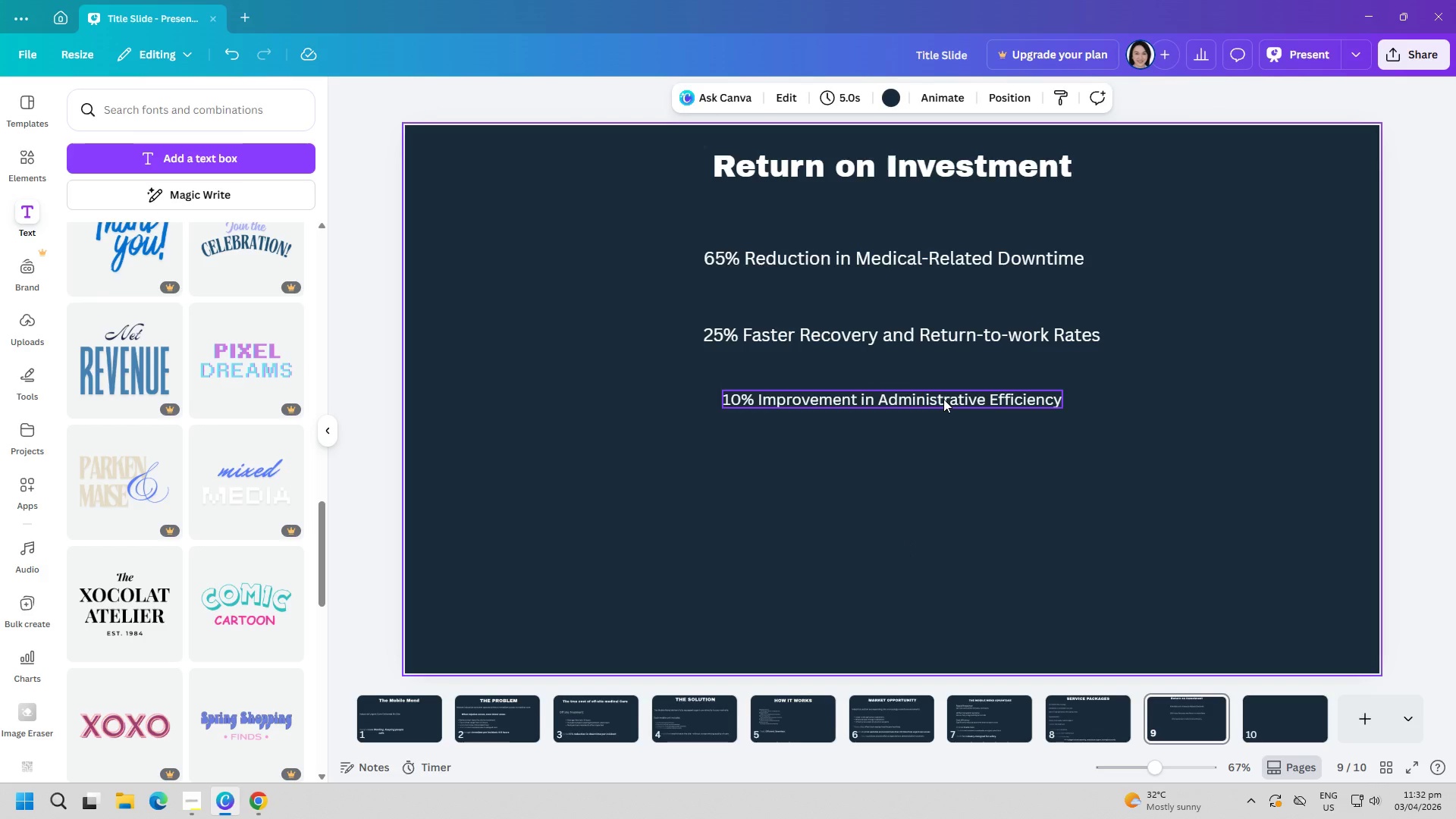 
left_click_drag(start_coordinate=[943, 399], to_coordinate=[925, 402])
 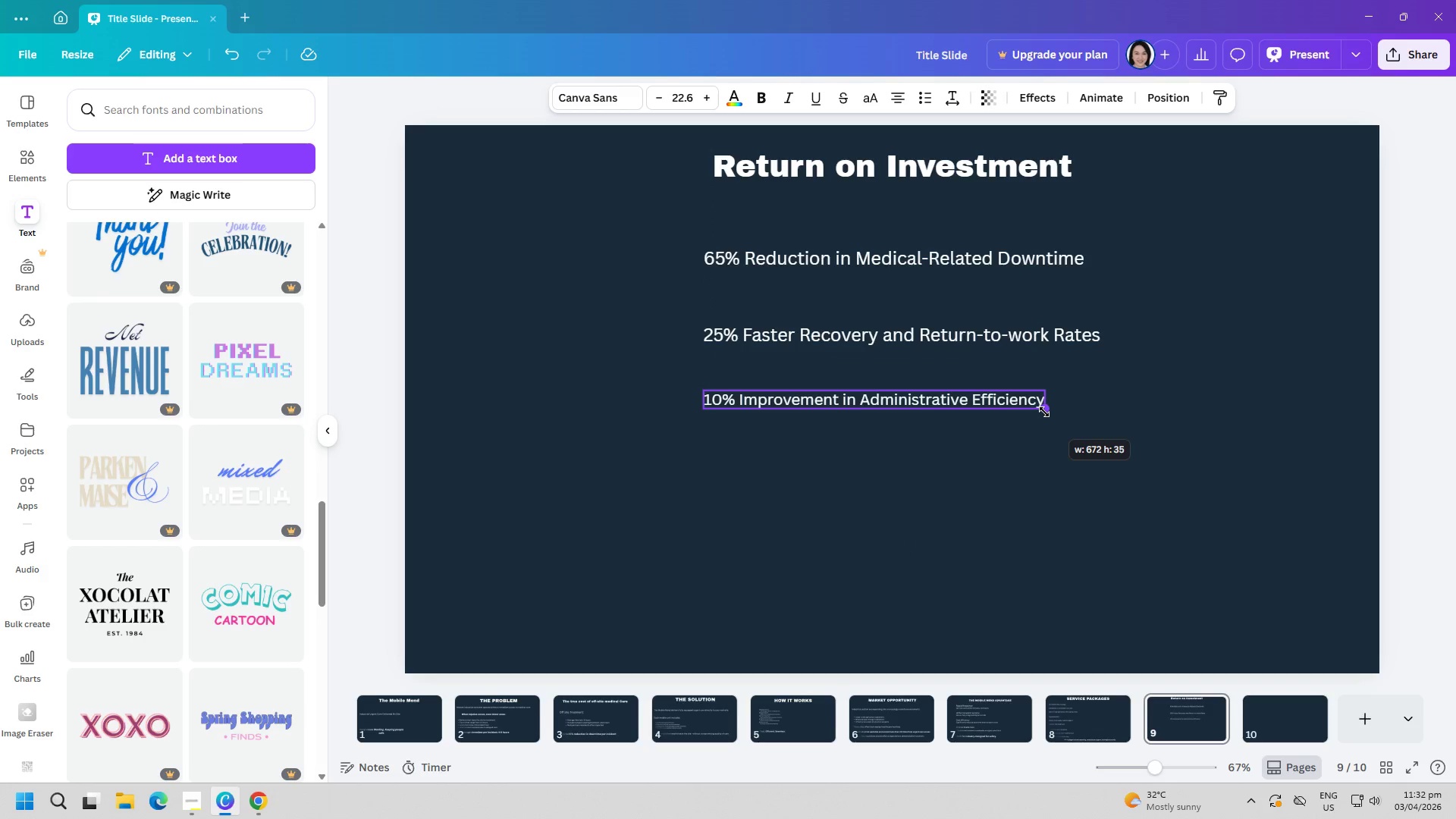 
left_click([1081, 346])
 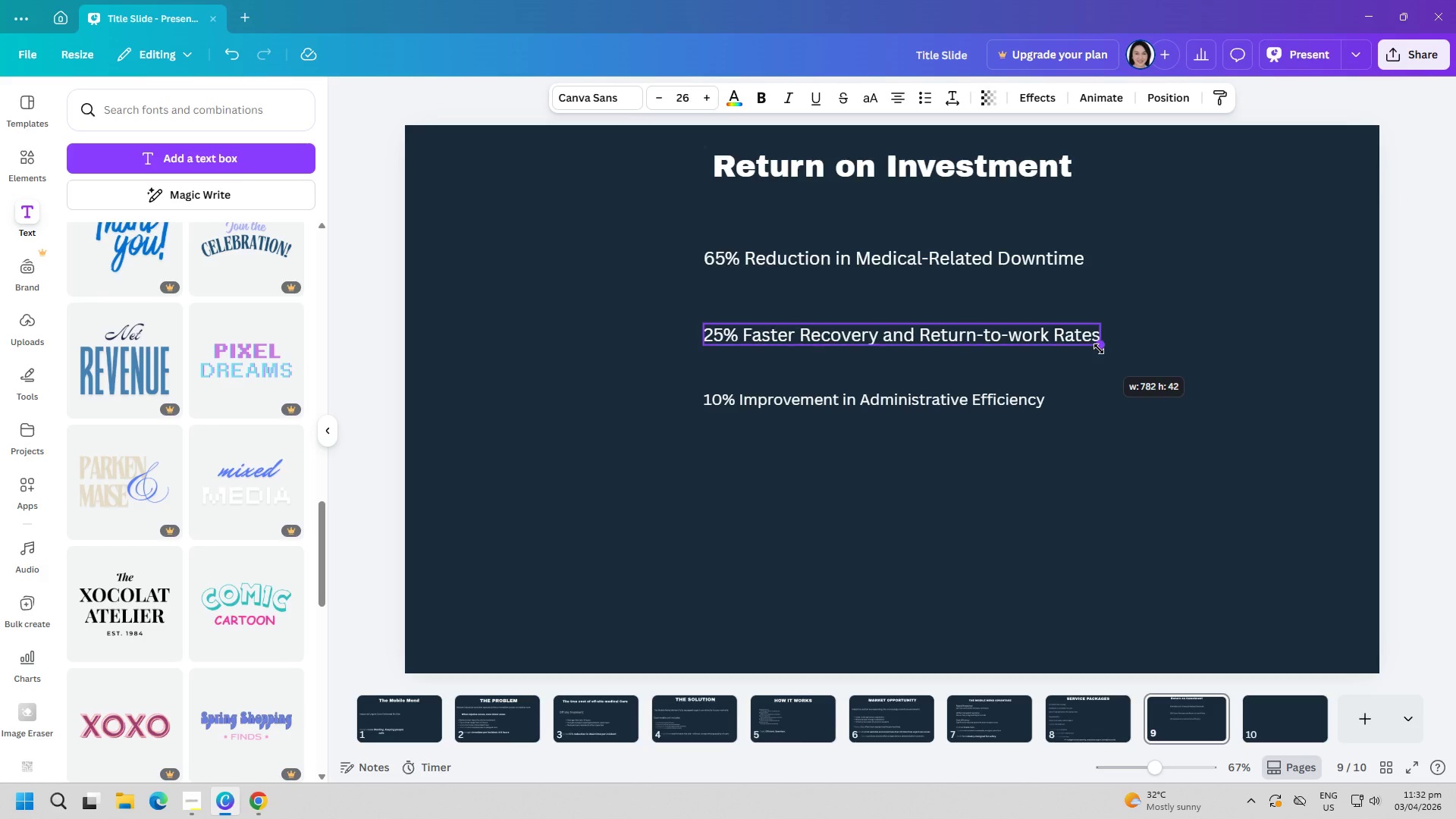 
left_click([1041, 395])
 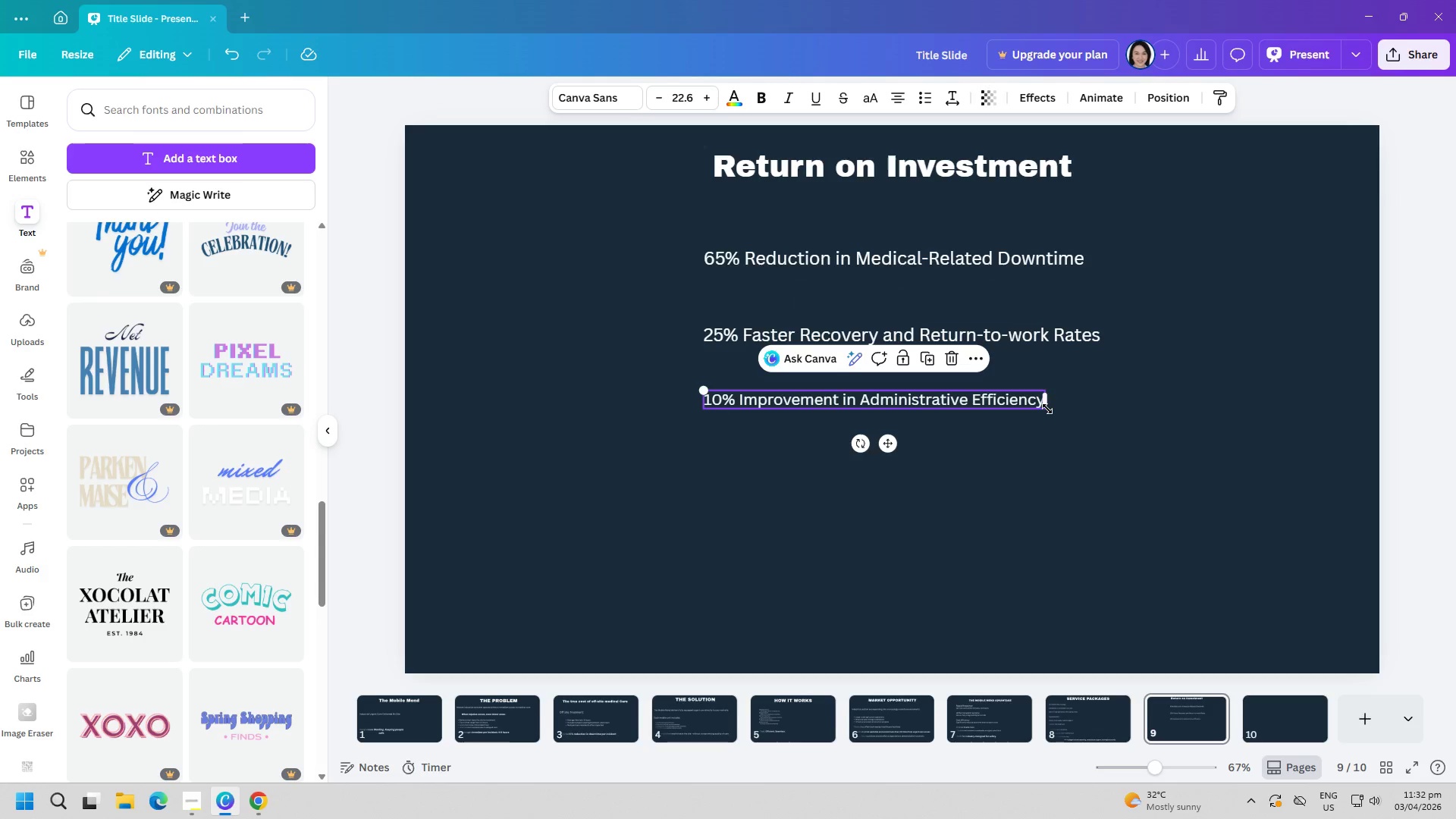 
left_click_drag(start_coordinate=[1047, 409], to_coordinate=[1112, 434])
 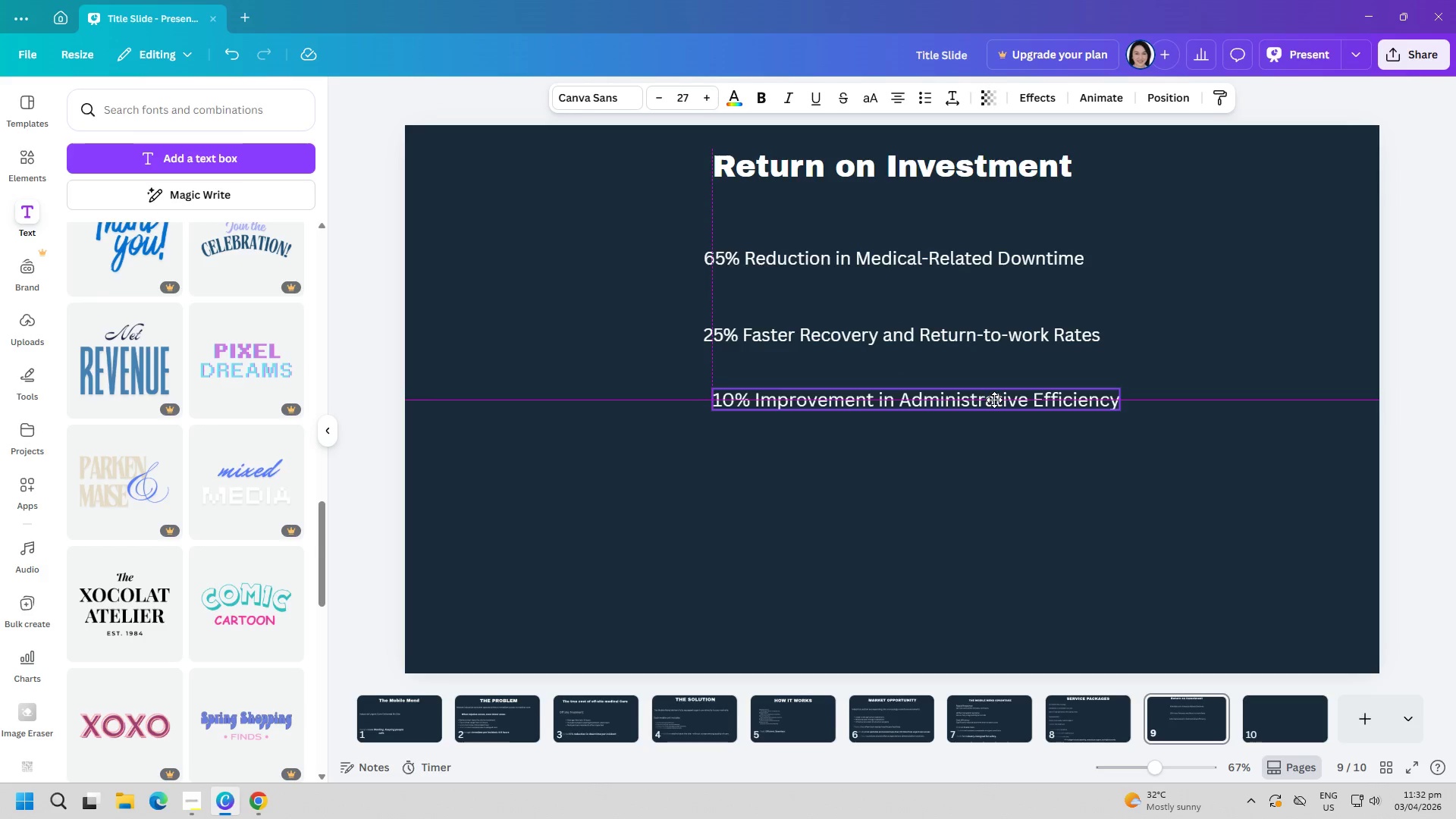 
left_click([1006, 500])
 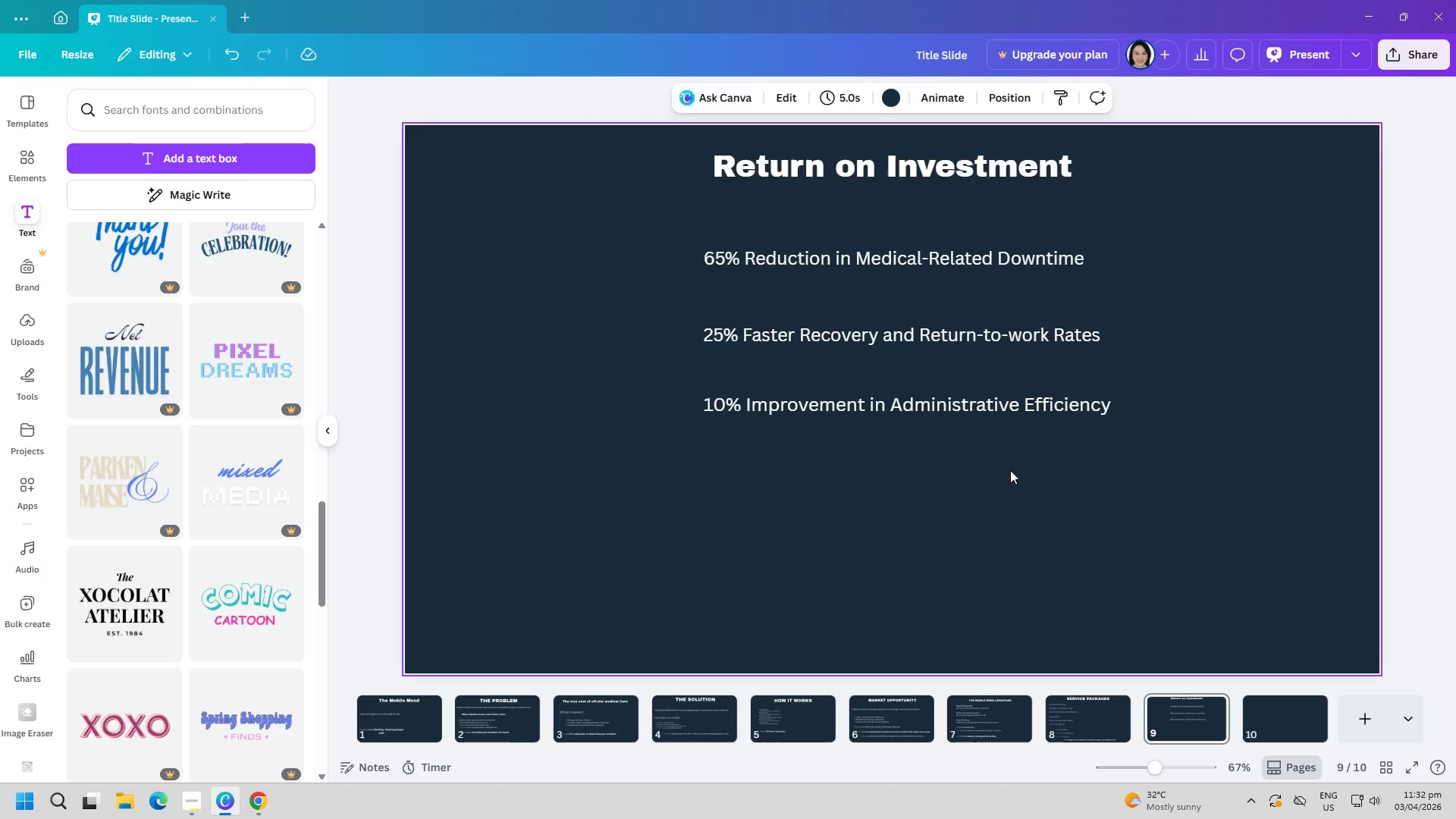 
left_click([297, 167])
 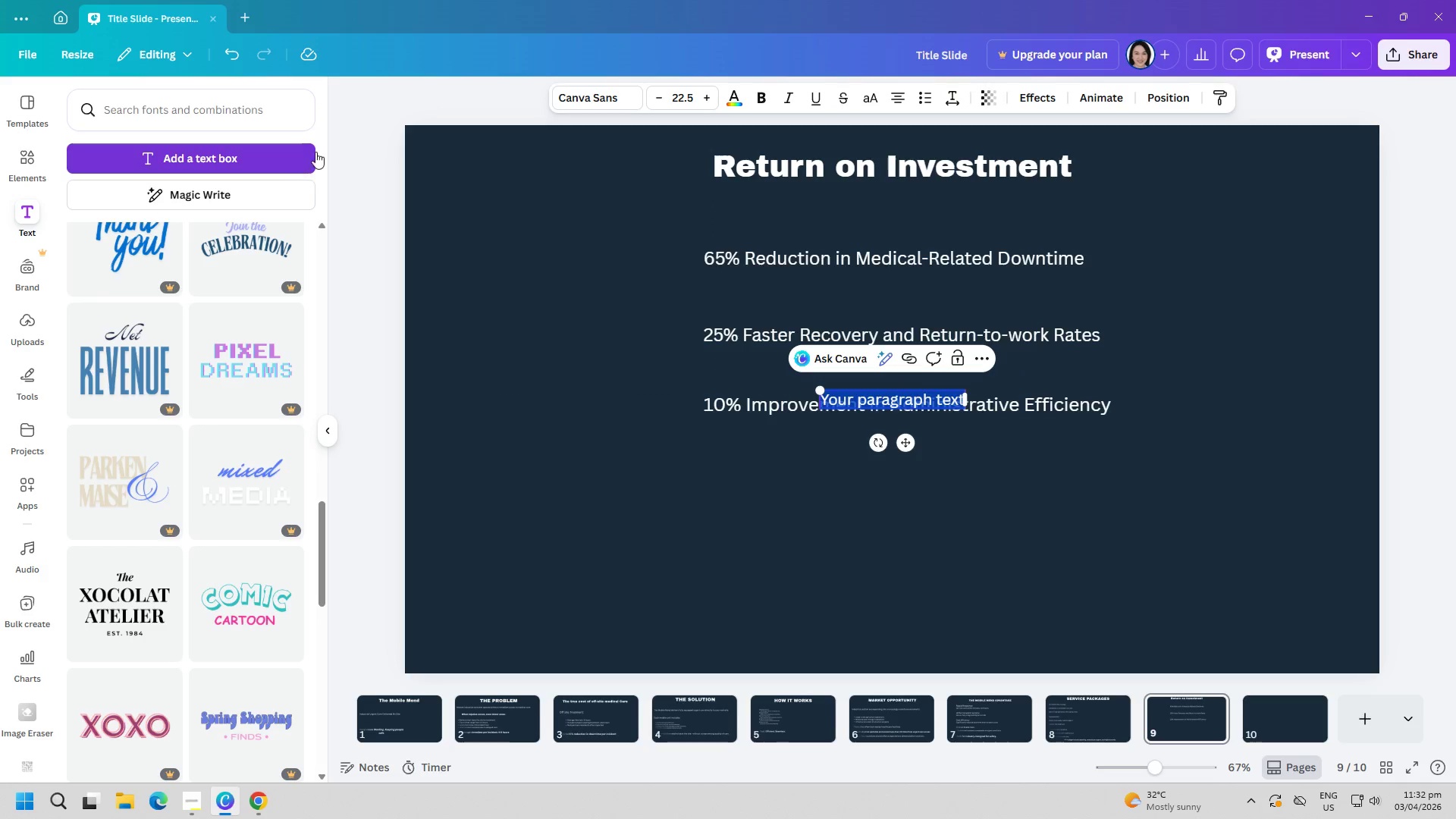 
type(Additional BN)
key(Backspace)
type(enefits)
 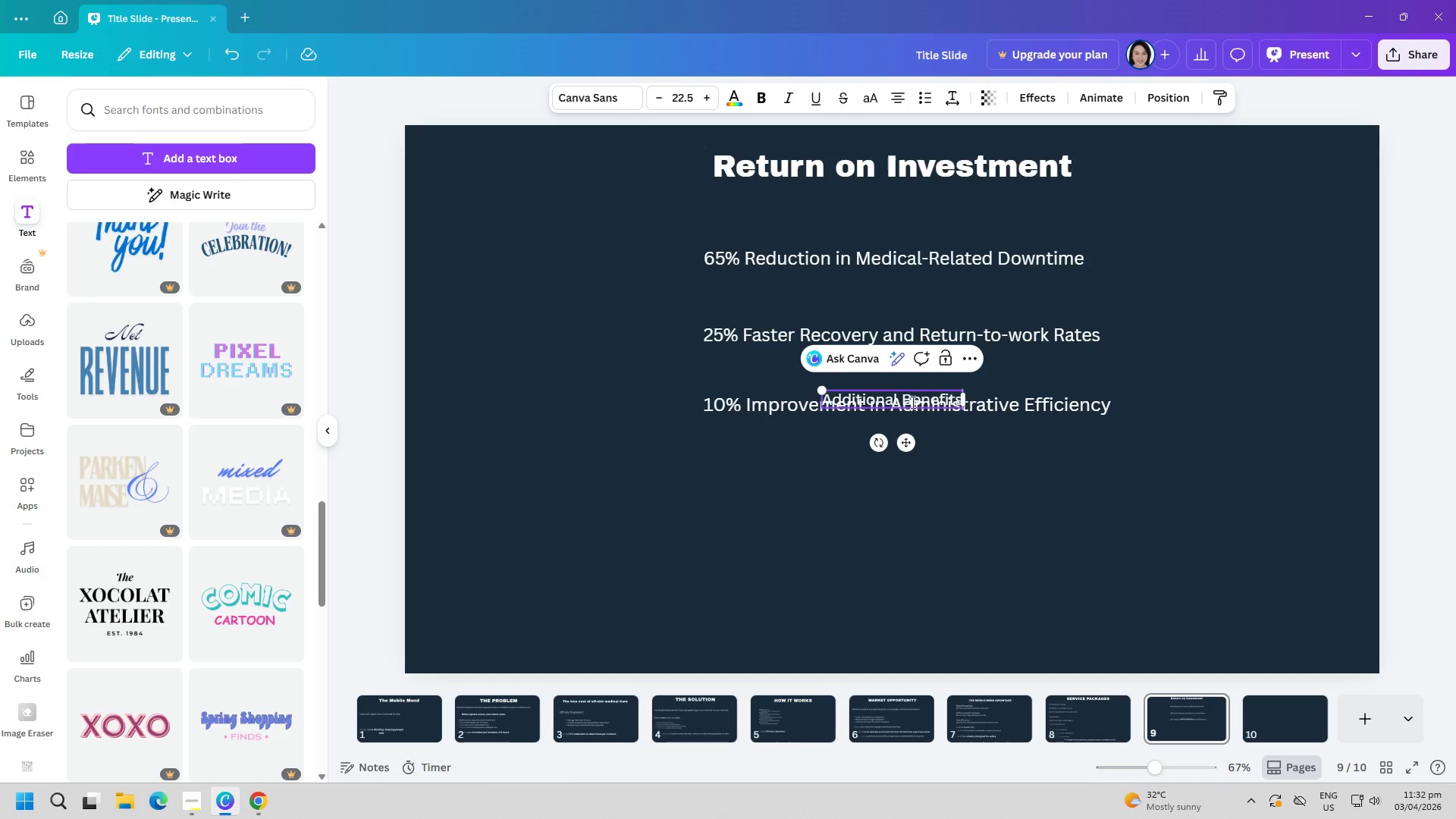 
left_click_drag(start_coordinate=[899, 399], to_coordinate=[879, 457])
 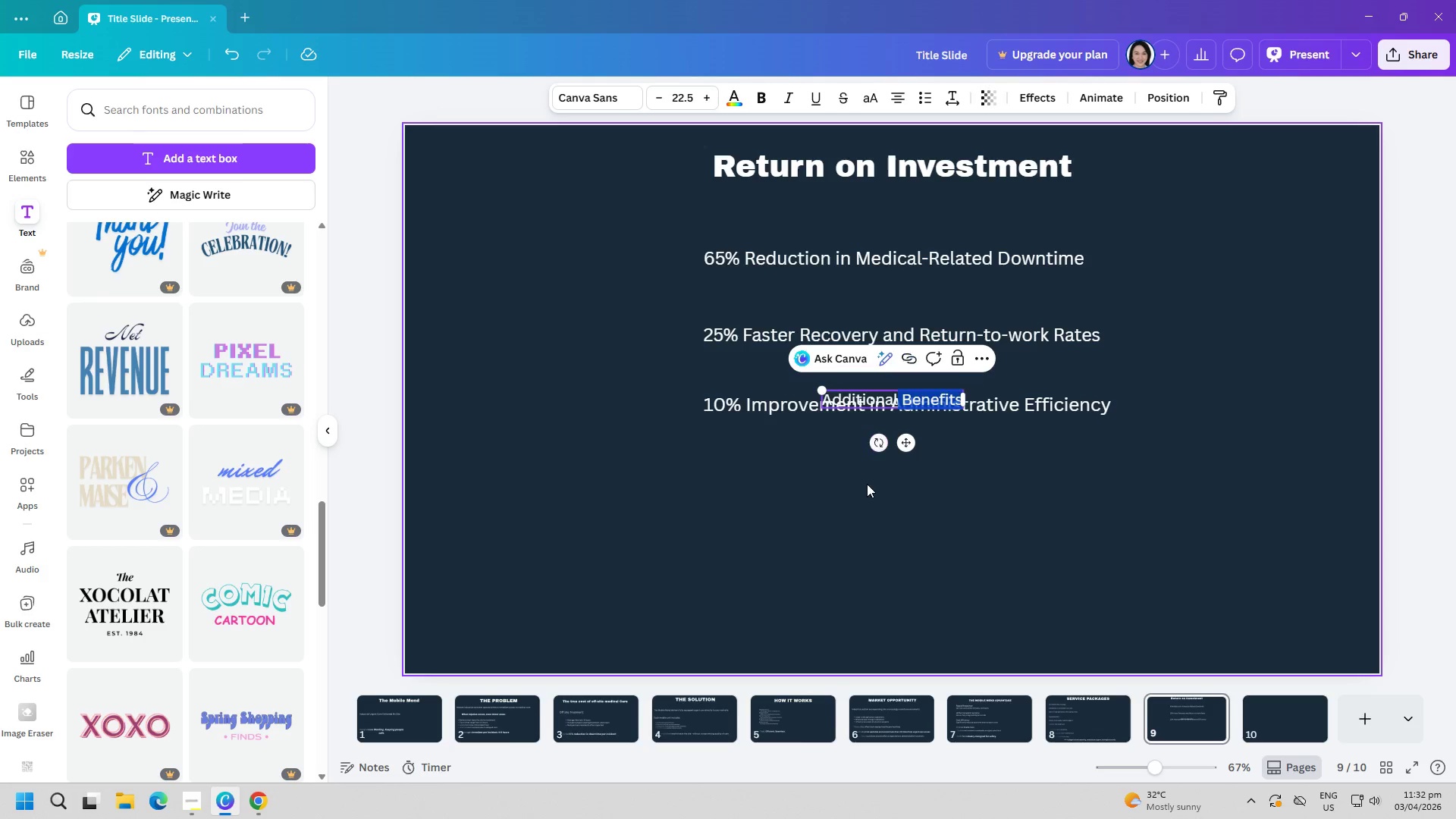 
left_click([867, 487])
 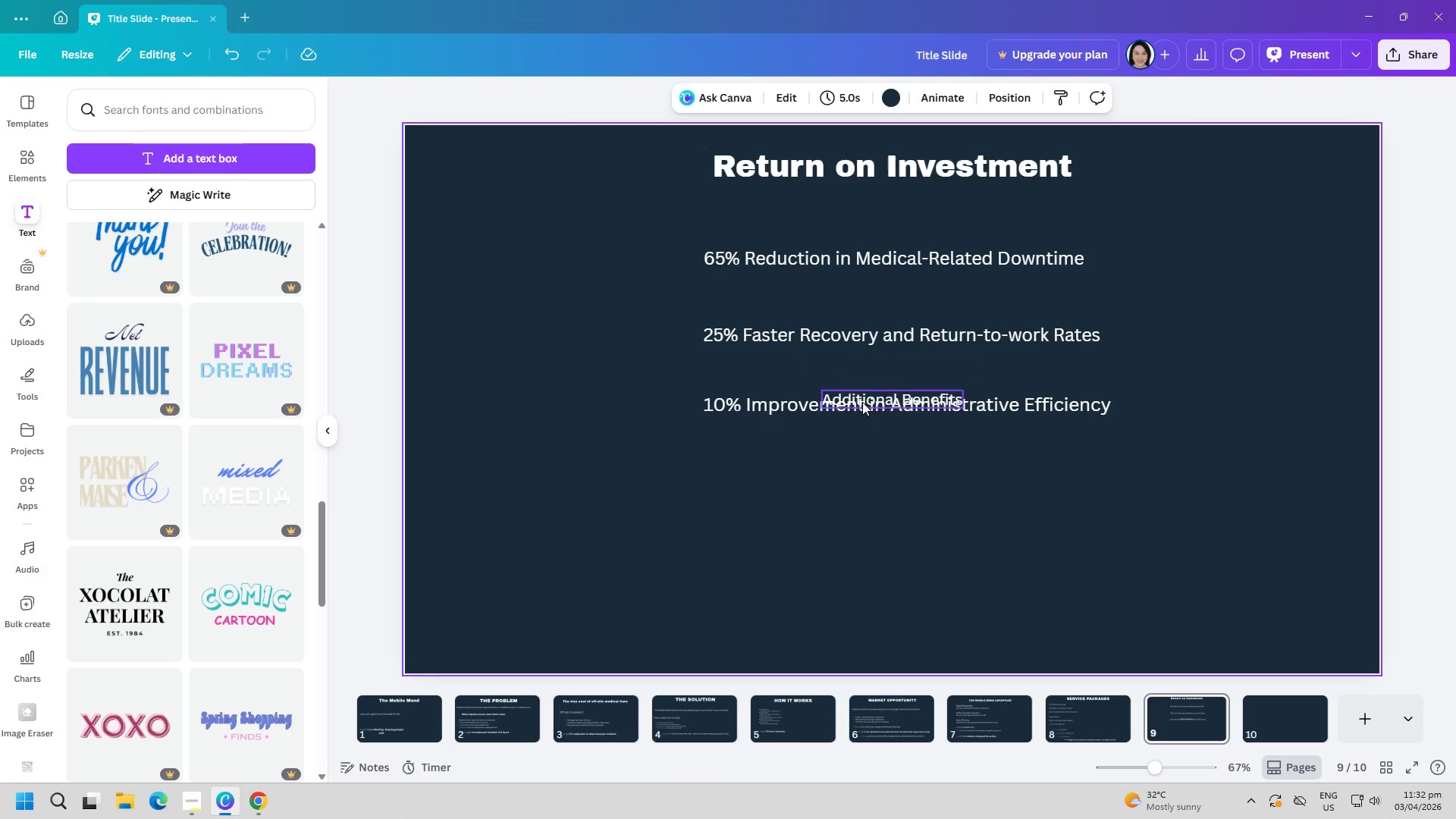 
left_click_drag(start_coordinate=[862, 400], to_coordinate=[755, 474])
 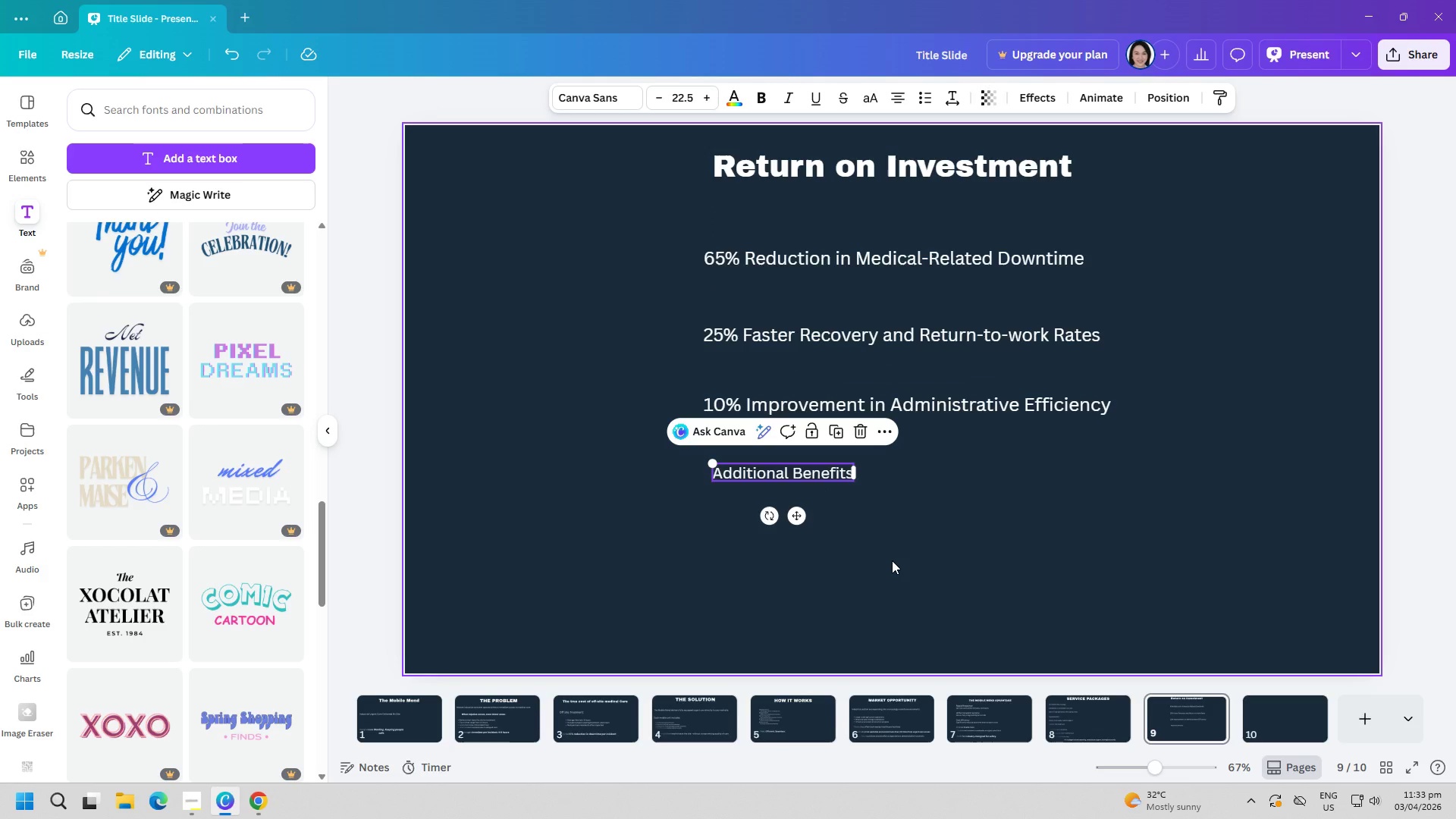 
wait(5.08)
 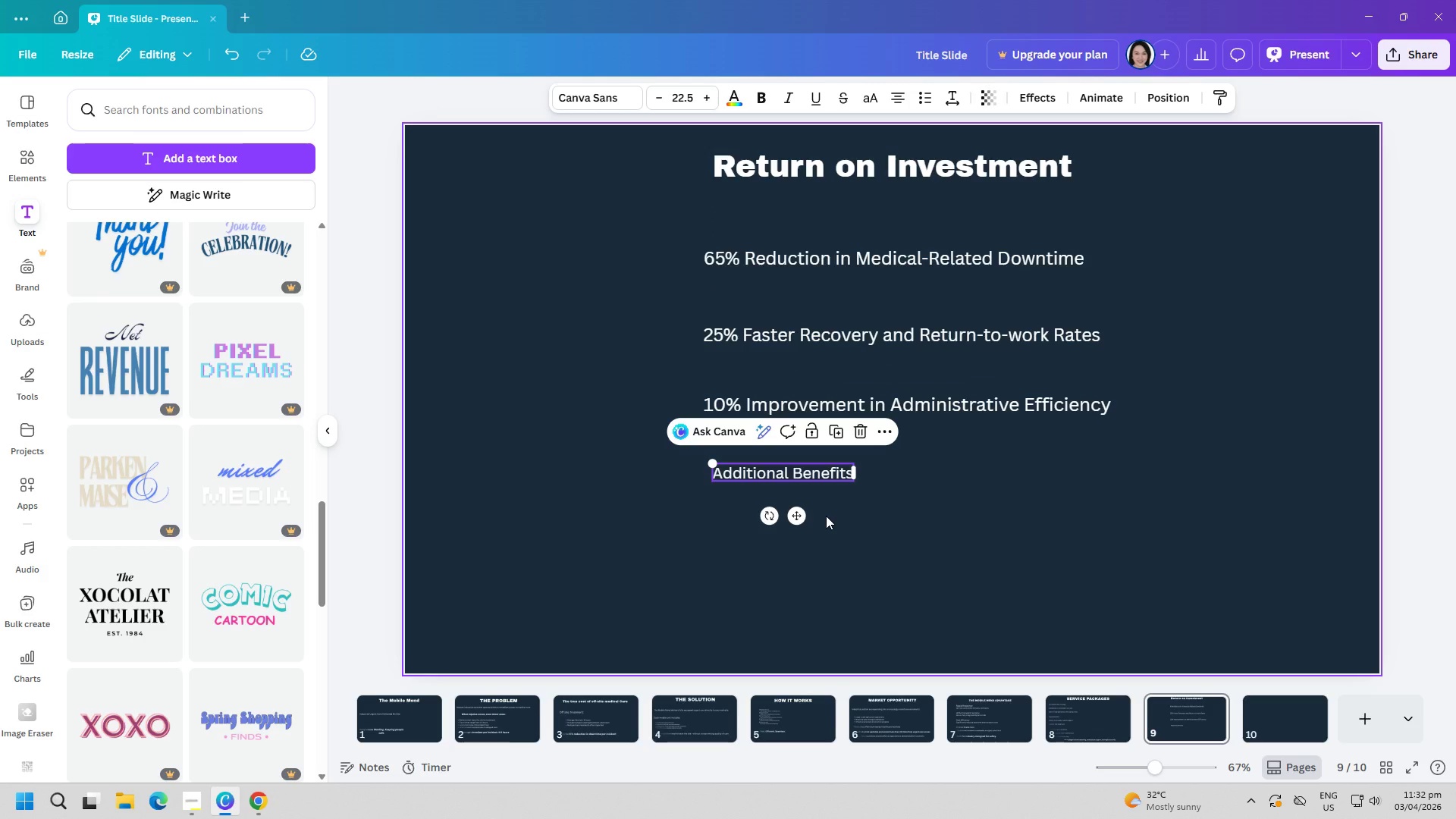 
left_click_drag(start_coordinate=[794, 479], to_coordinate=[640, 474])
 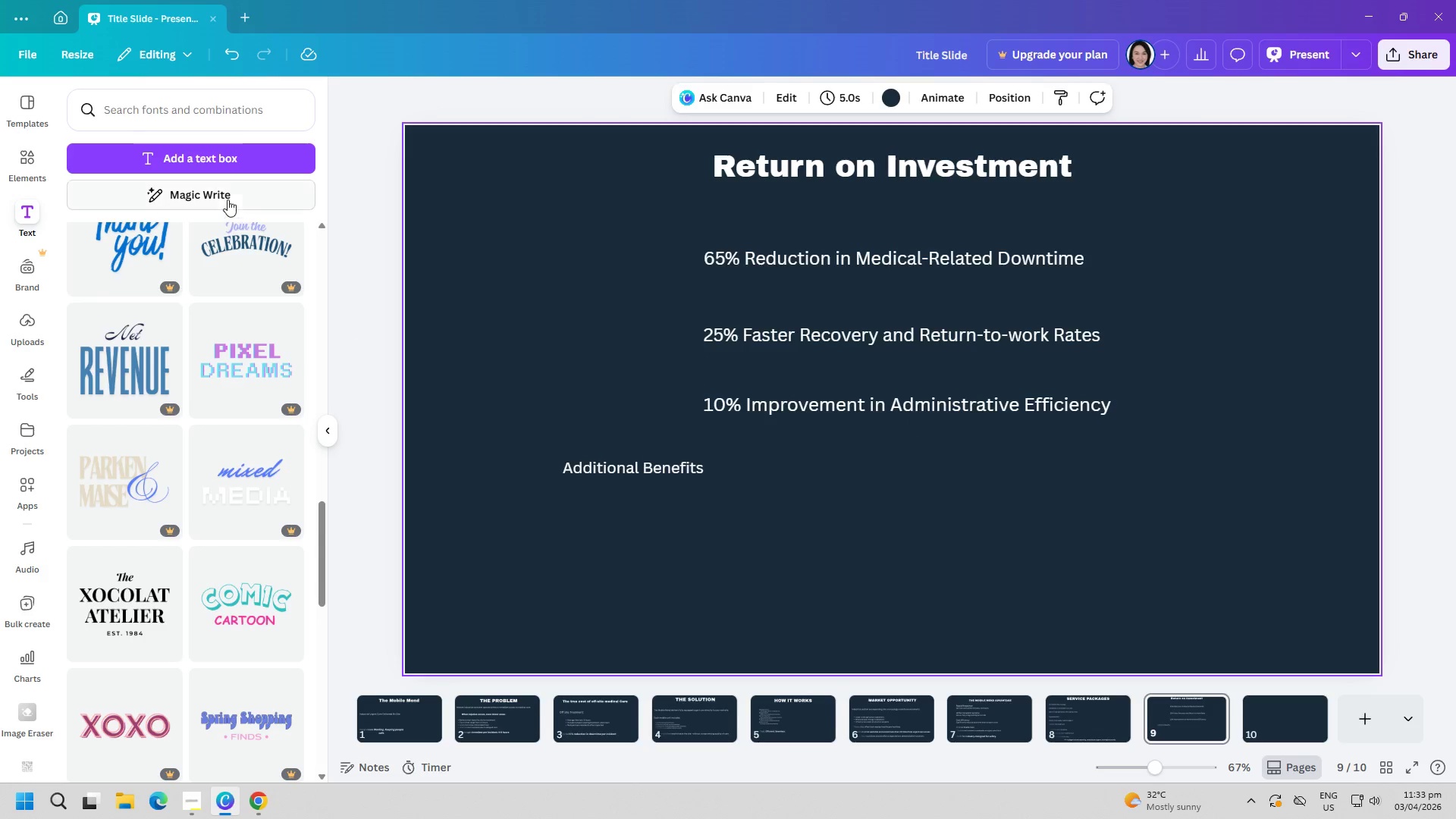 
left_click([235, 170])
 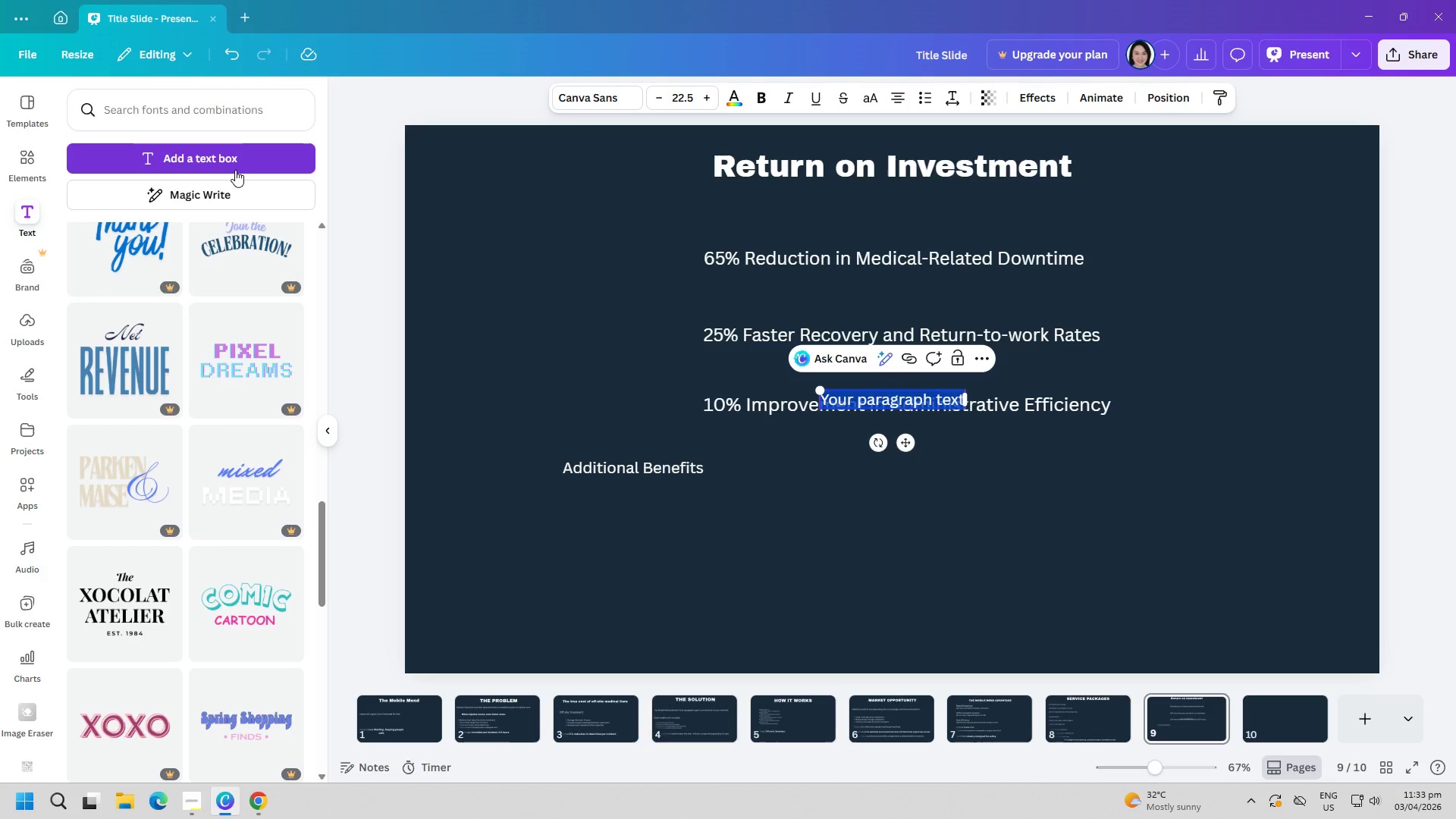 
type(Lower transportations)
key(Backspace)
type( cost)
 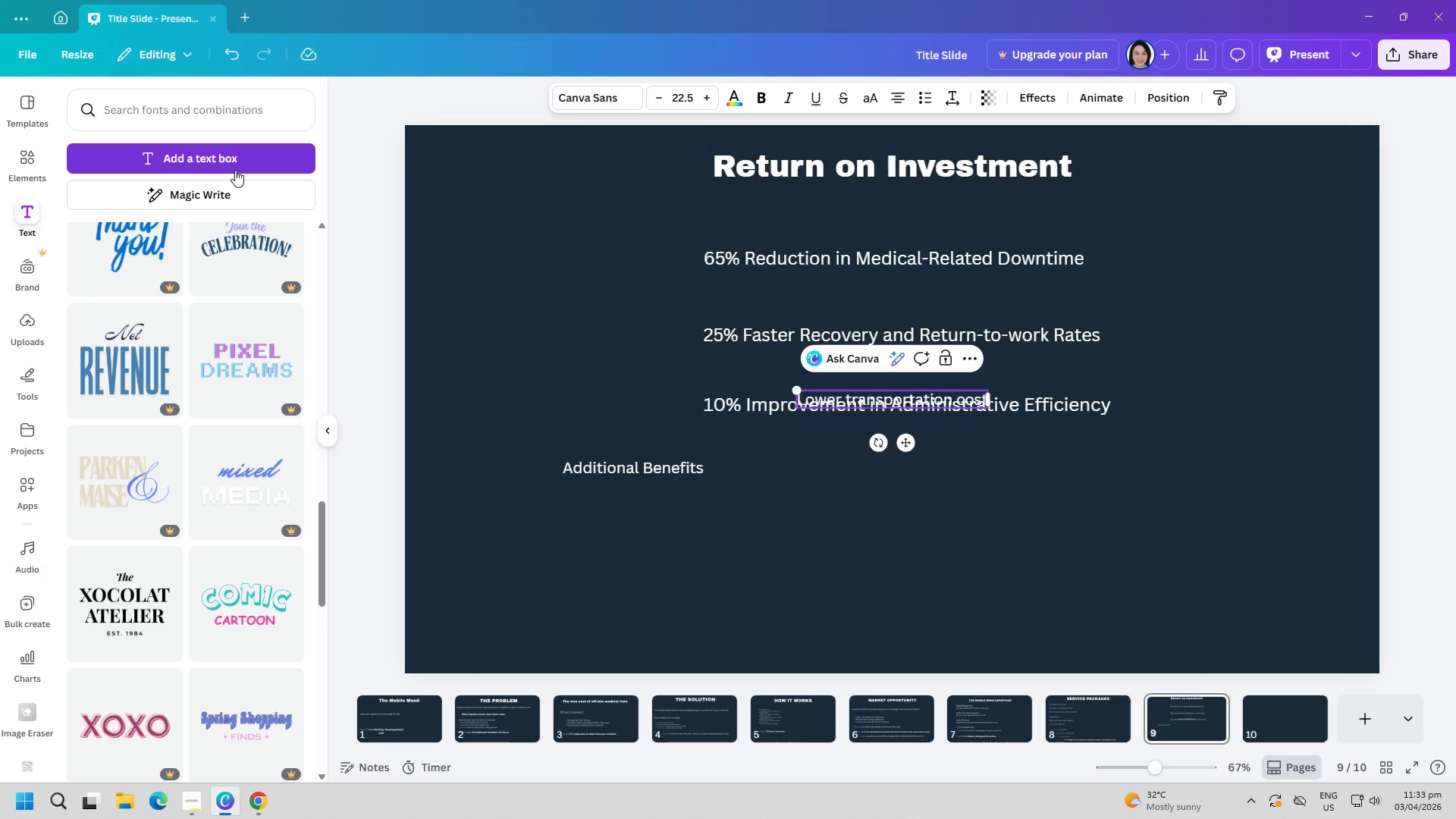 
key(Enter)
 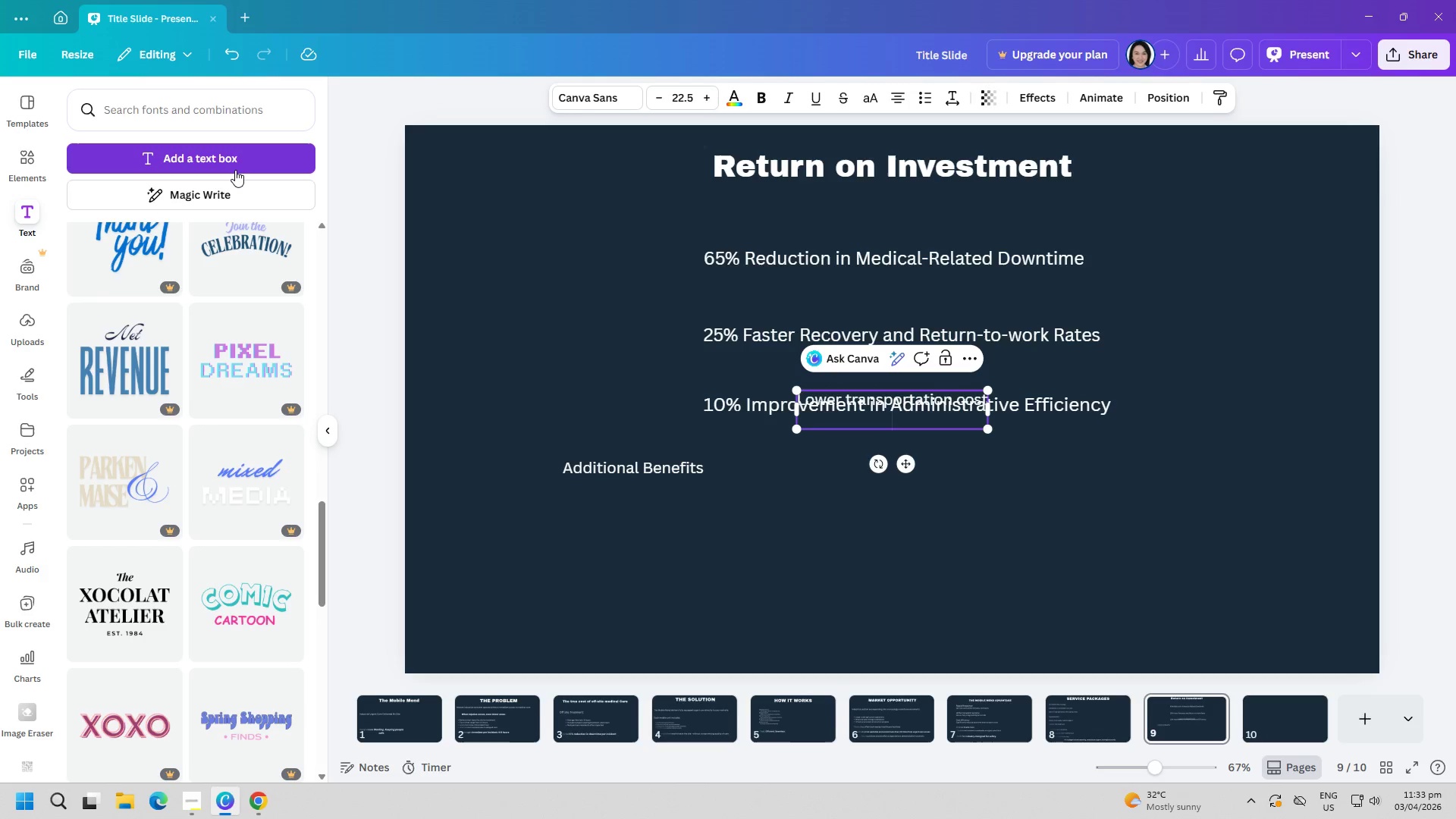 
type(Reduced safety risk exposure)
 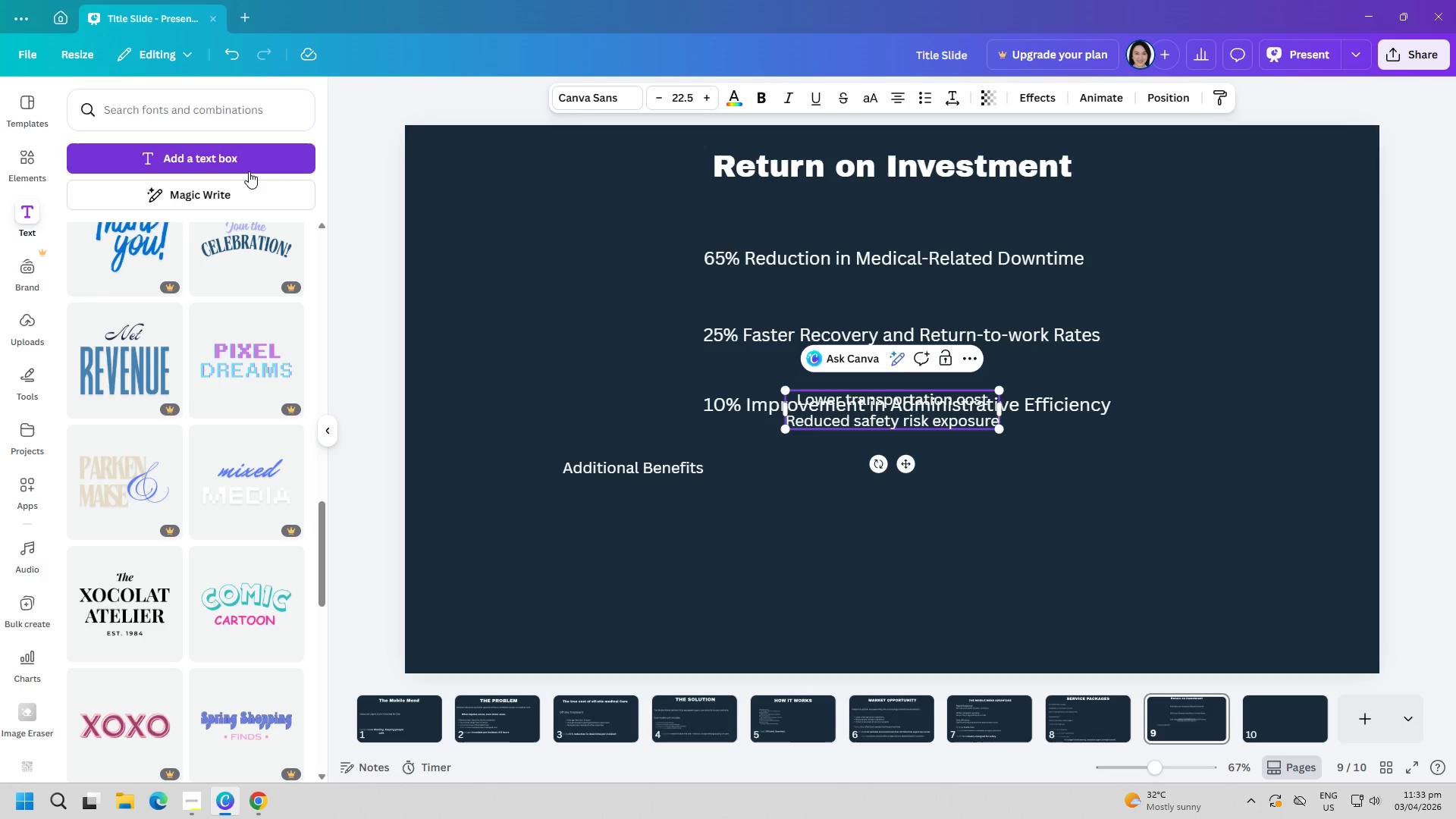 
key(Enter)
 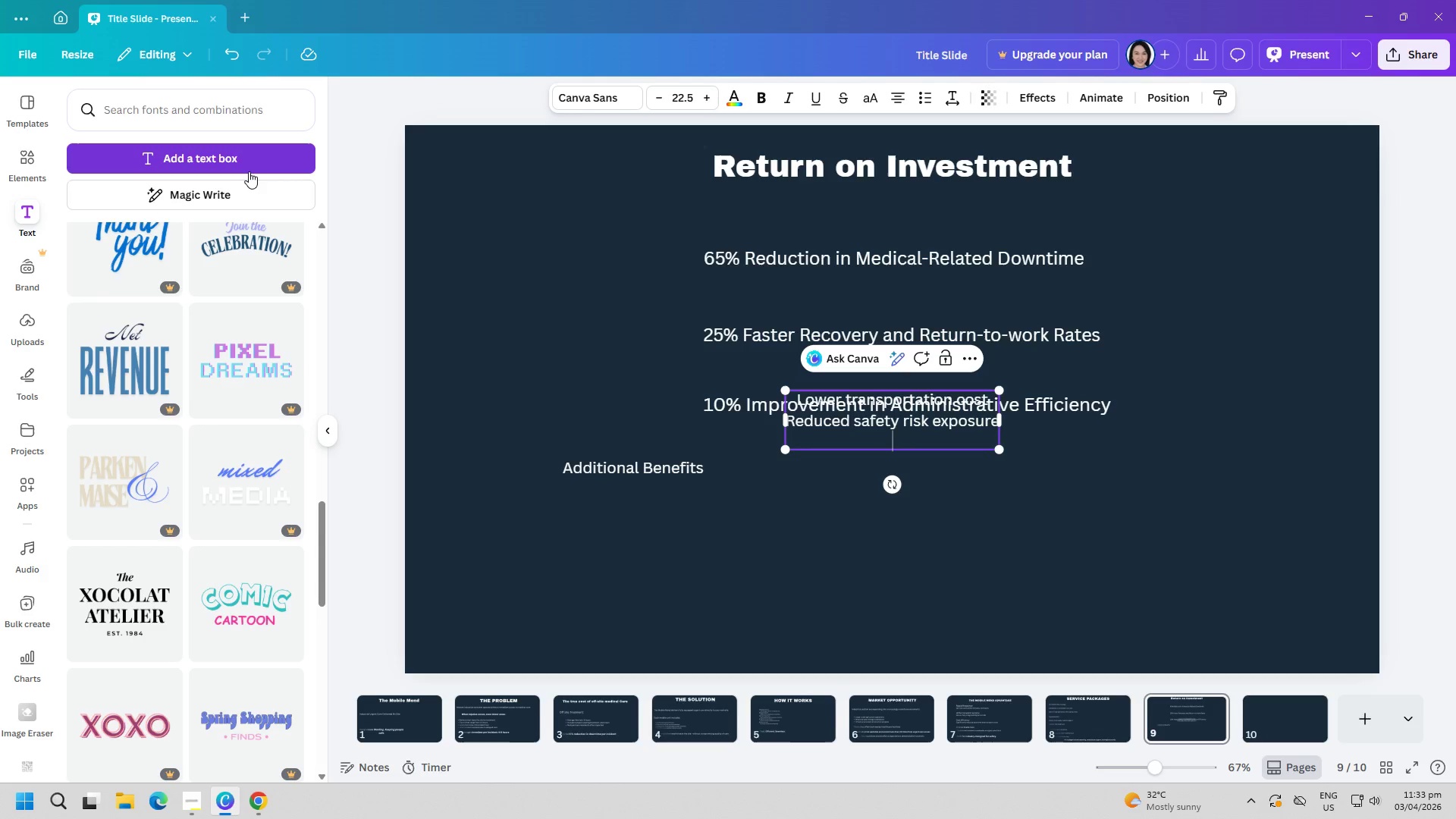 
type(Improved worker satif)
key(Backspace)
type(sfaction and retention)
 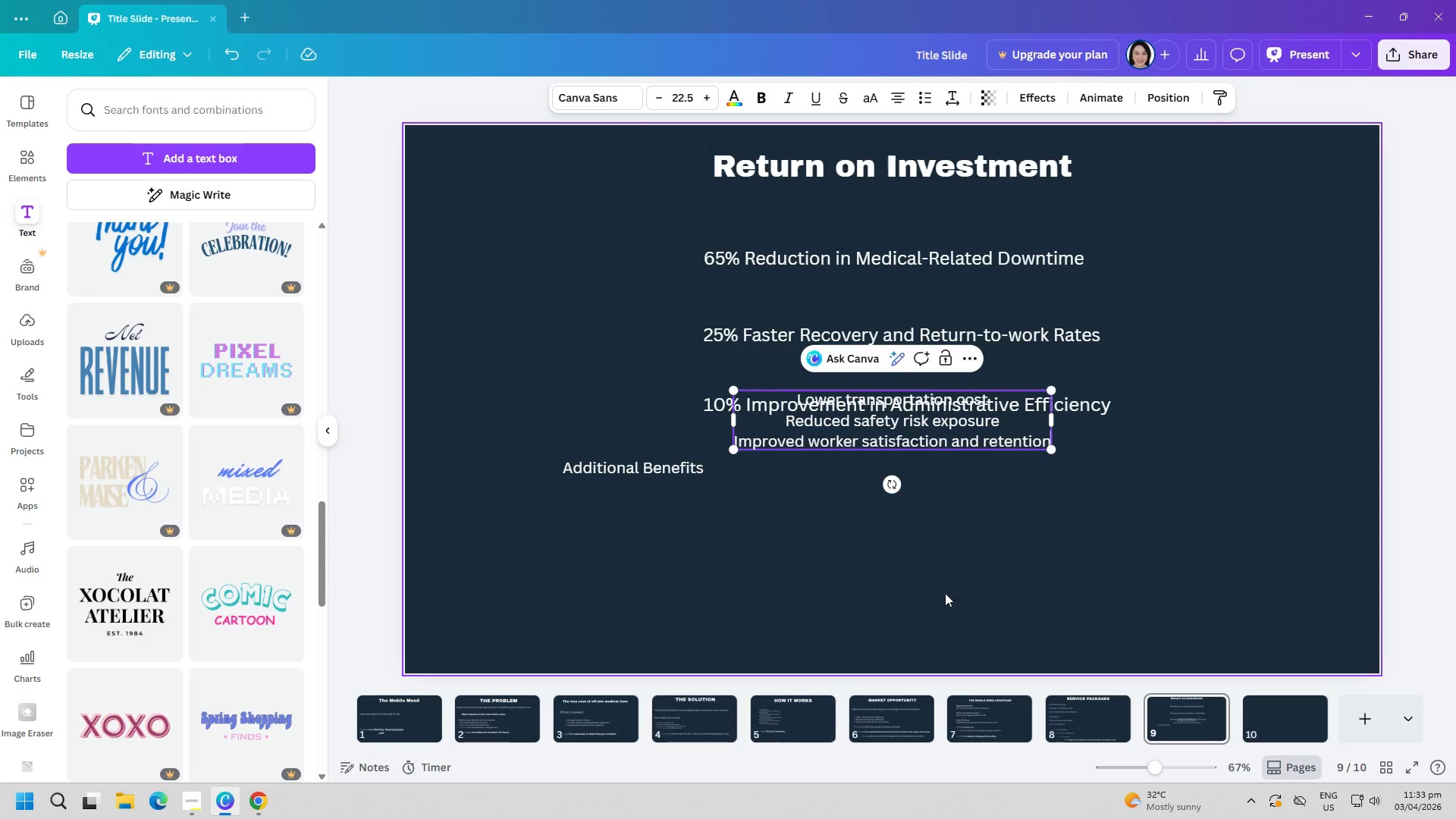 
left_click([969, 509])
 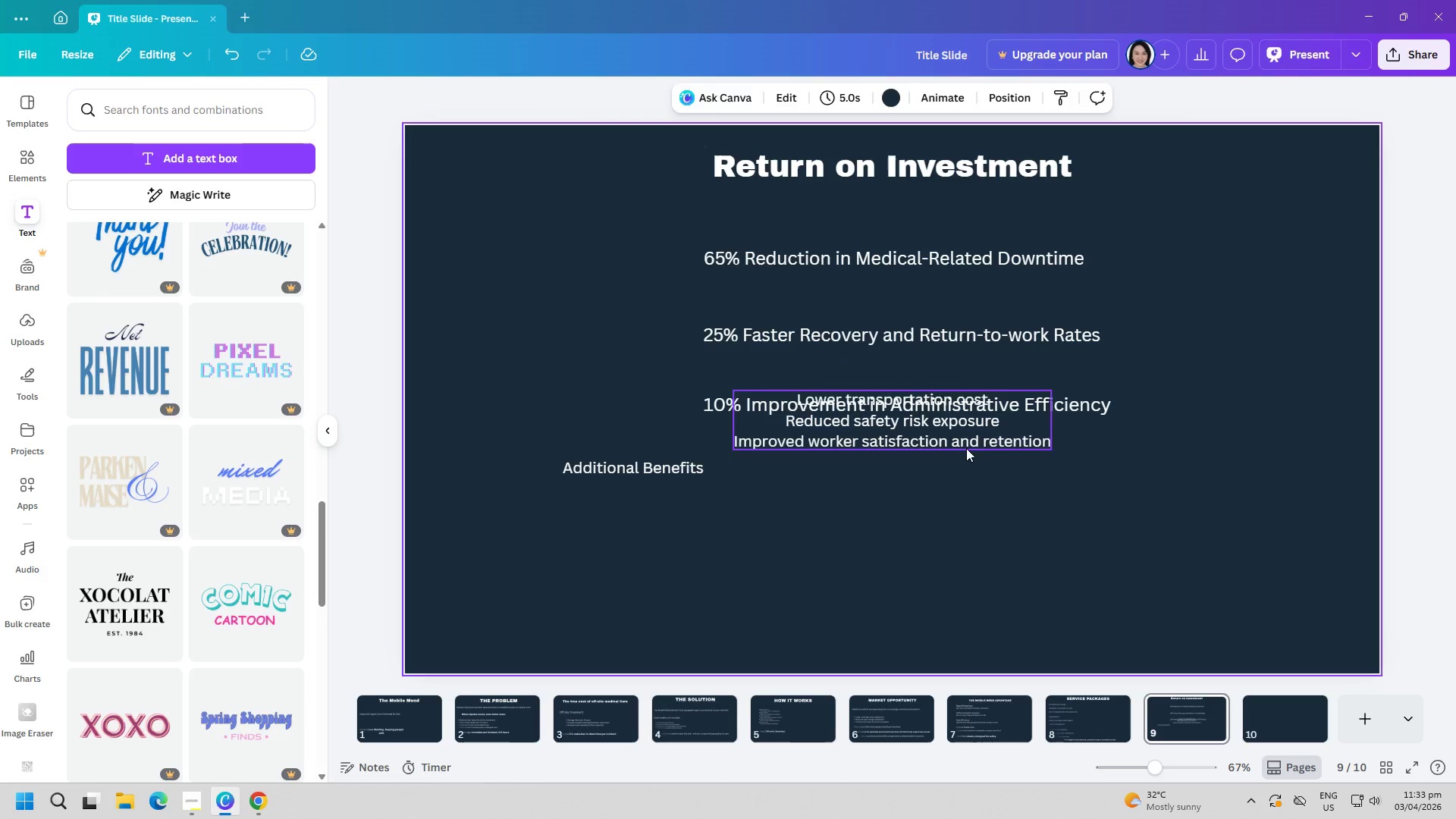 
left_click_drag(start_coordinate=[965, 441], to_coordinate=[921, 554])
 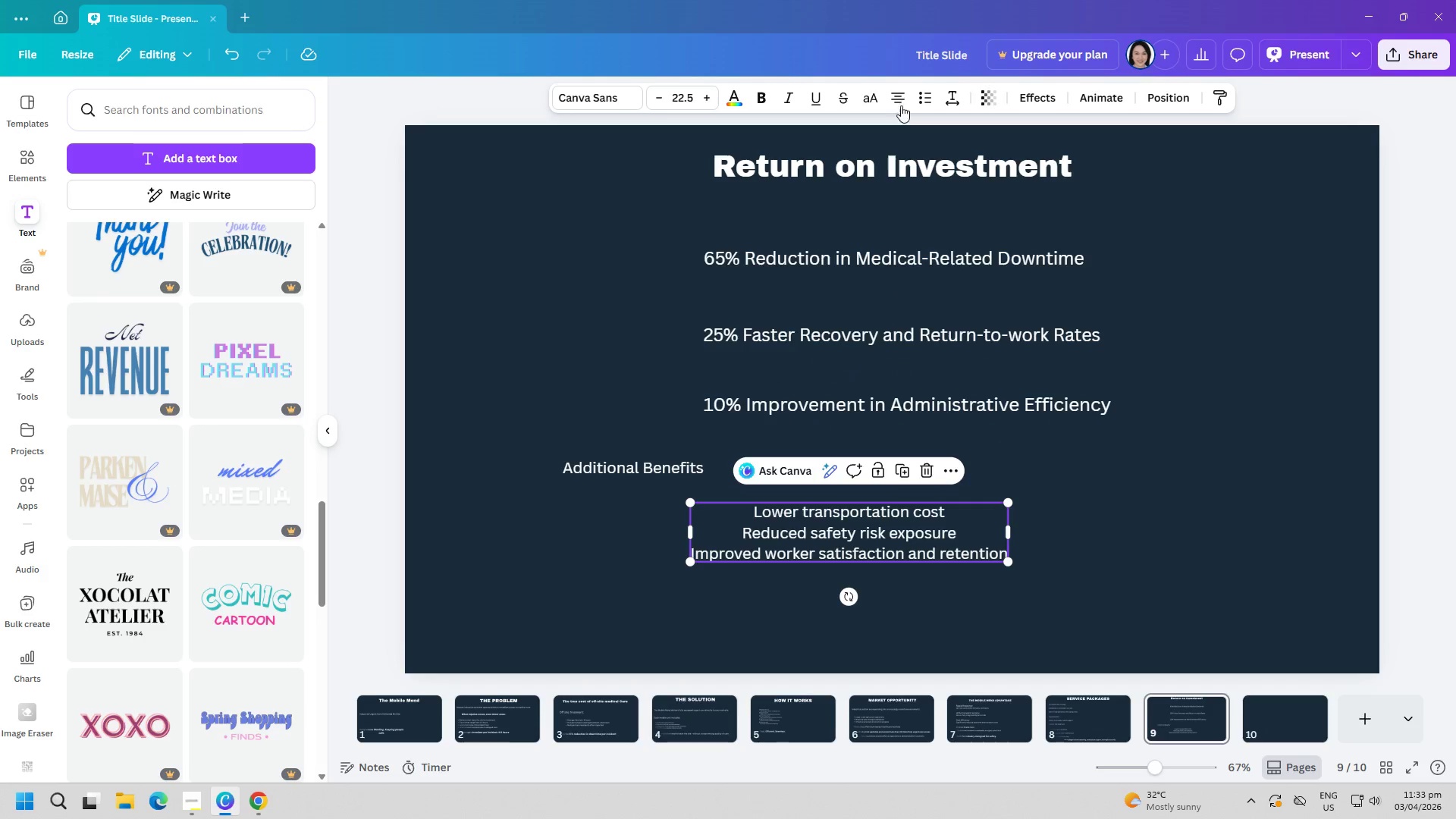 
left_click([902, 100])
 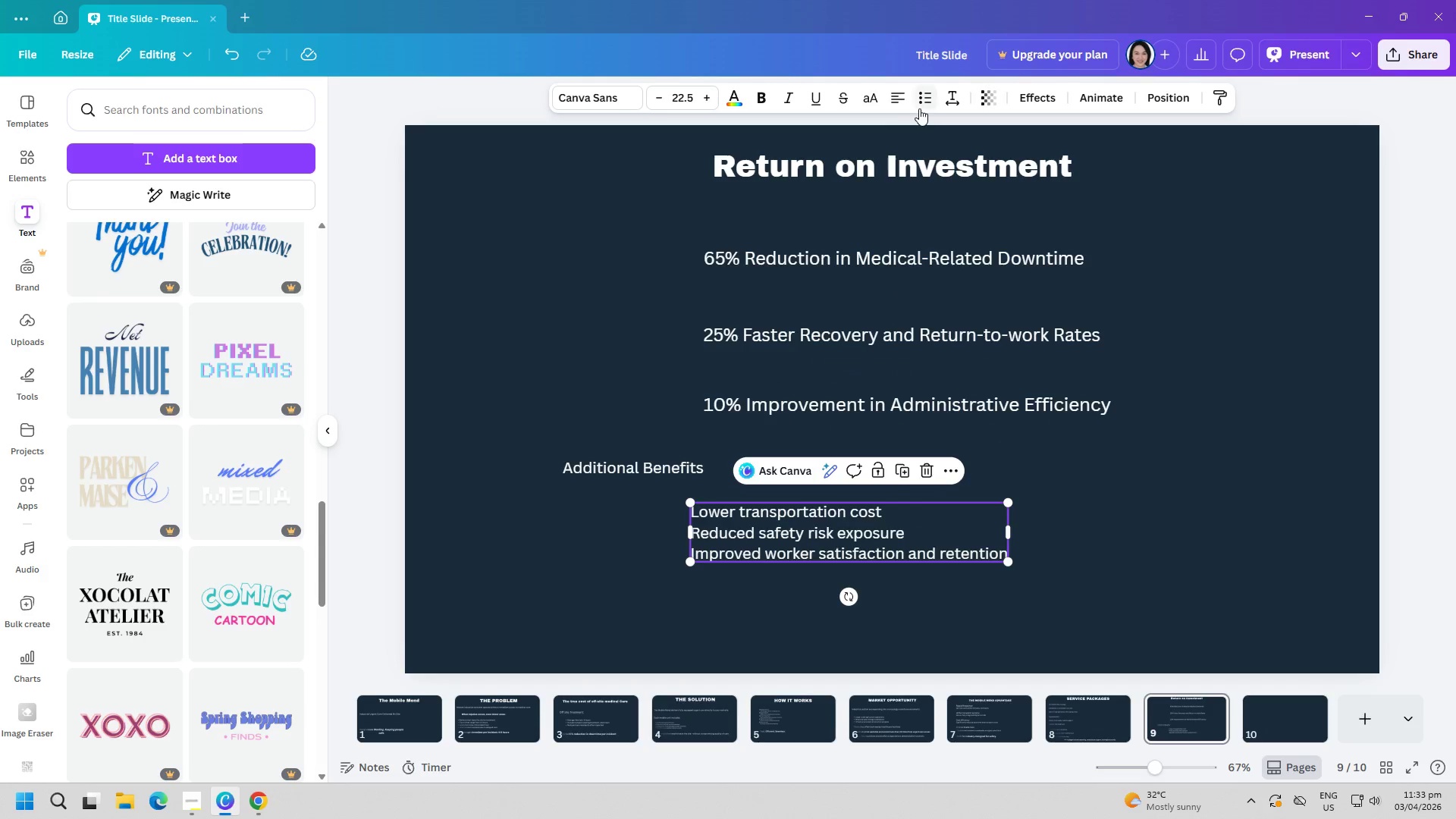 
left_click([924, 99])
 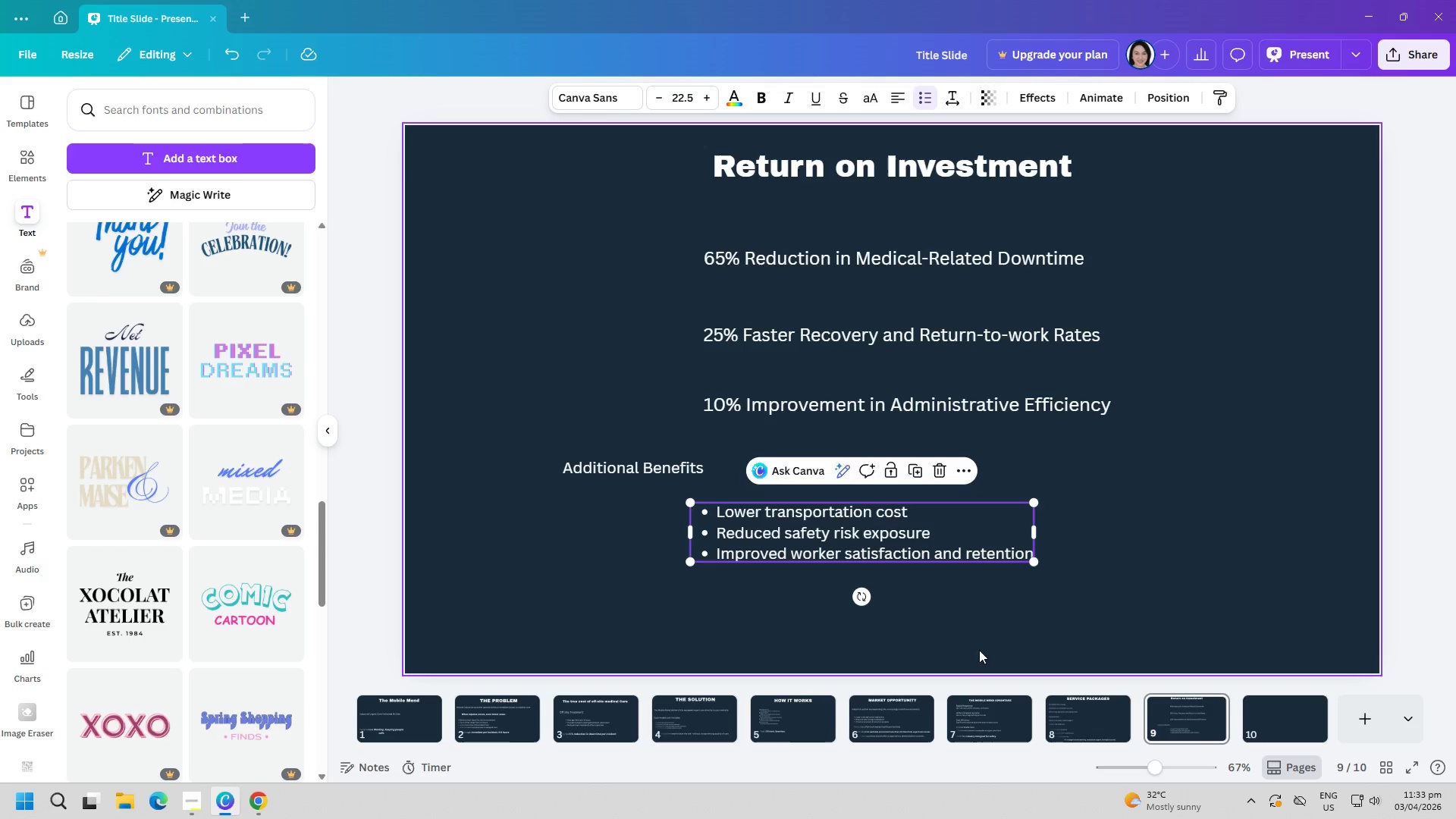 
left_click([971, 634])
 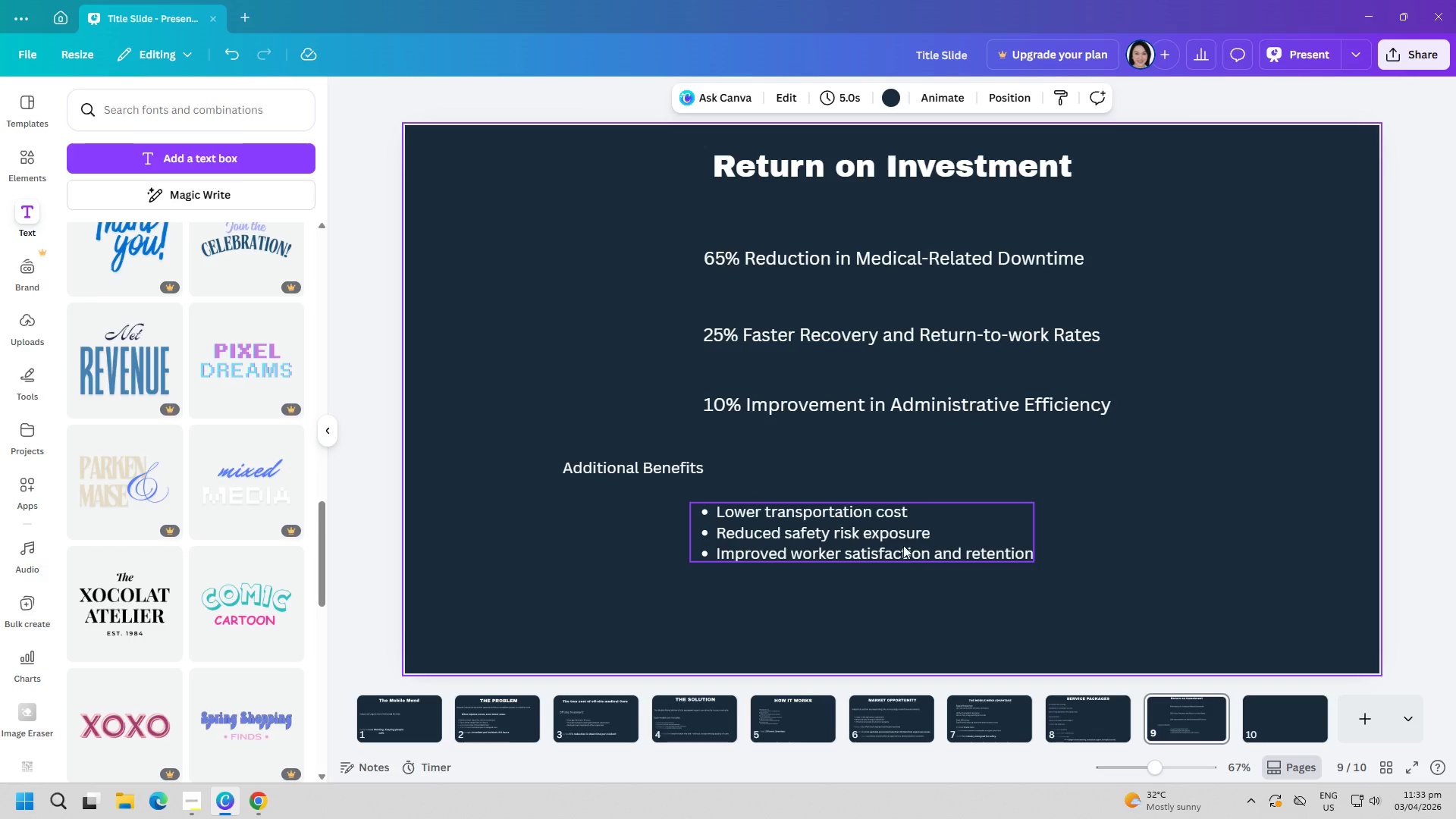 
left_click_drag(start_coordinate=[898, 541], to_coordinate=[876, 538])
 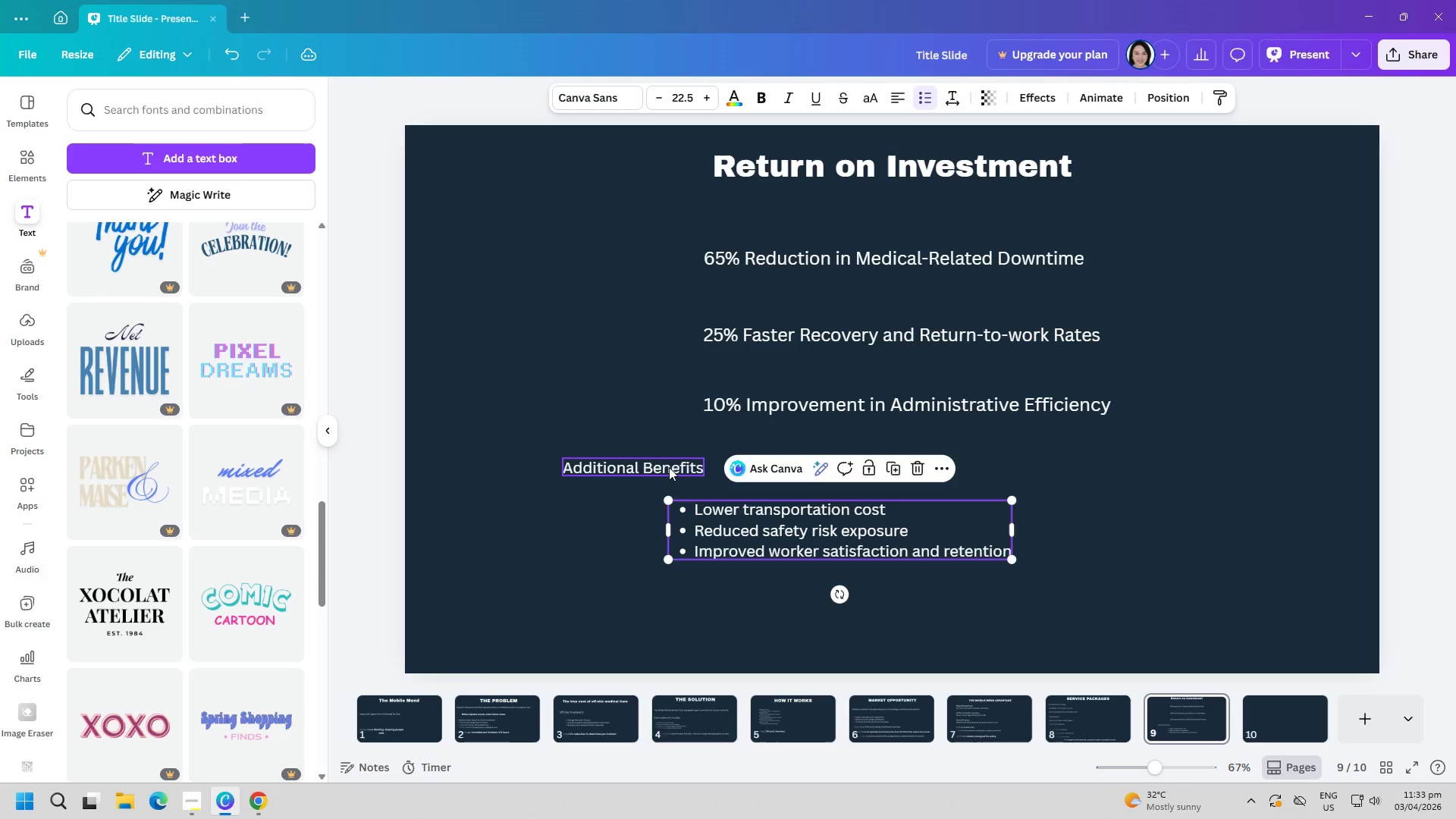 
left_click_drag(start_coordinate=[666, 467], to_coordinate=[684, 467])
 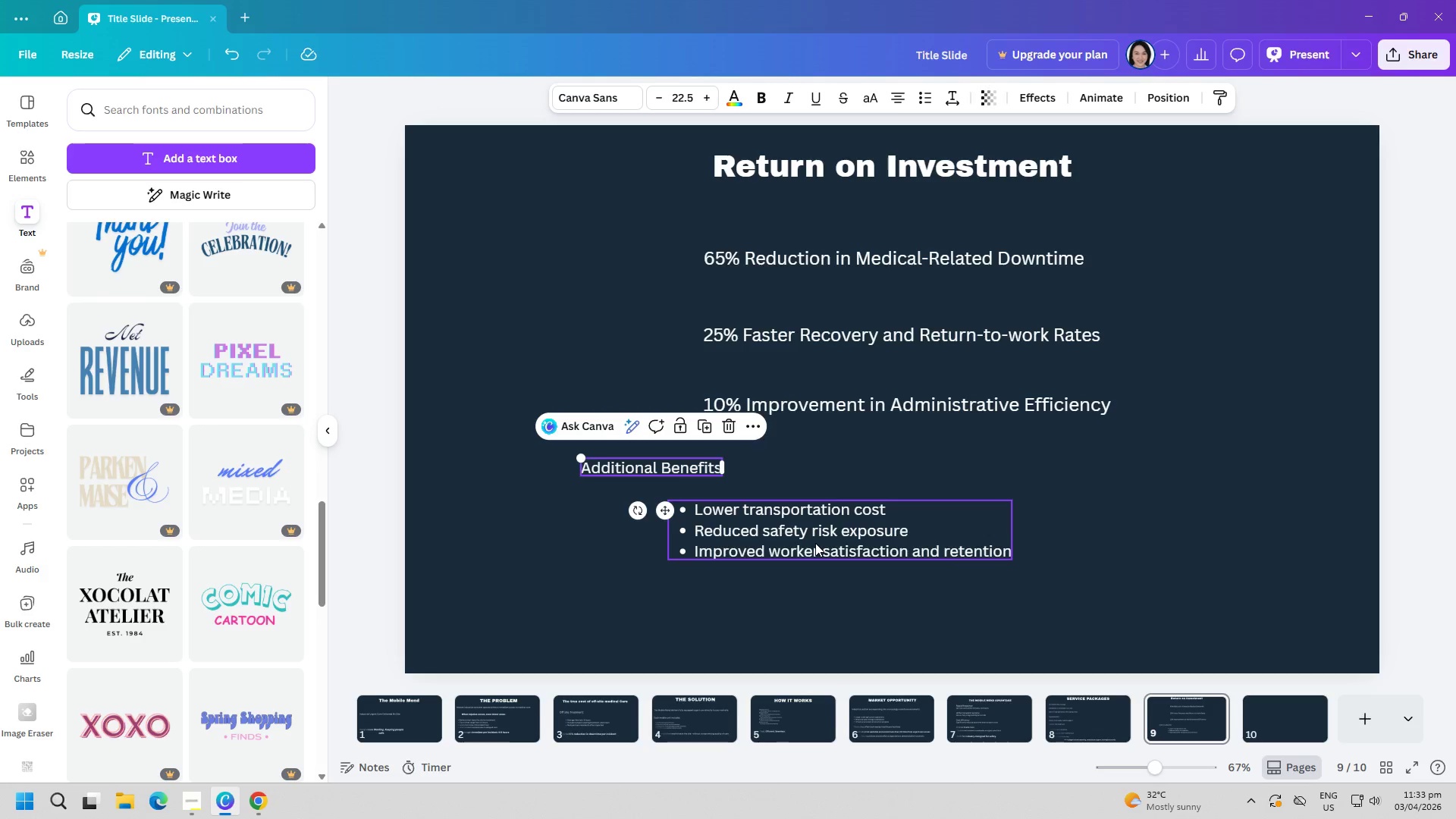 
left_click_drag(start_coordinate=[815, 543], to_coordinate=[814, 533])
 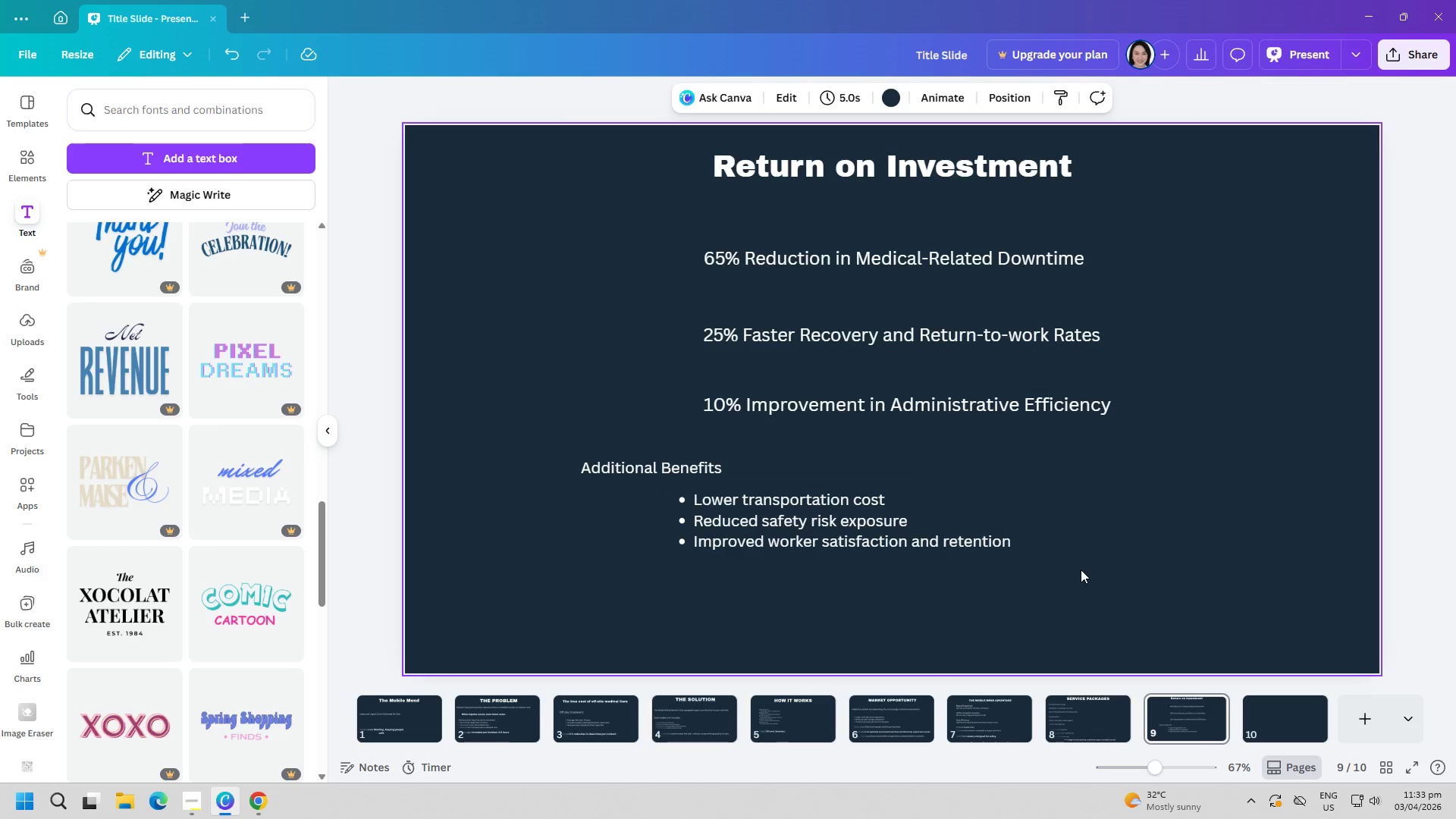 
left_click_drag(start_coordinate=[767, 518], to_coordinate=[802, 518])
 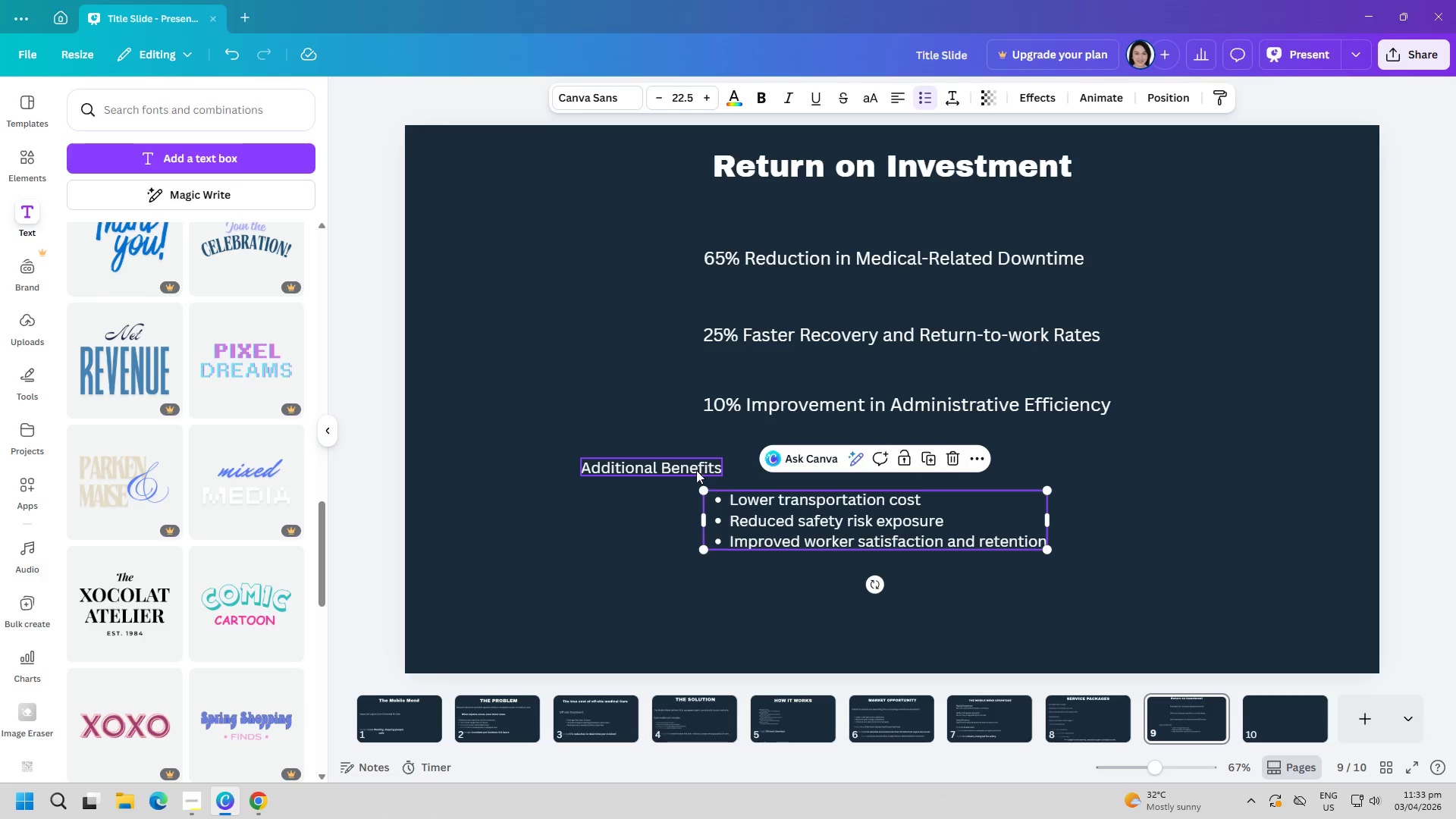 
left_click_drag(start_coordinate=[696, 475], to_coordinate=[726, 475])
 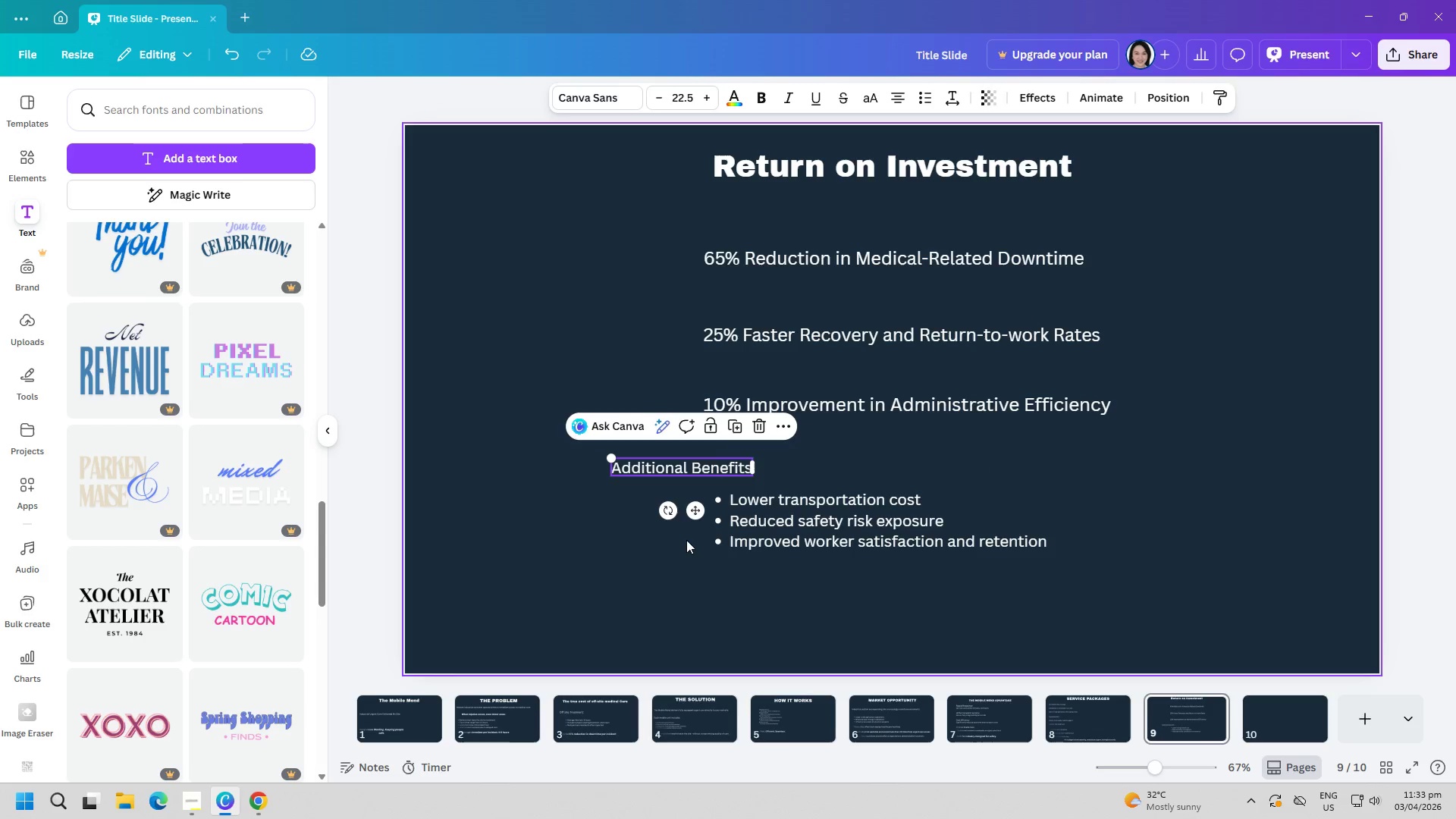 
left_click_drag(start_coordinate=[686, 540], to_coordinate=[682, 541])
 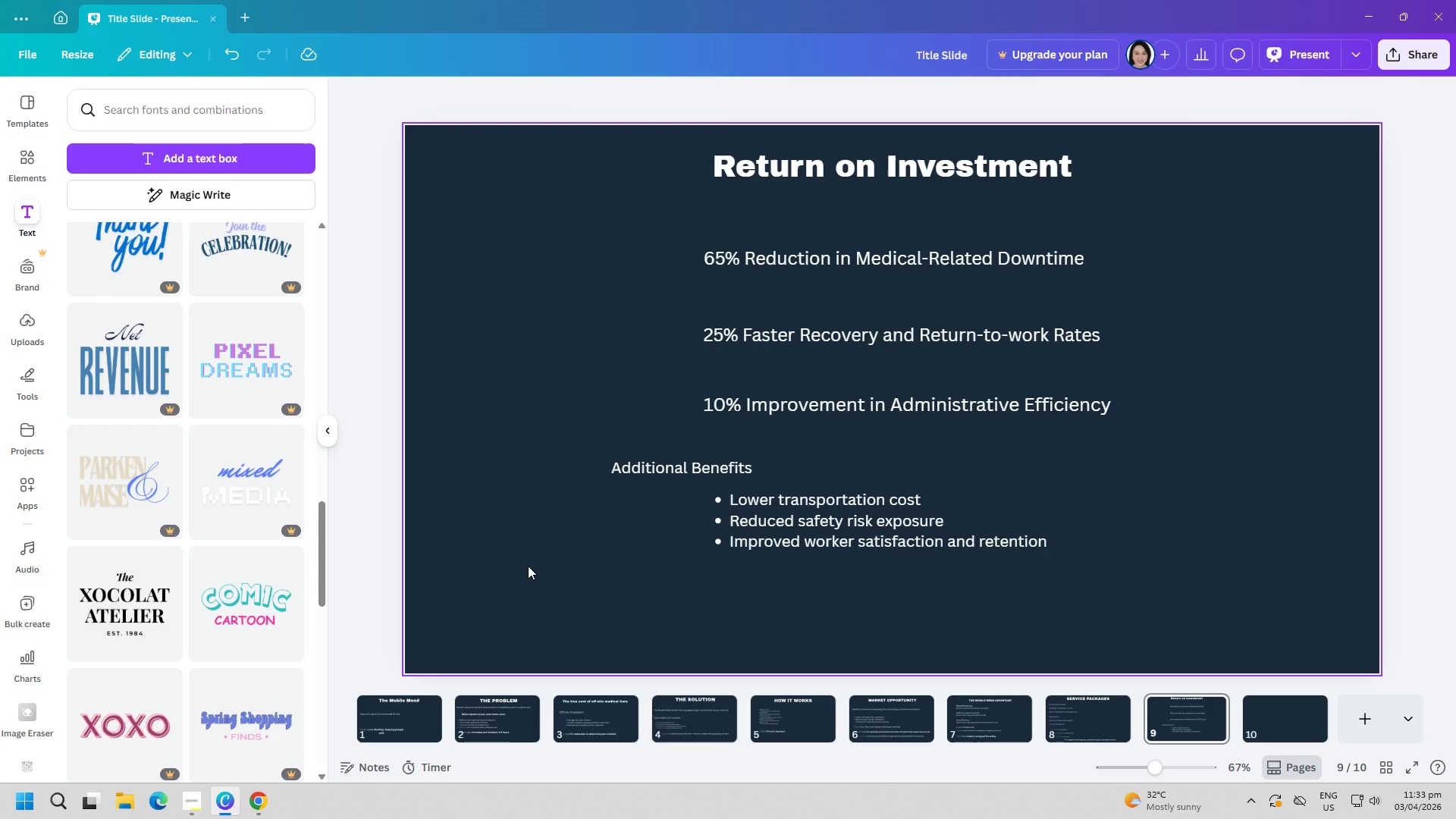 
left_click([199, 158])
 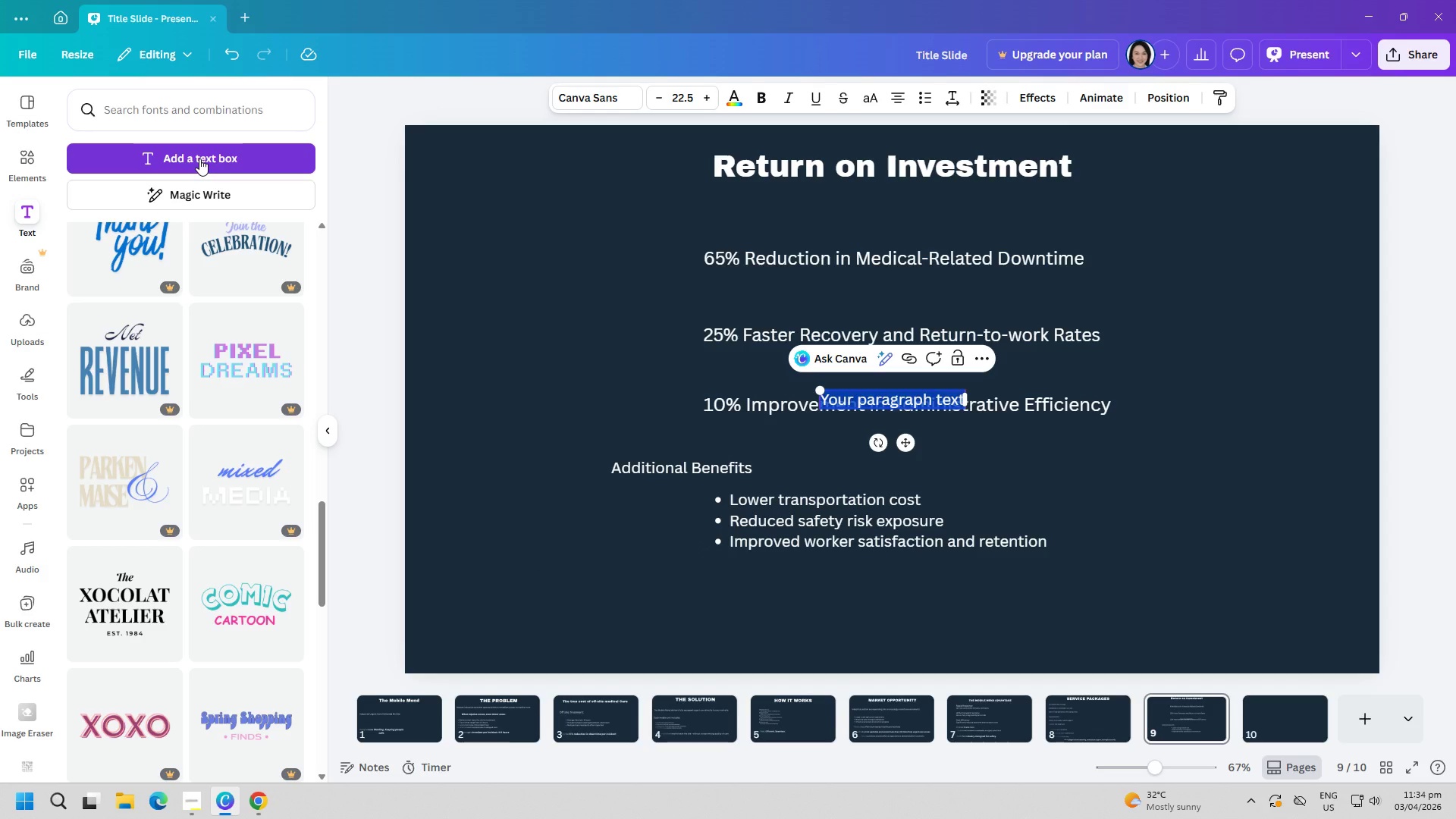 
type(ON-)
key(Backspace)
key(Backspace)
key(Backspace)
type(o)
key(Backspace)
type(On )
key(Backspace)
type(-site care is not a)
key(Backspace)
type( an expense - it's an operational advana)
key(Backspace)
type(tage.)
 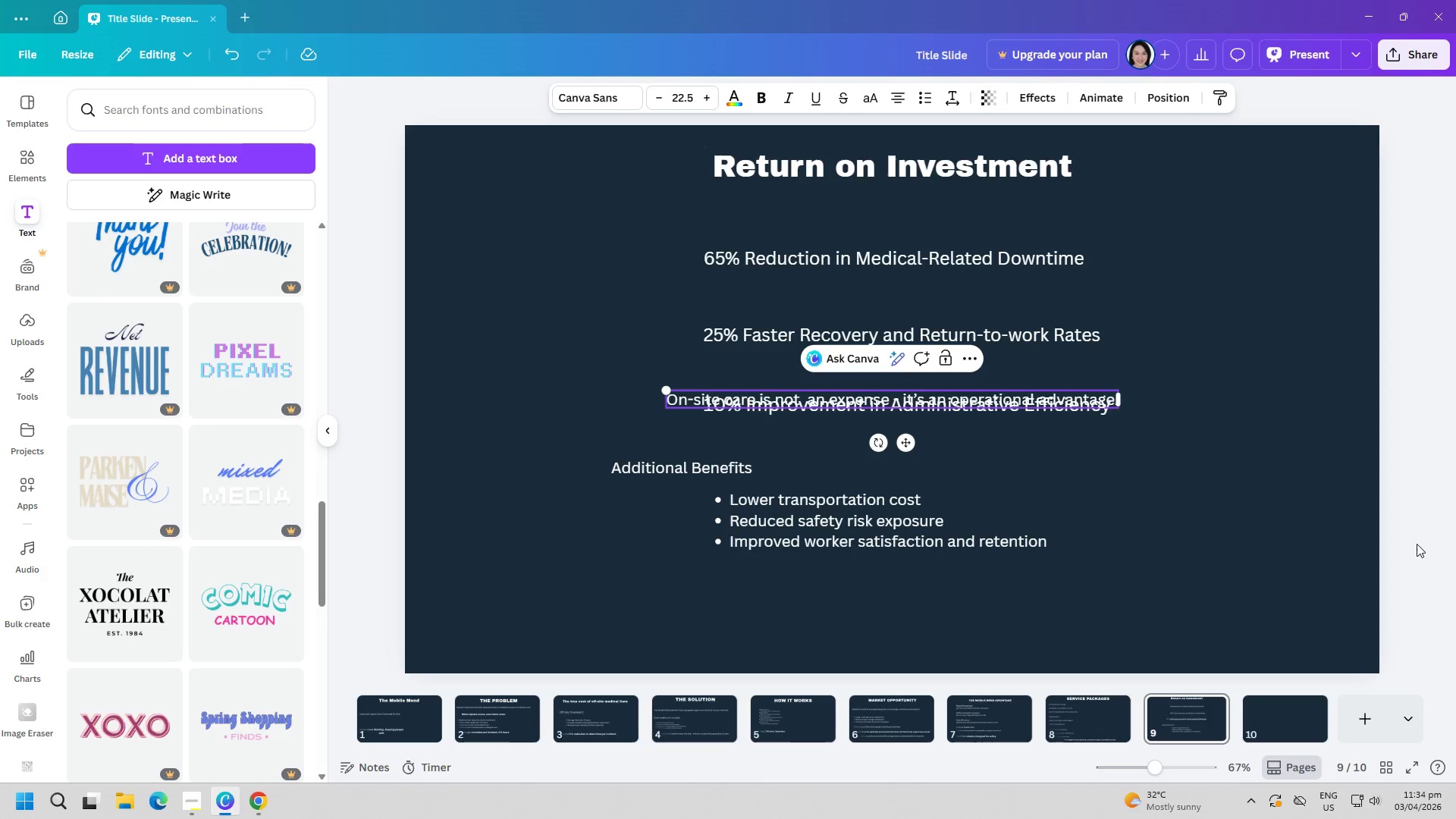 
left_click([1203, 460])
 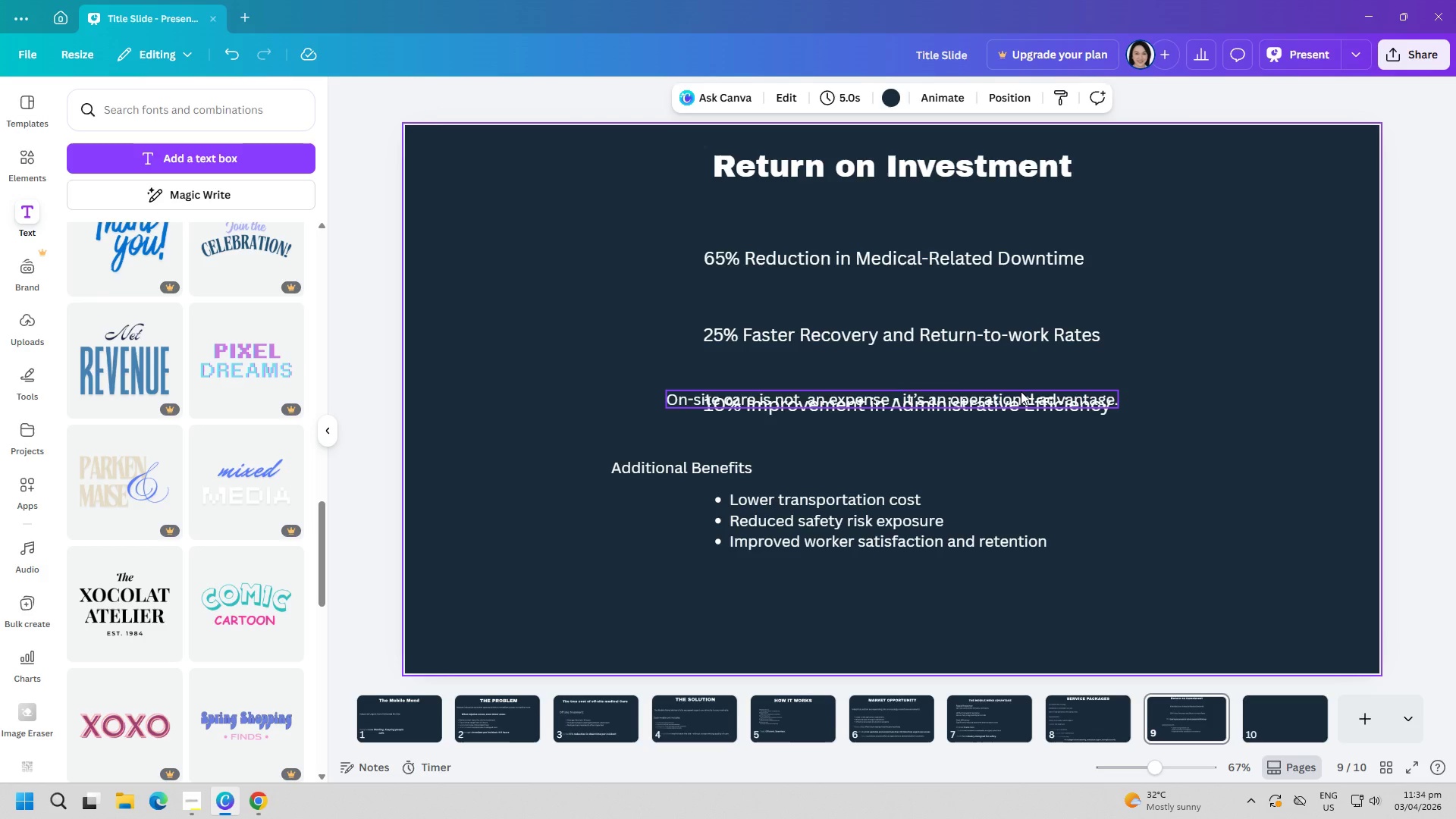 
left_click_drag(start_coordinate=[1021, 391], to_coordinate=[1013, 581])
 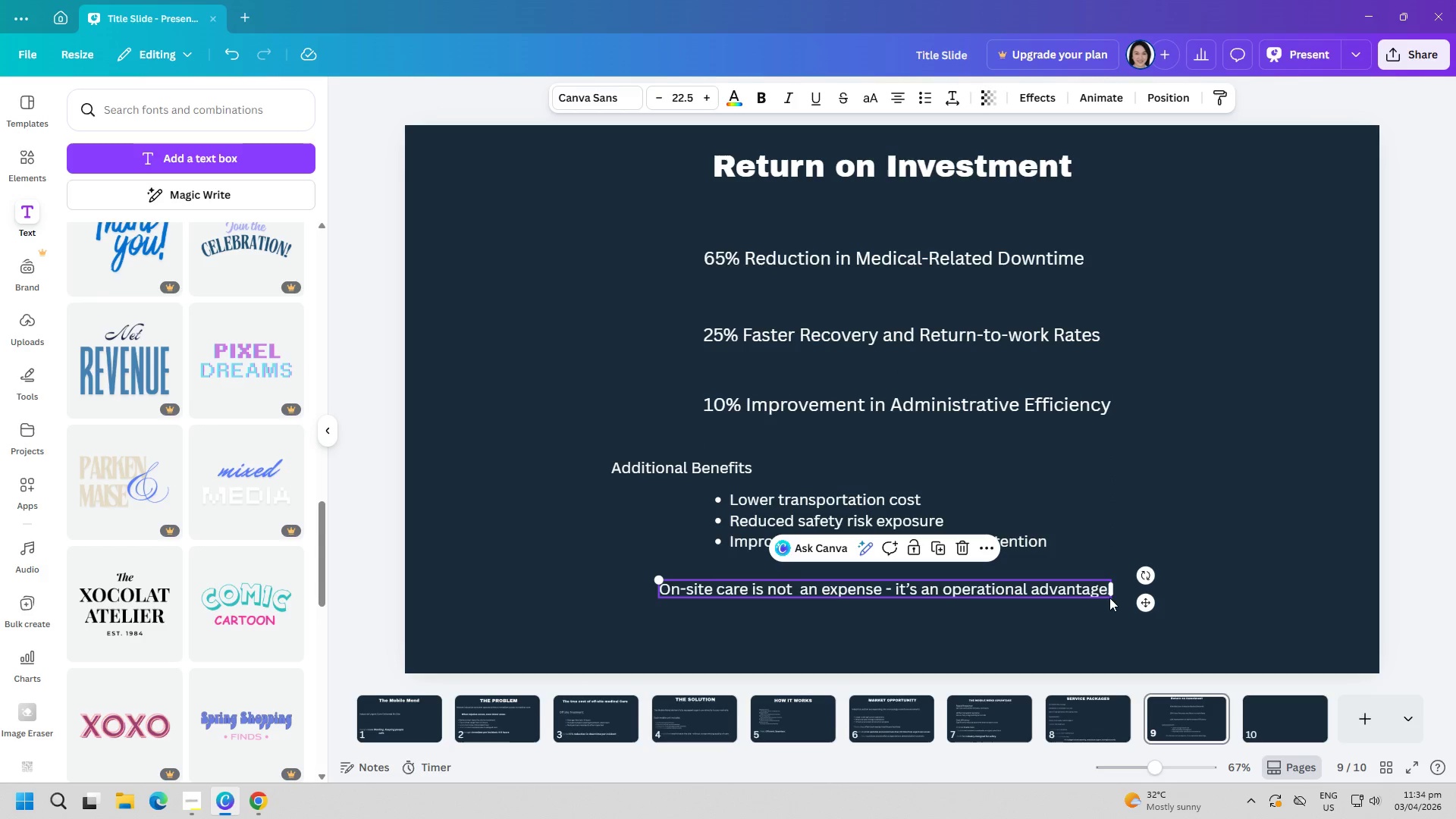 
left_click_drag(start_coordinate=[1109, 600], to_coordinate=[1124, 604])
 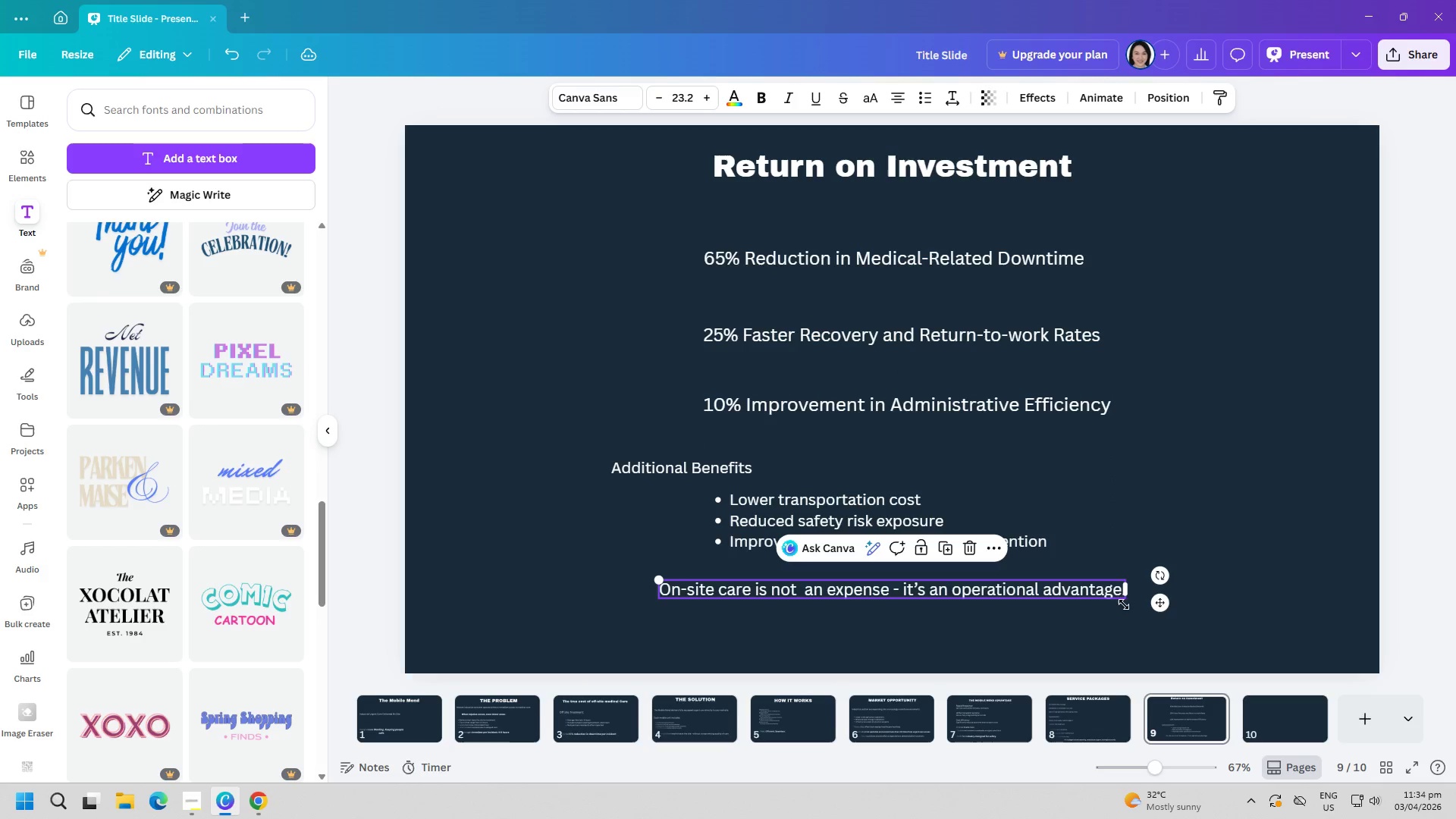 
key(Control+A)
 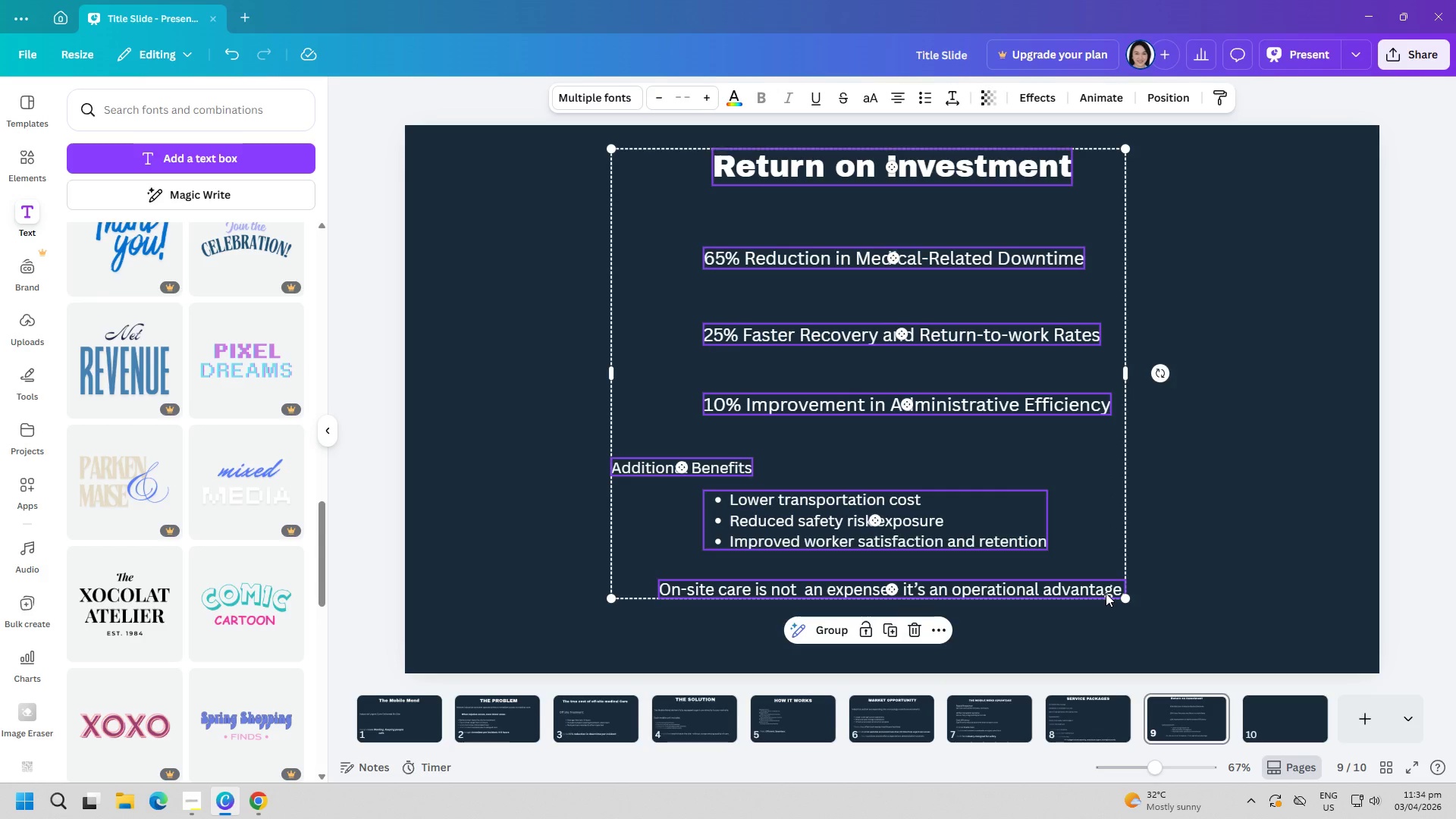 
double_click([1106, 593])
 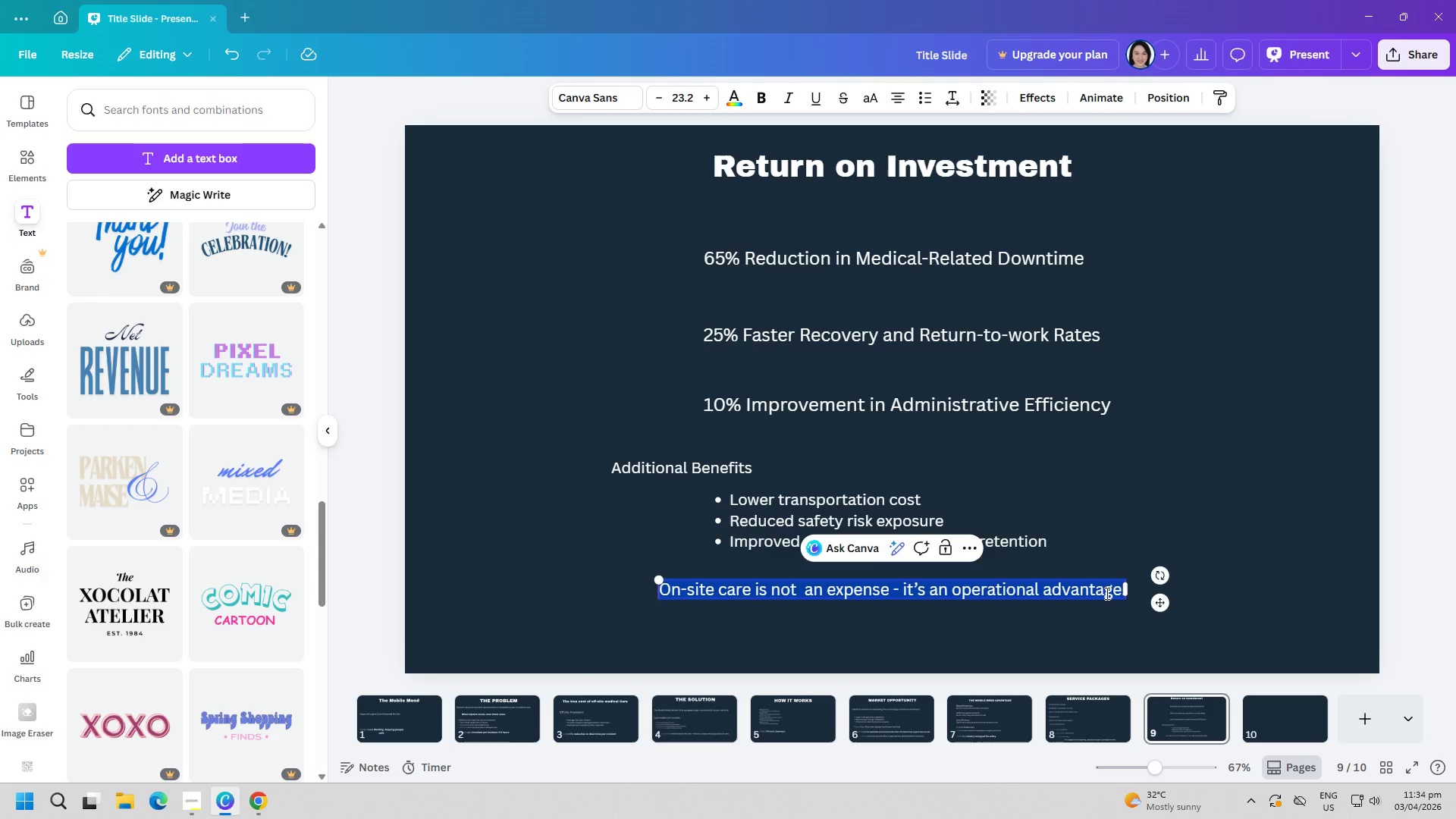 
triple_click([1106, 593])
 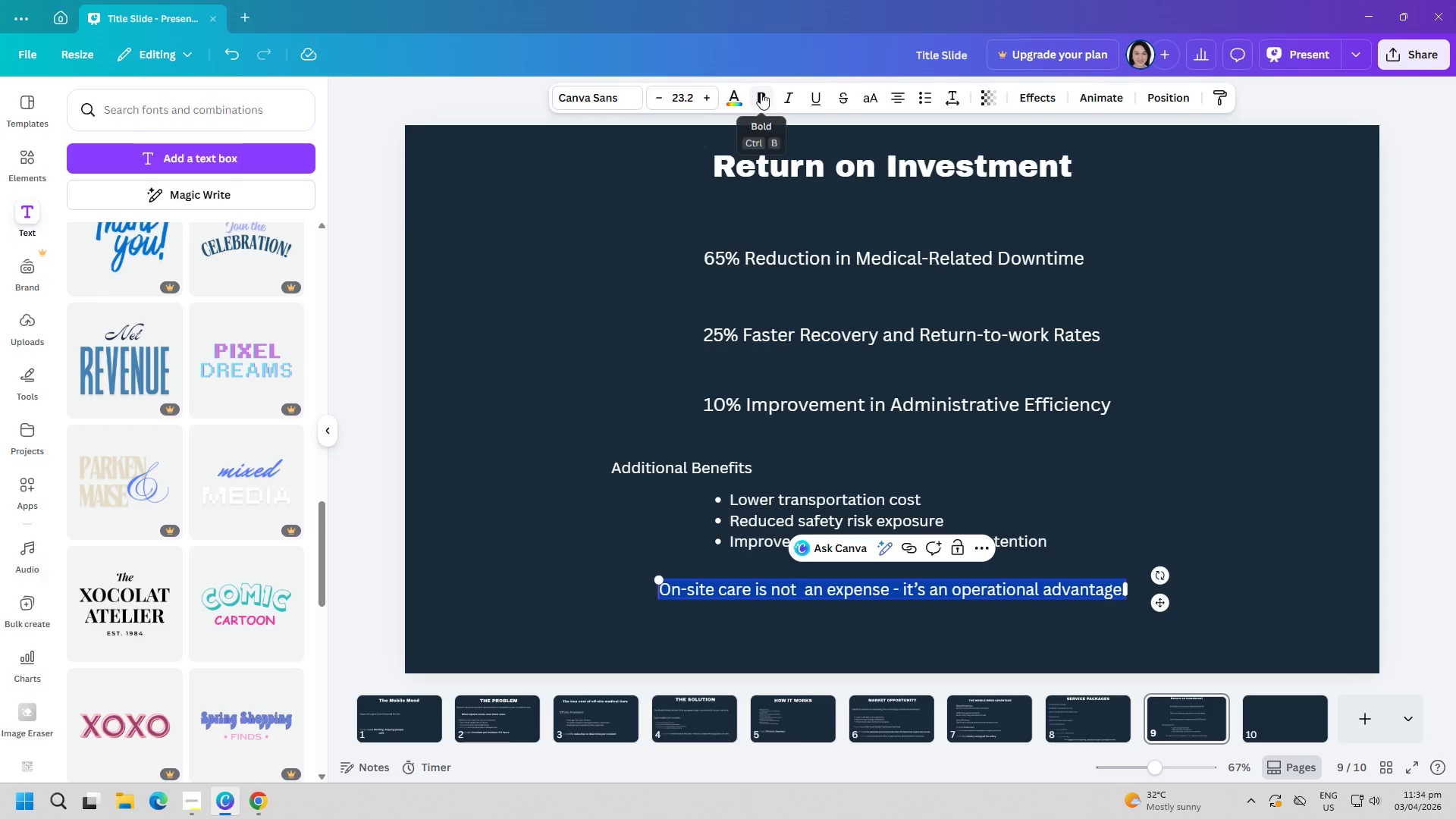 
double_click([1178, 451])
 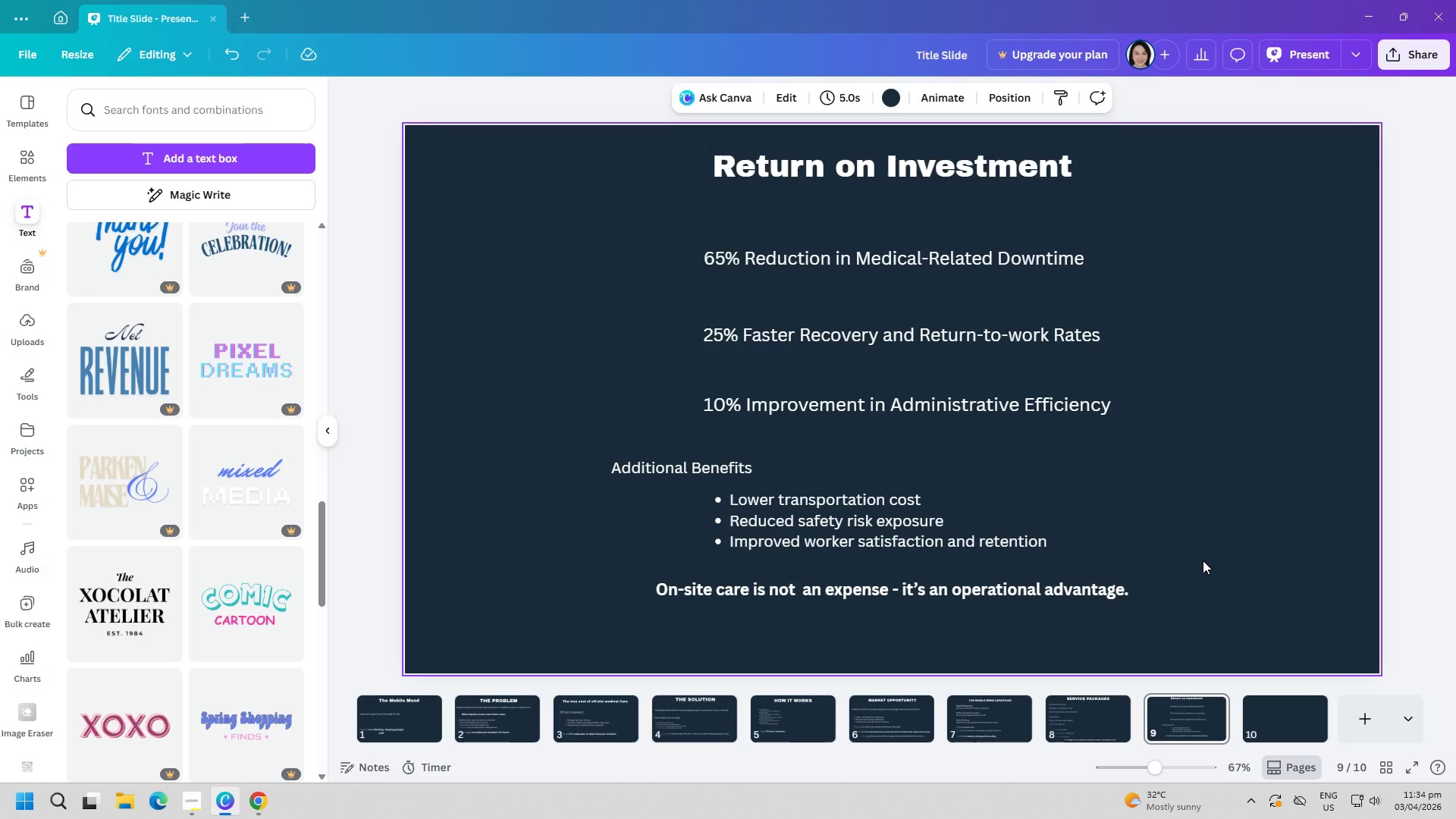 
wait(9.44)
 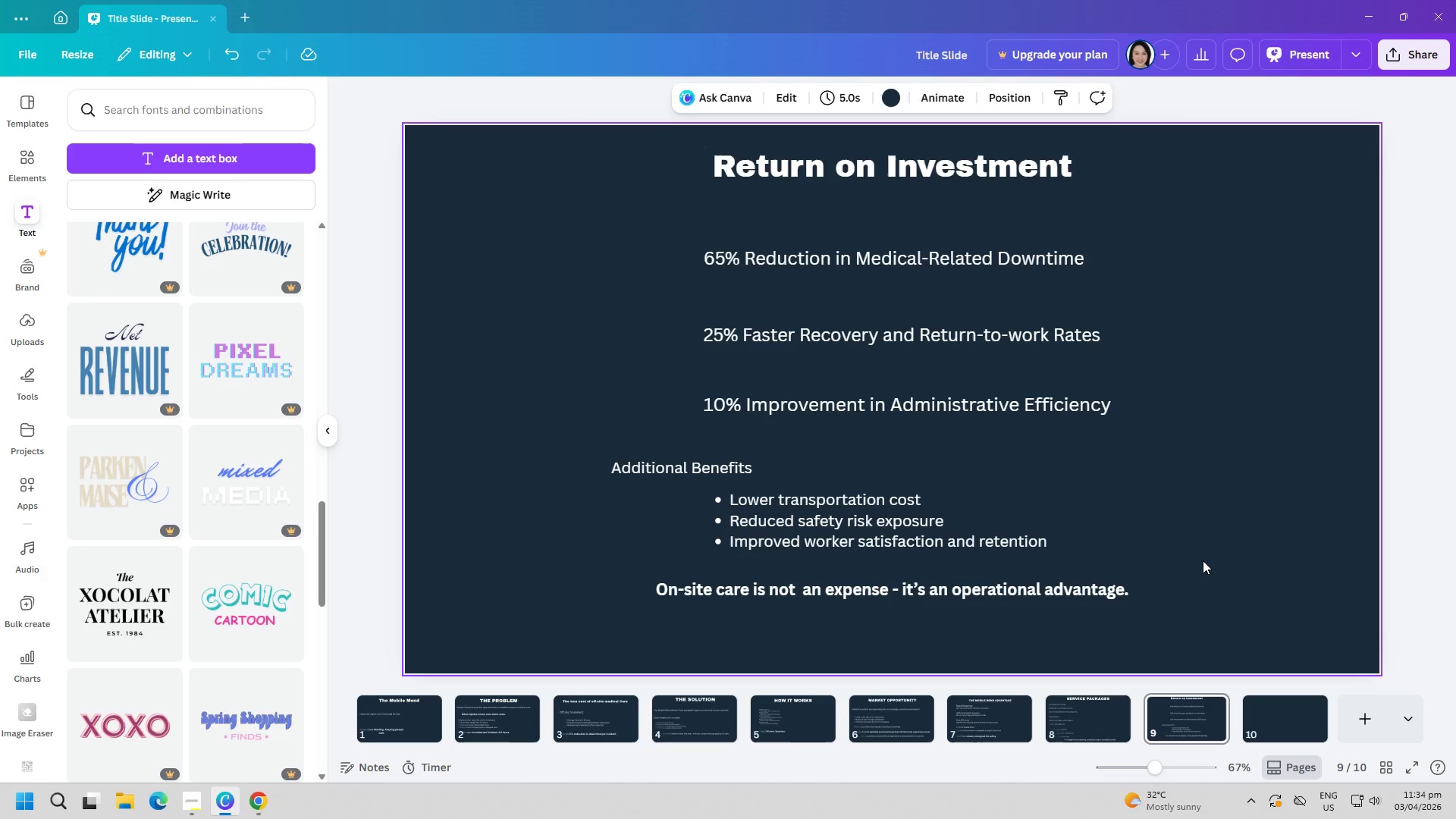 
left_click([1292, 723])
 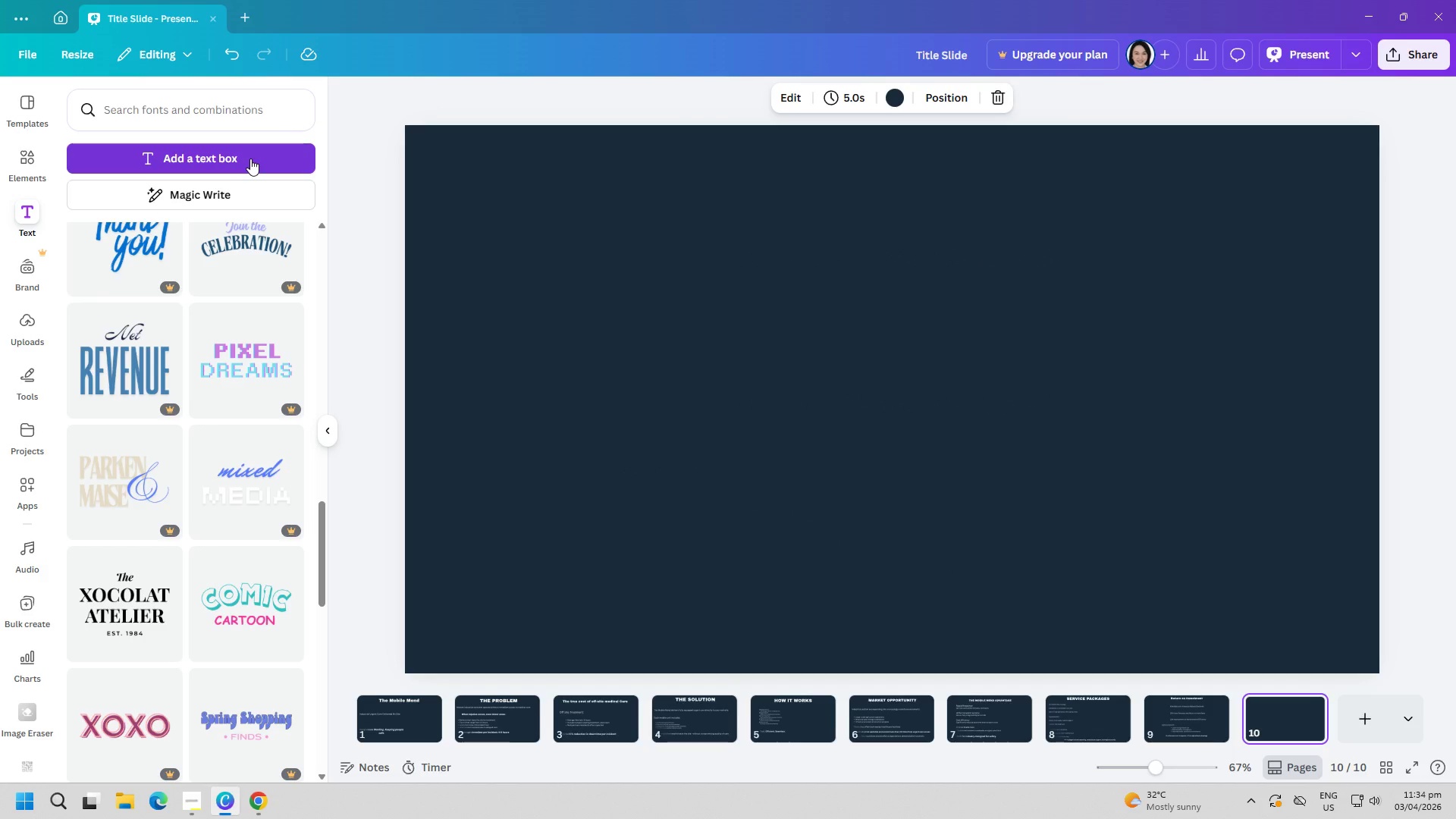 
left_click([250, 158])
 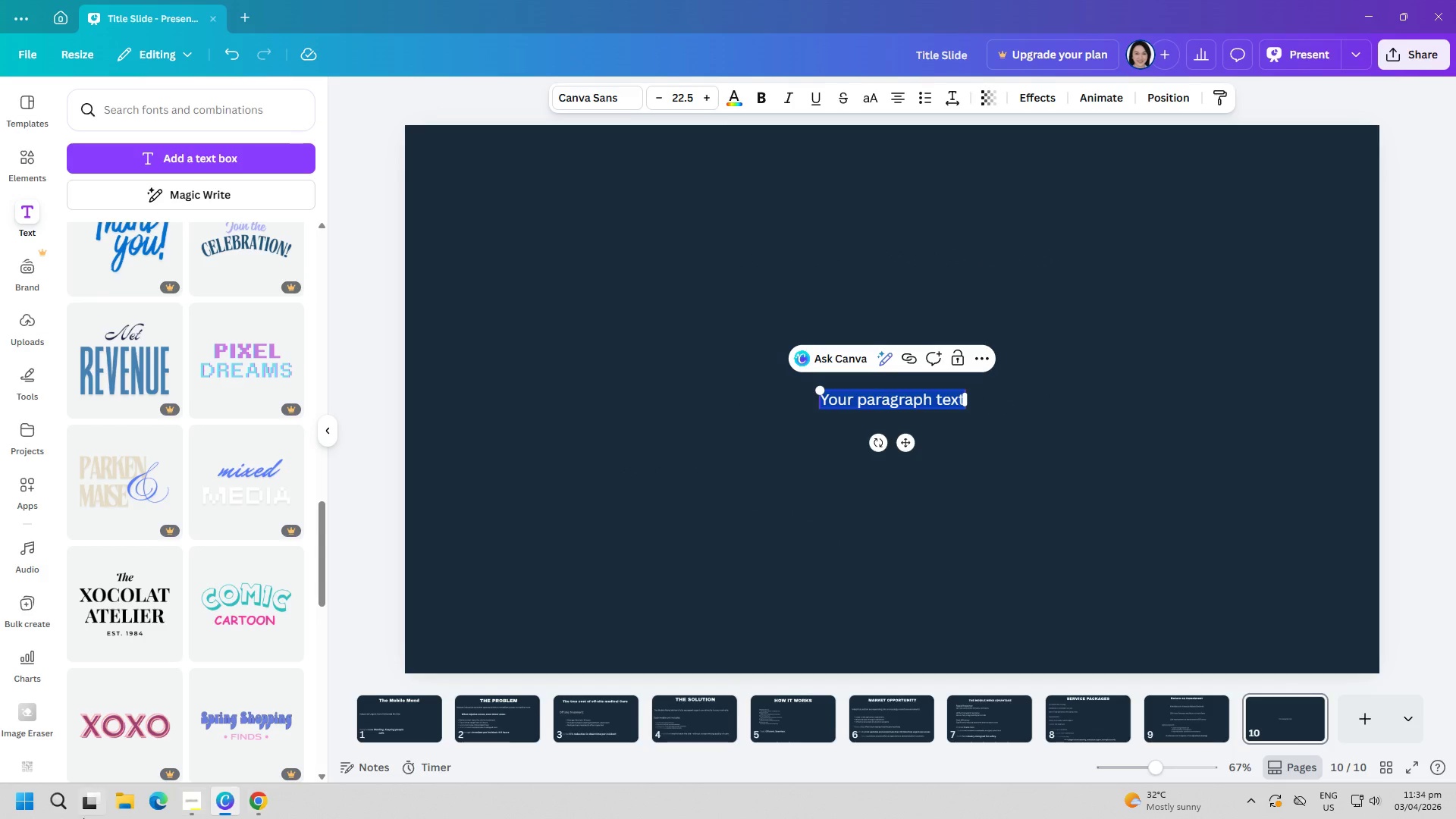 
left_click([250, 802])
 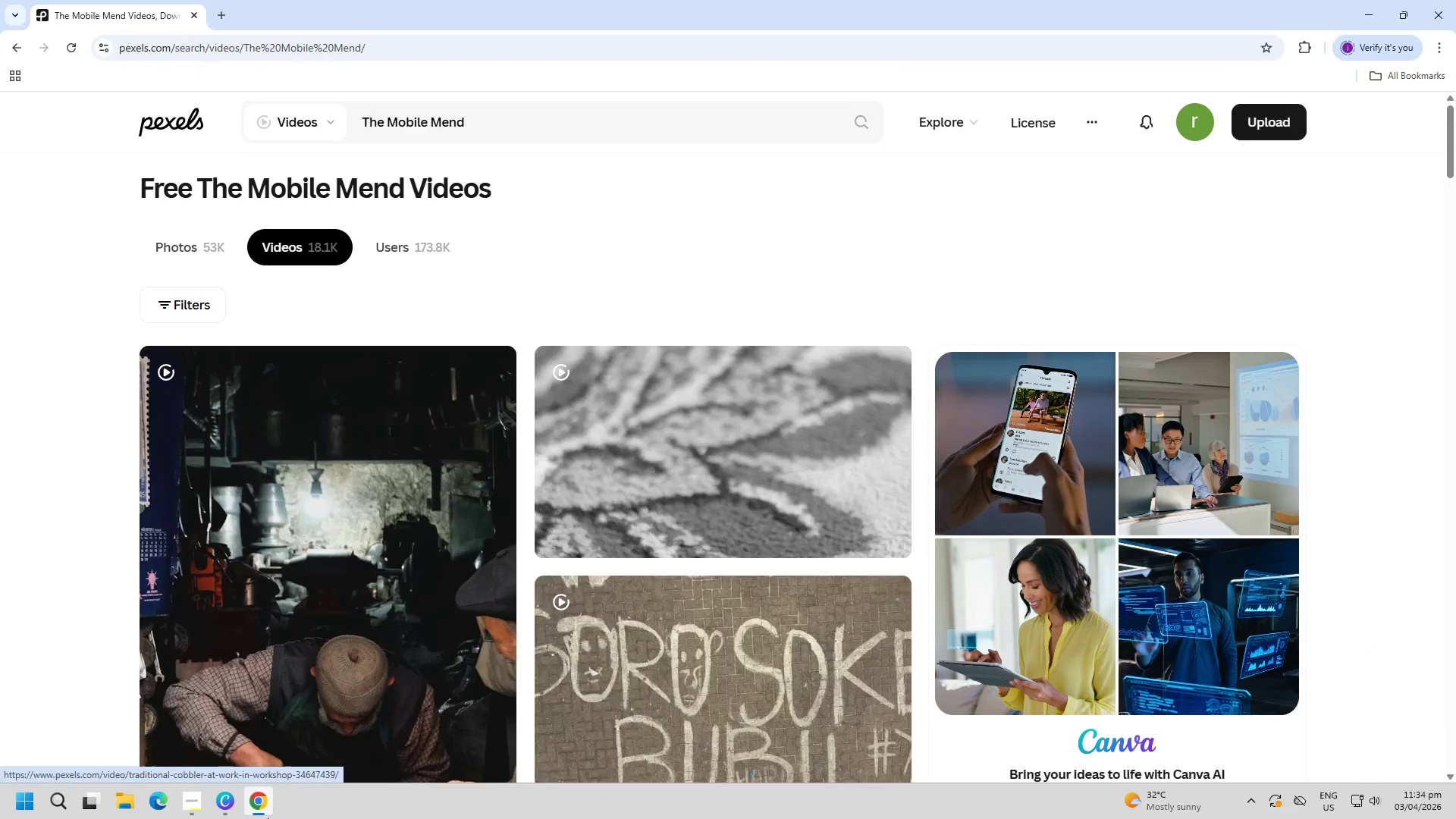 
double_click([176, 808])
 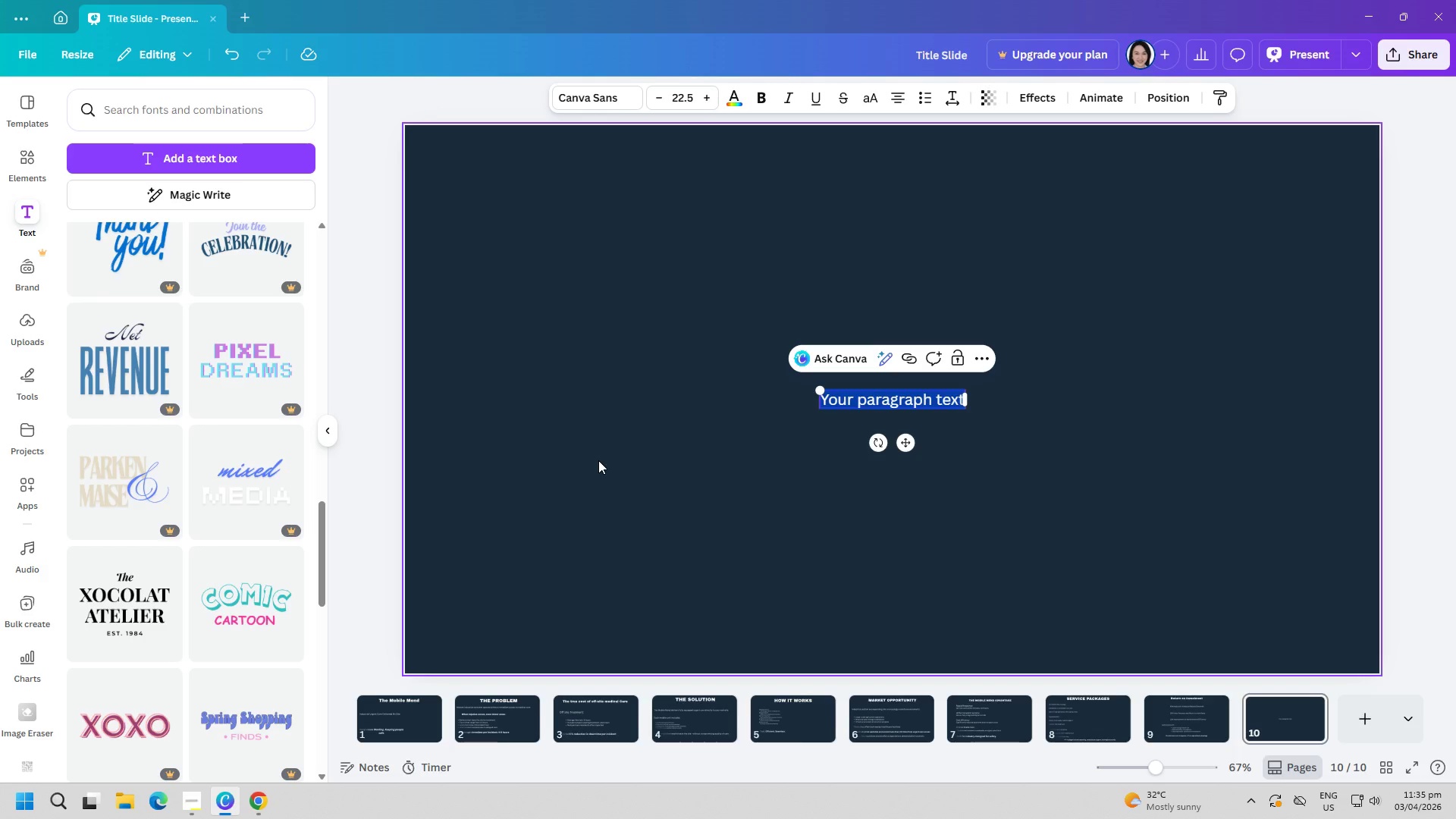 
wait(6.53)
 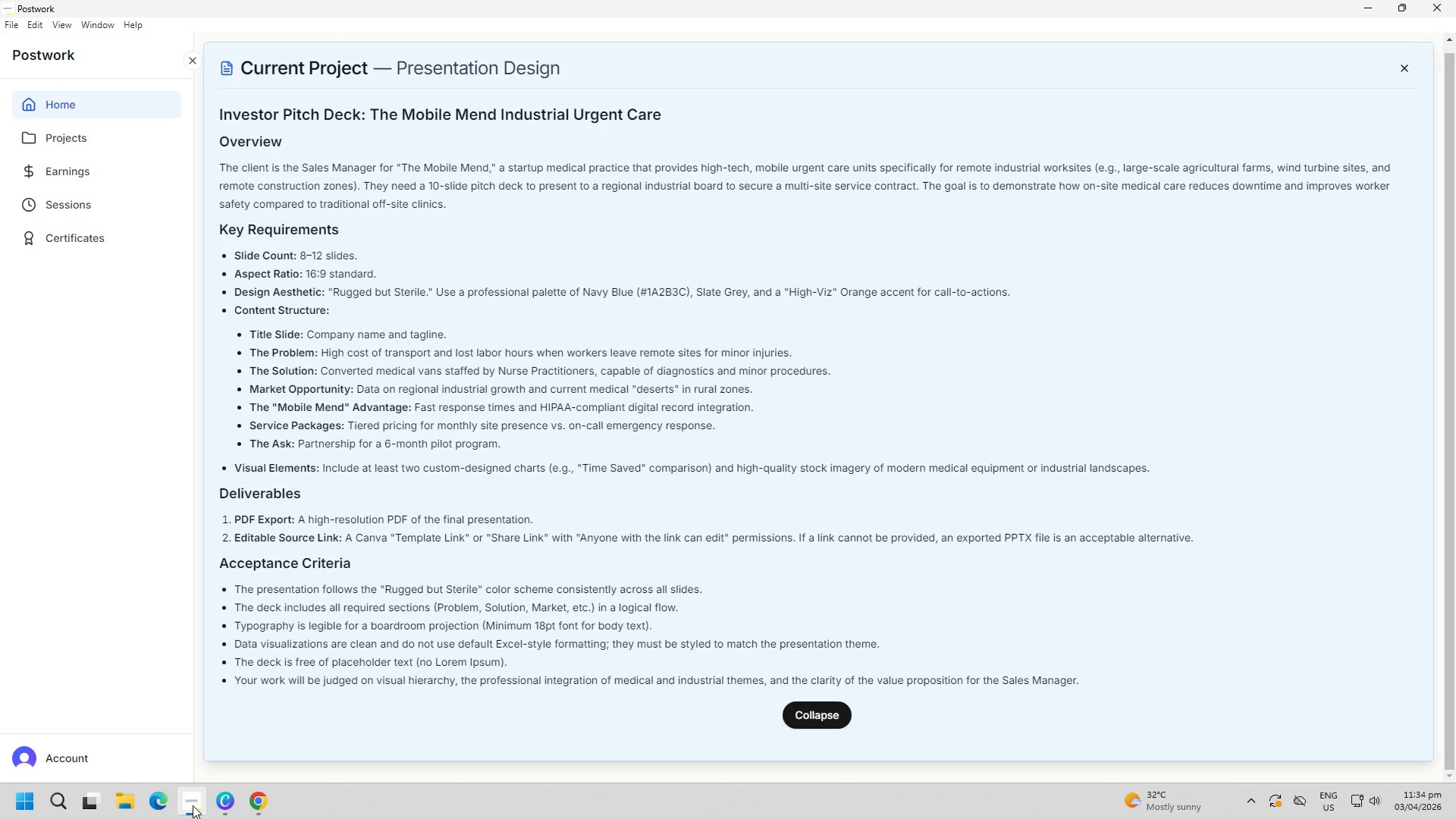 
type(T)
key(Backspace)
type(THE ASK)
 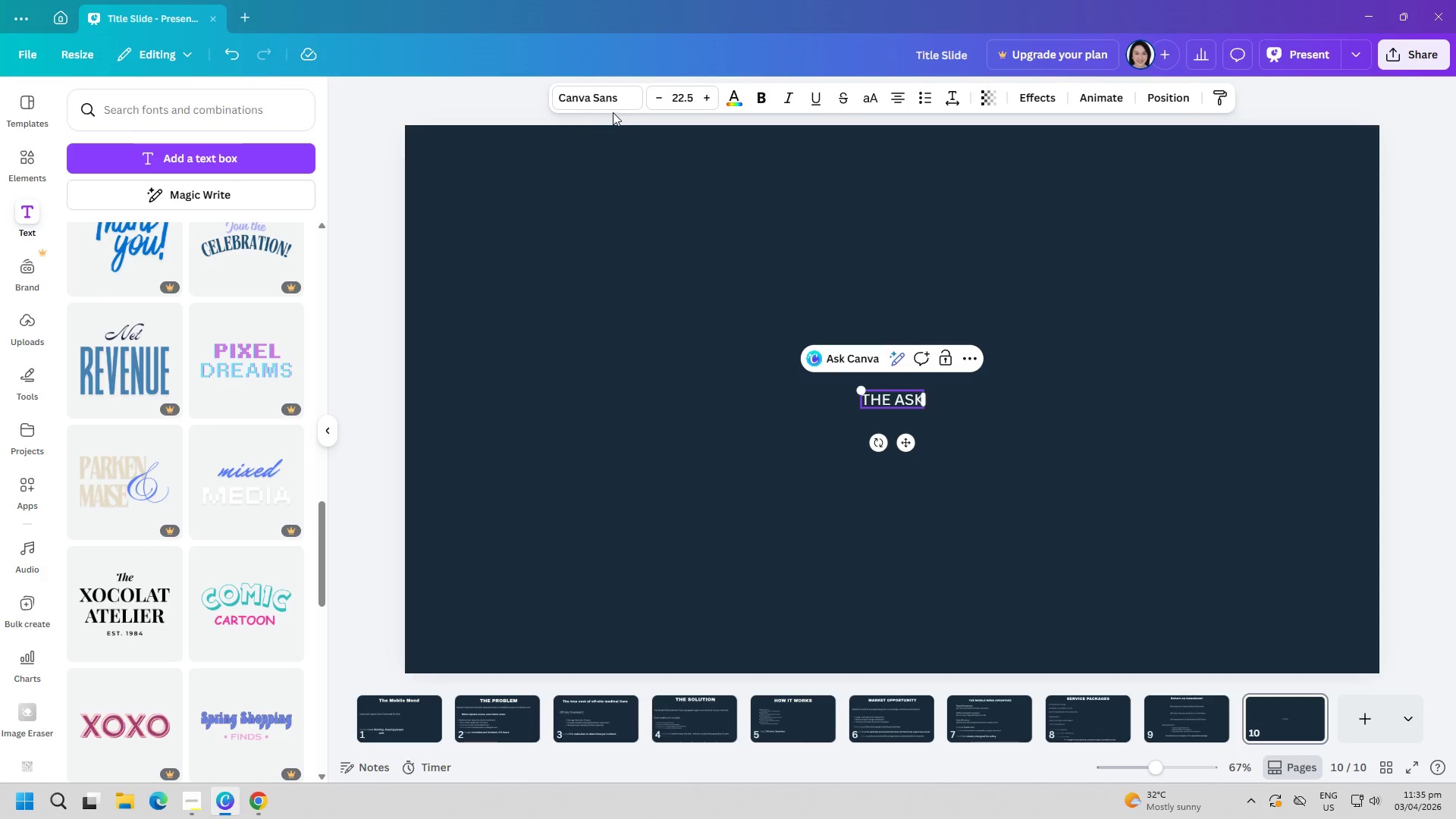 
double_click([612, 102])
 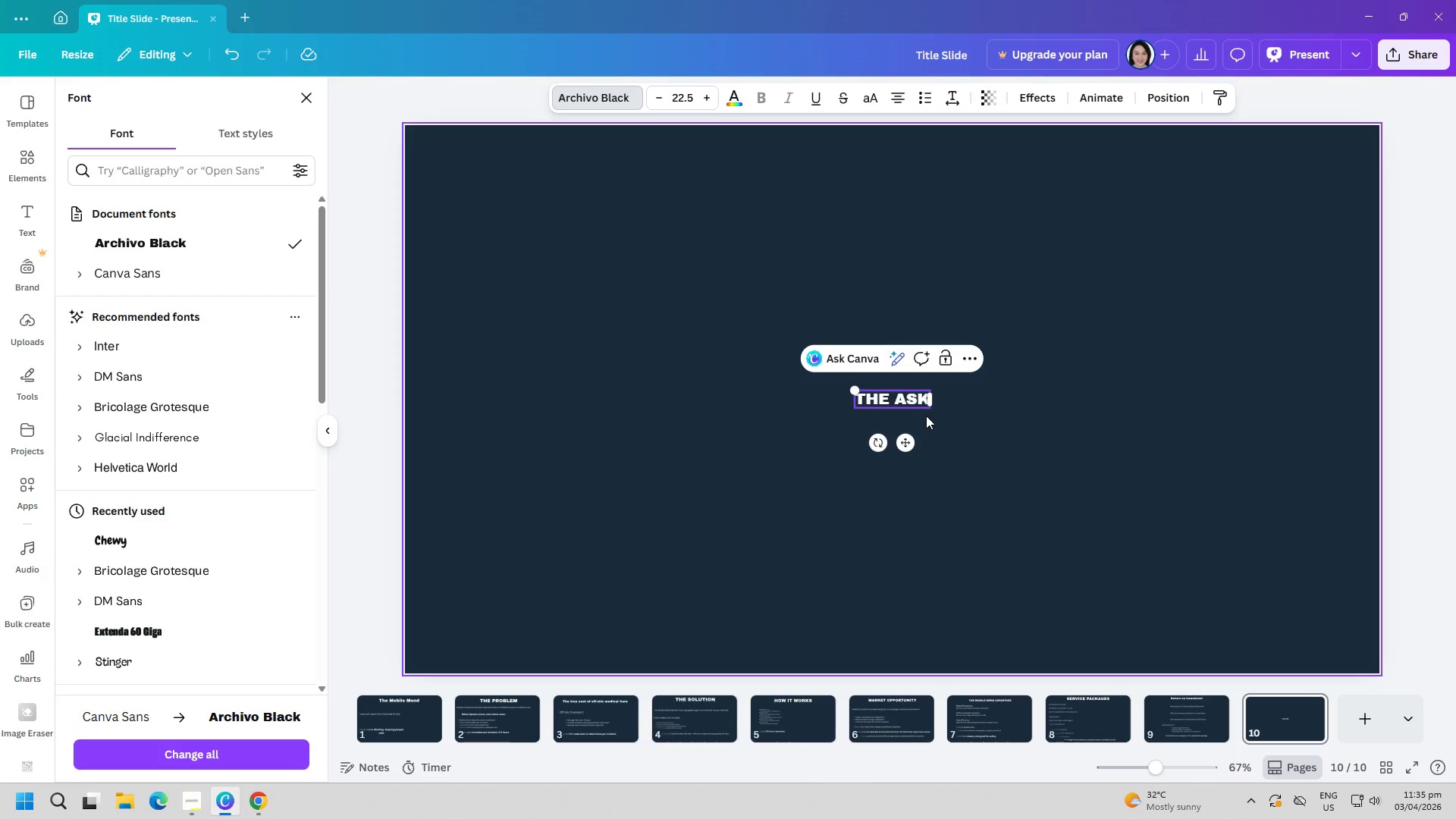 
left_click_drag(start_coordinate=[931, 411], to_coordinate=[1233, 530])
 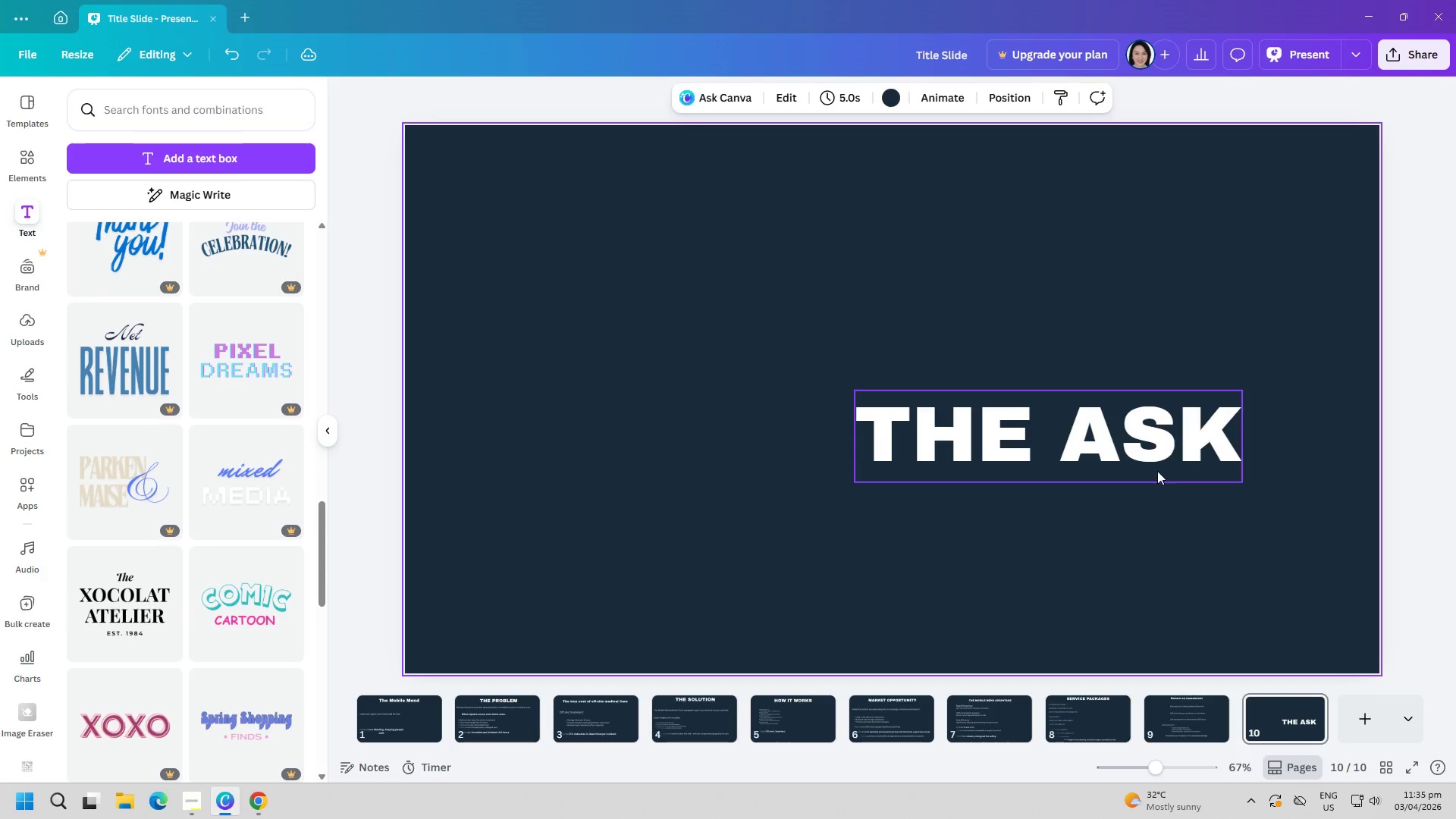 
left_click_drag(start_coordinate=[1137, 445], to_coordinate=[967, 216])
 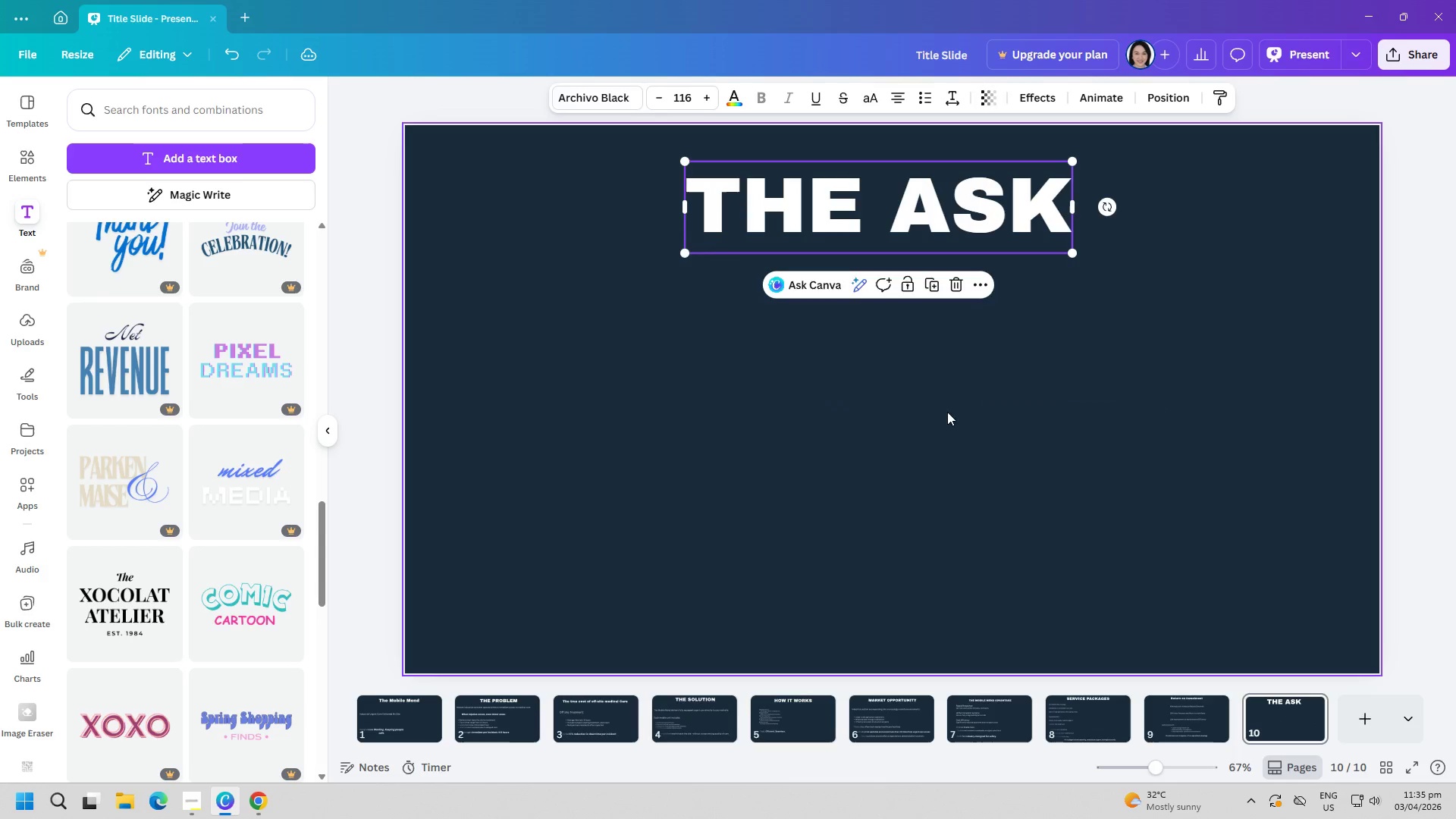 
left_click_drag(start_coordinate=[953, 432], to_coordinate=[955, 438])
 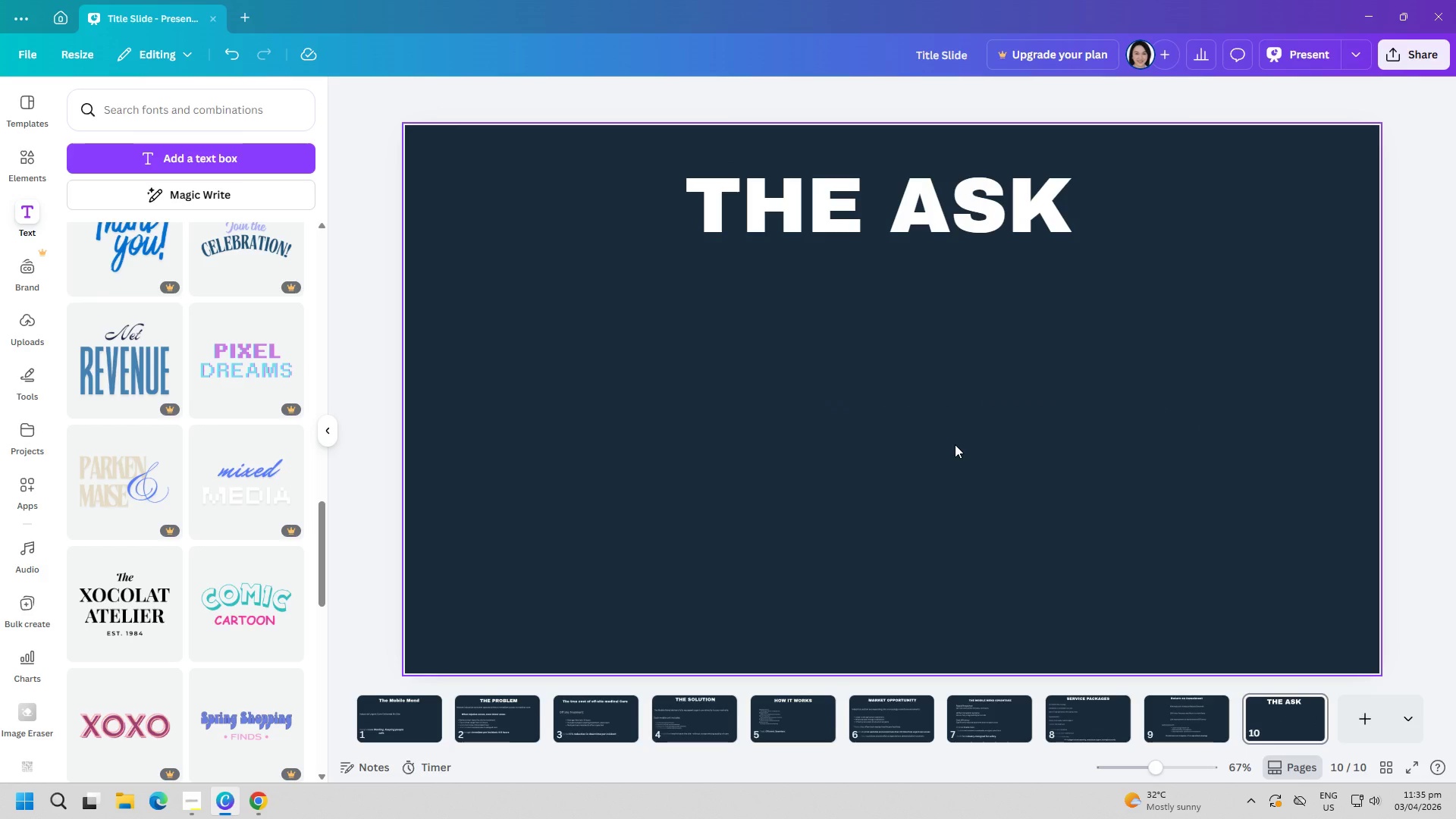 
left_click([266, 158])
 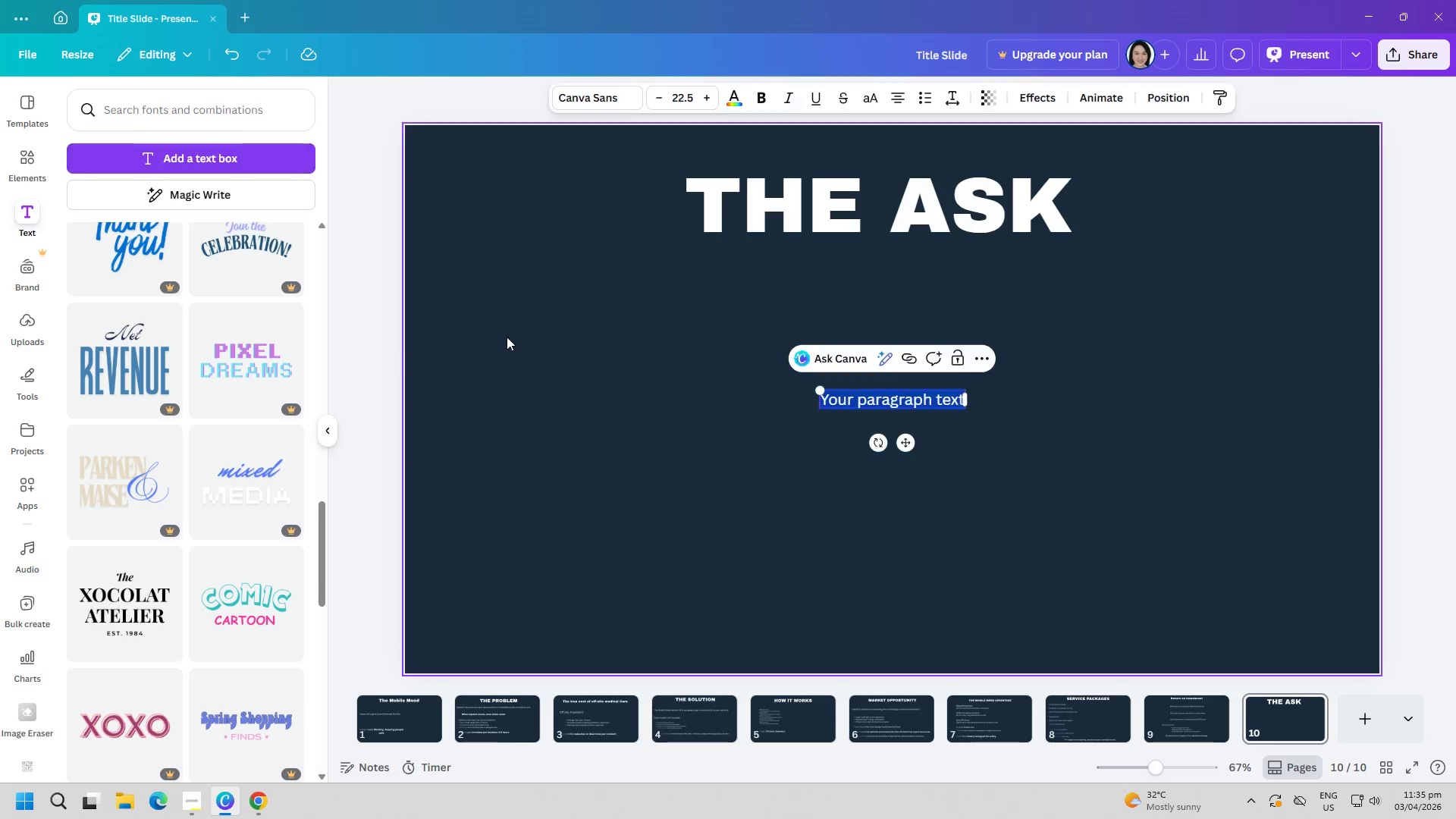 
type(we are seeking a regional partner for a 6-month pilot program)
 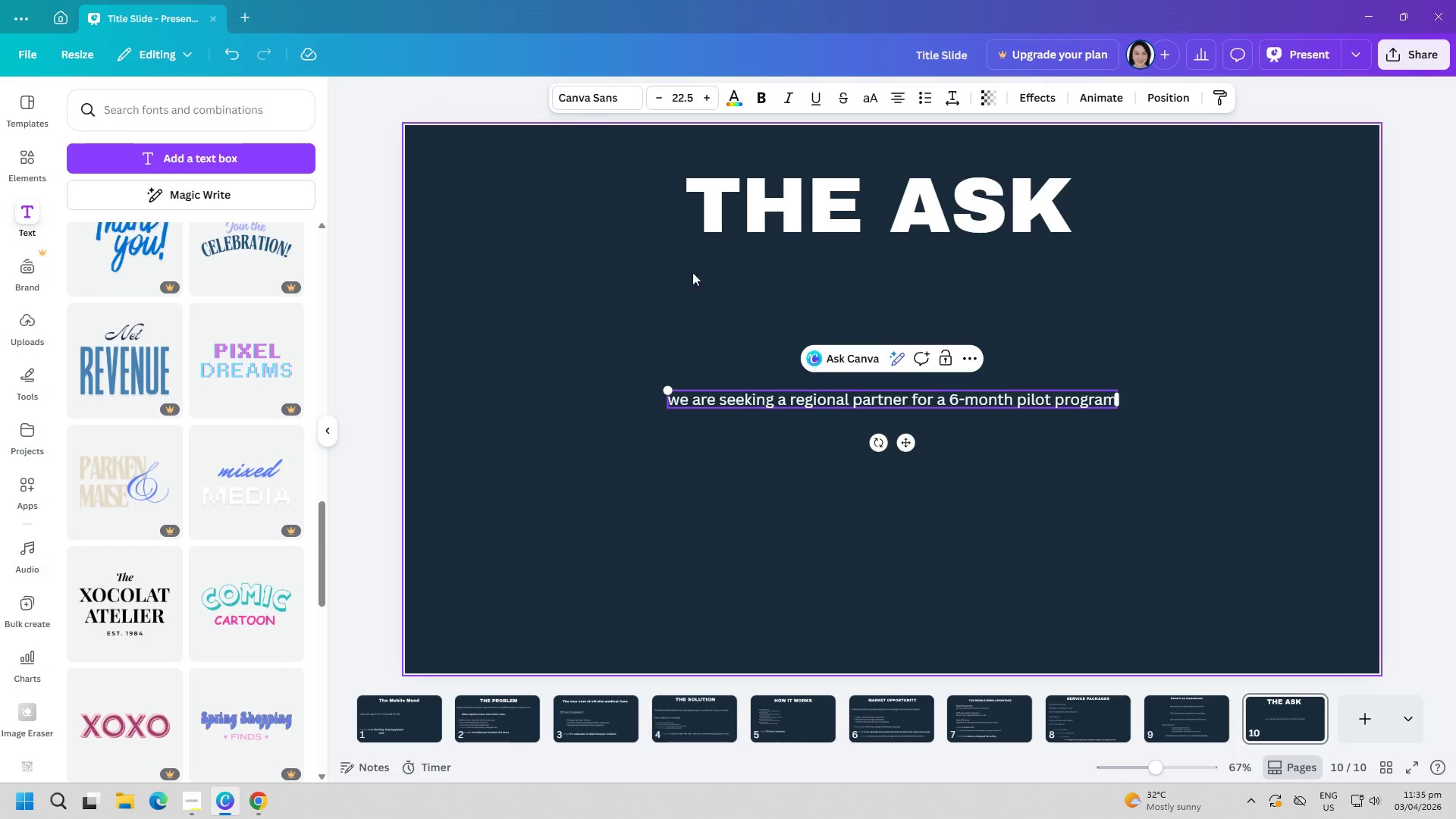 
double_click([1087, 400])
 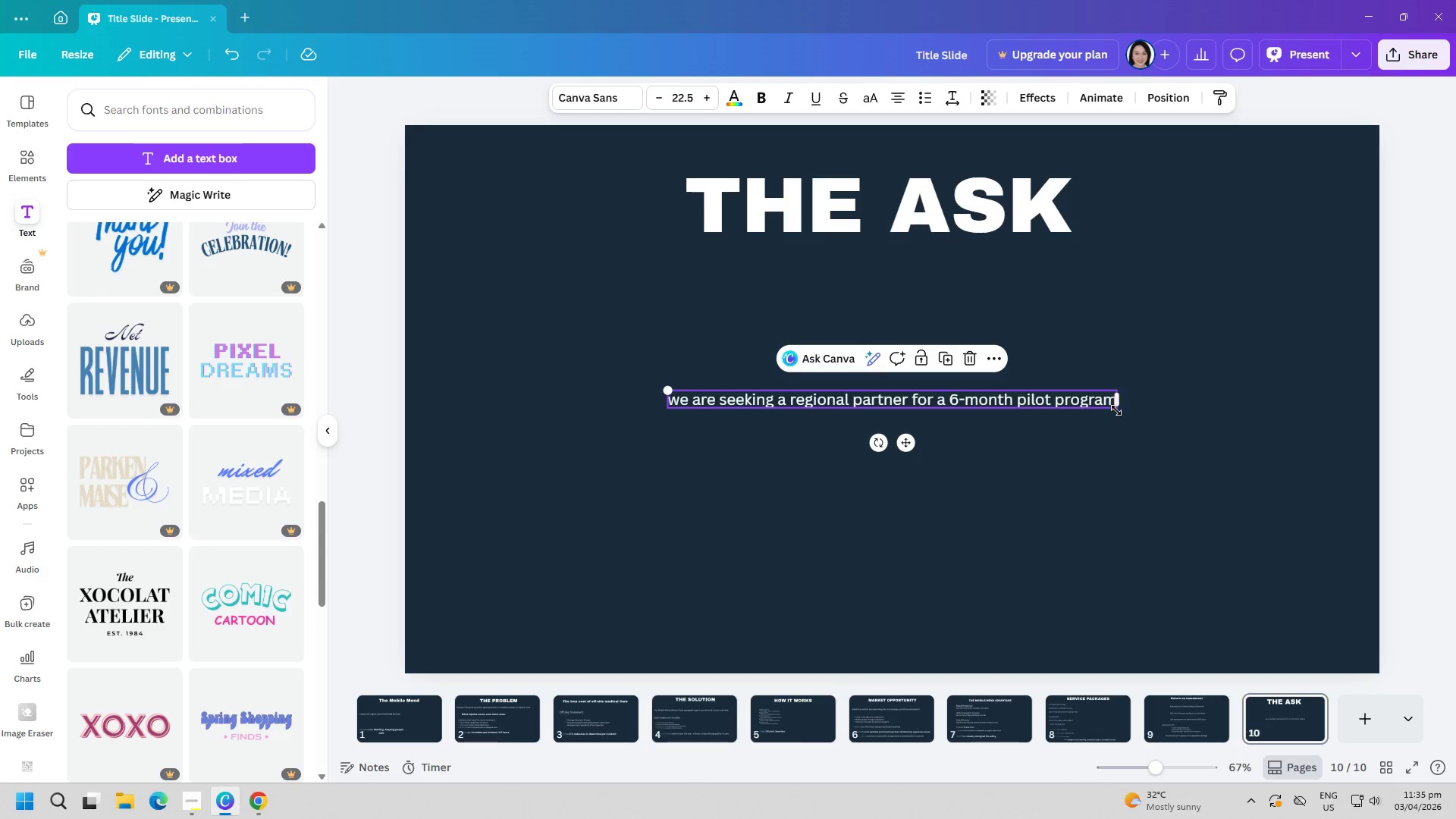 
left_click_drag(start_coordinate=[1114, 410], to_coordinate=[1169, 444])
 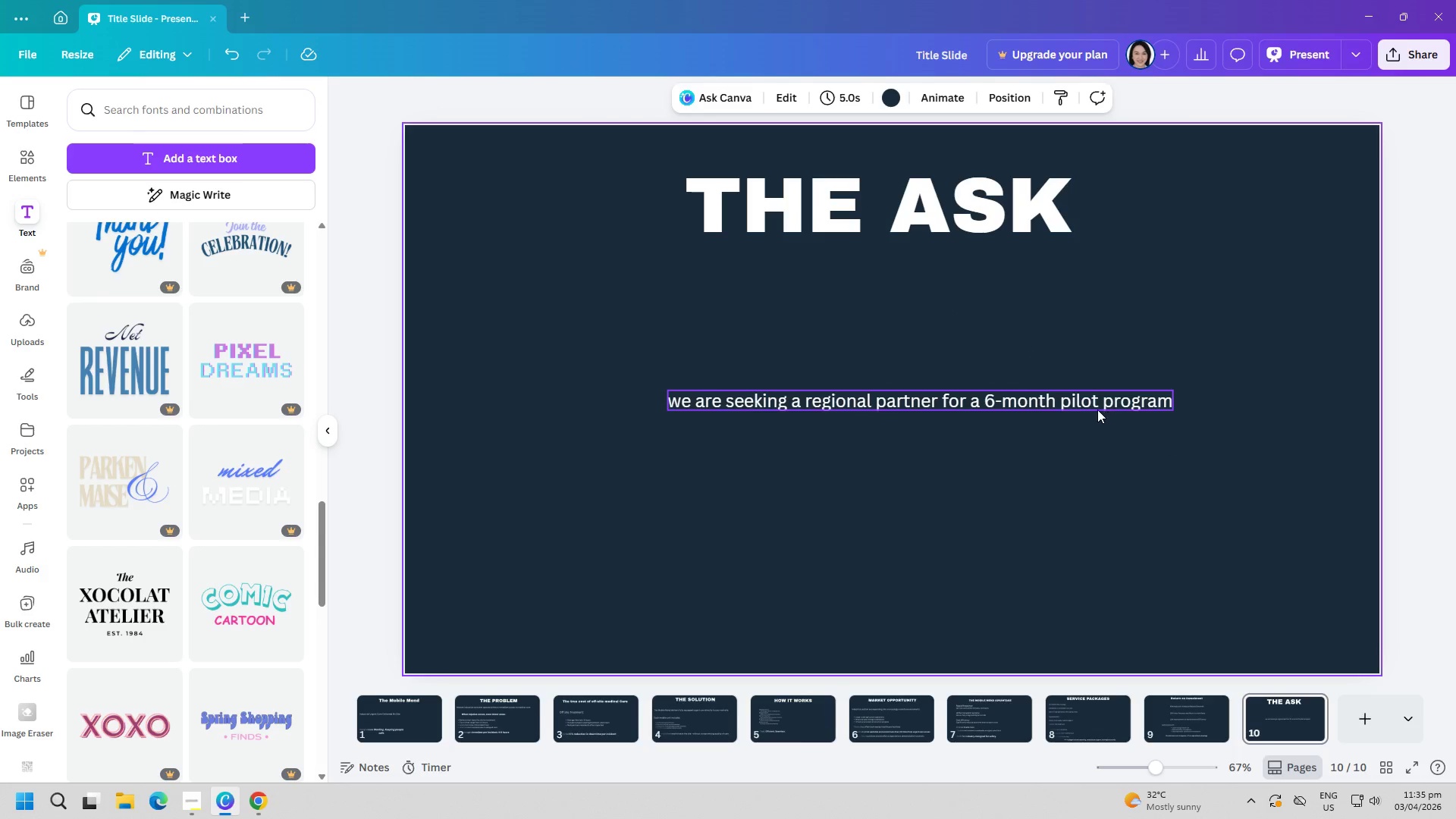 
left_click_drag(start_coordinate=[1080, 400], to_coordinate=[921, 283])
 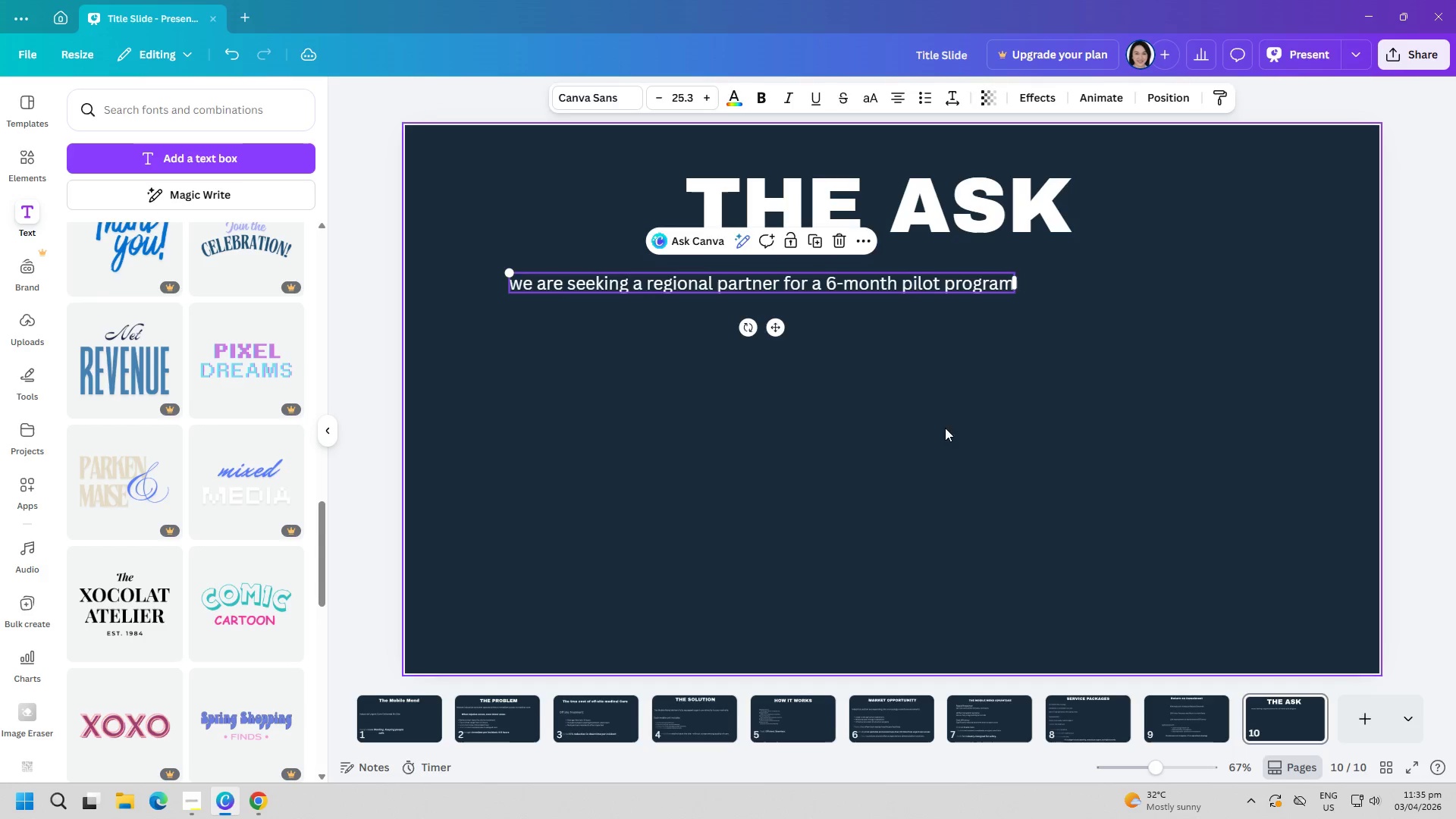 
left_click_drag(start_coordinate=[948, 444], to_coordinate=[950, 458])
 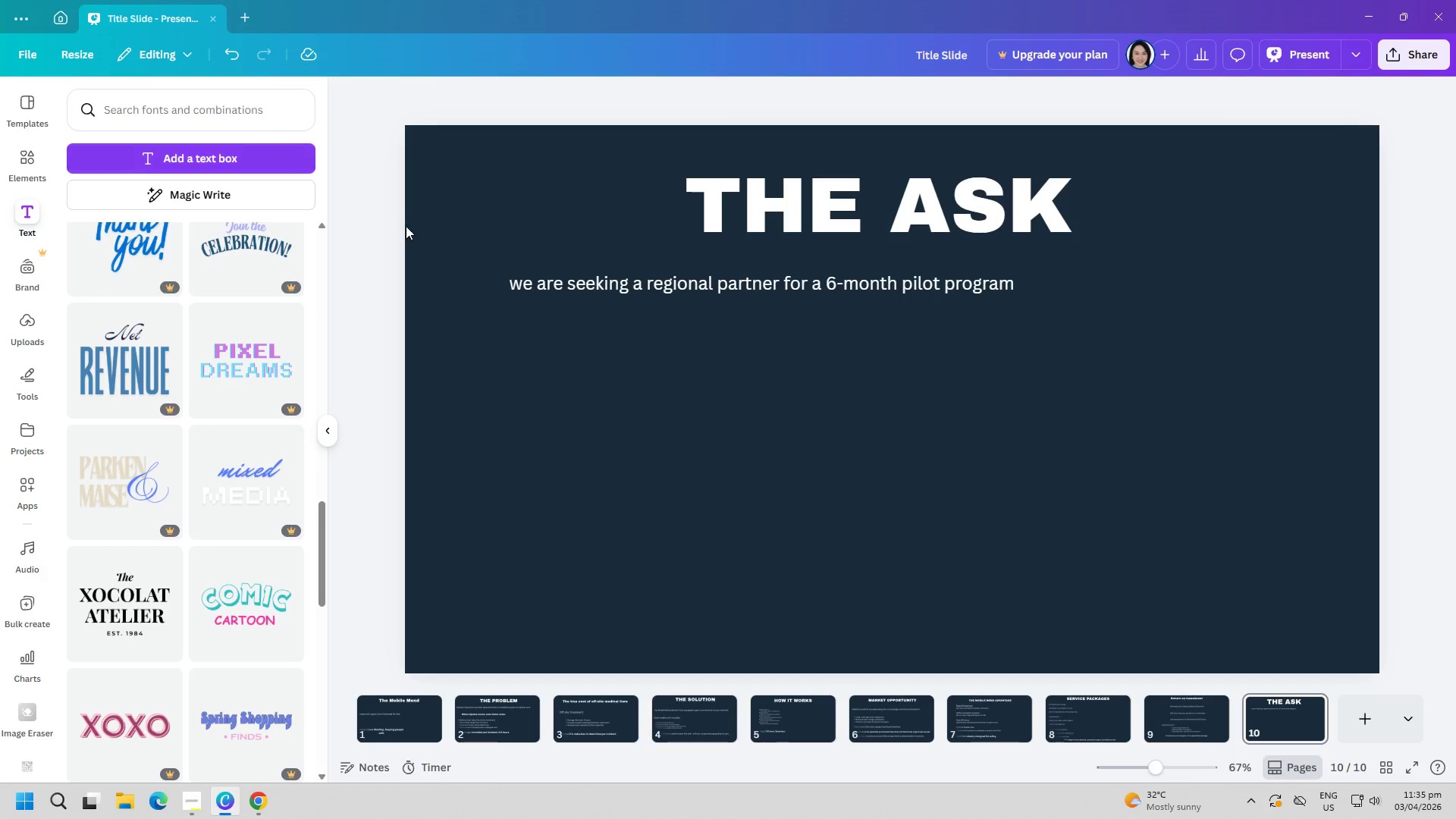 
left_click([672, 278])
 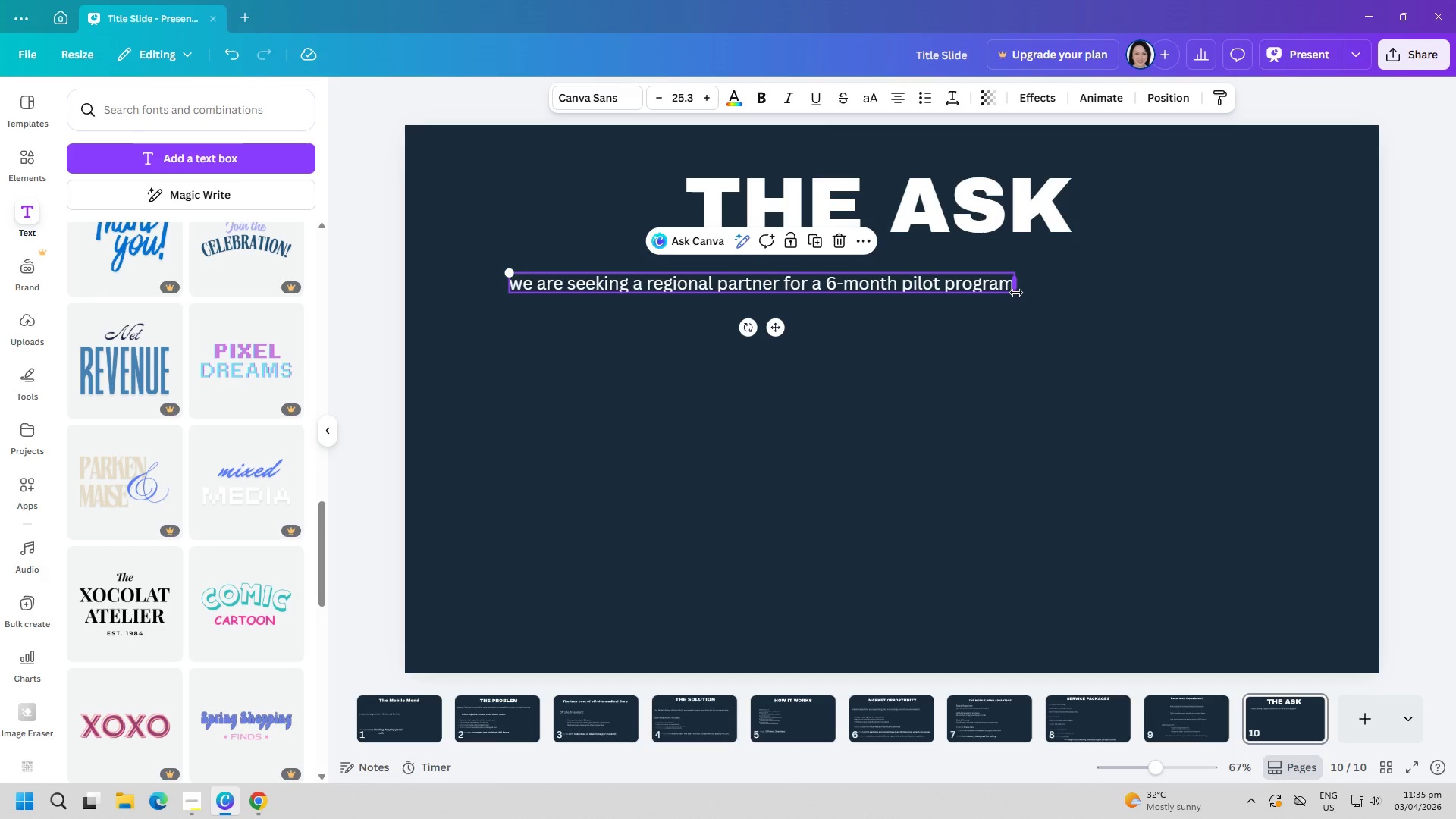 
left_click_drag(start_coordinate=[1016, 296], to_coordinate=[1047, 316])
 